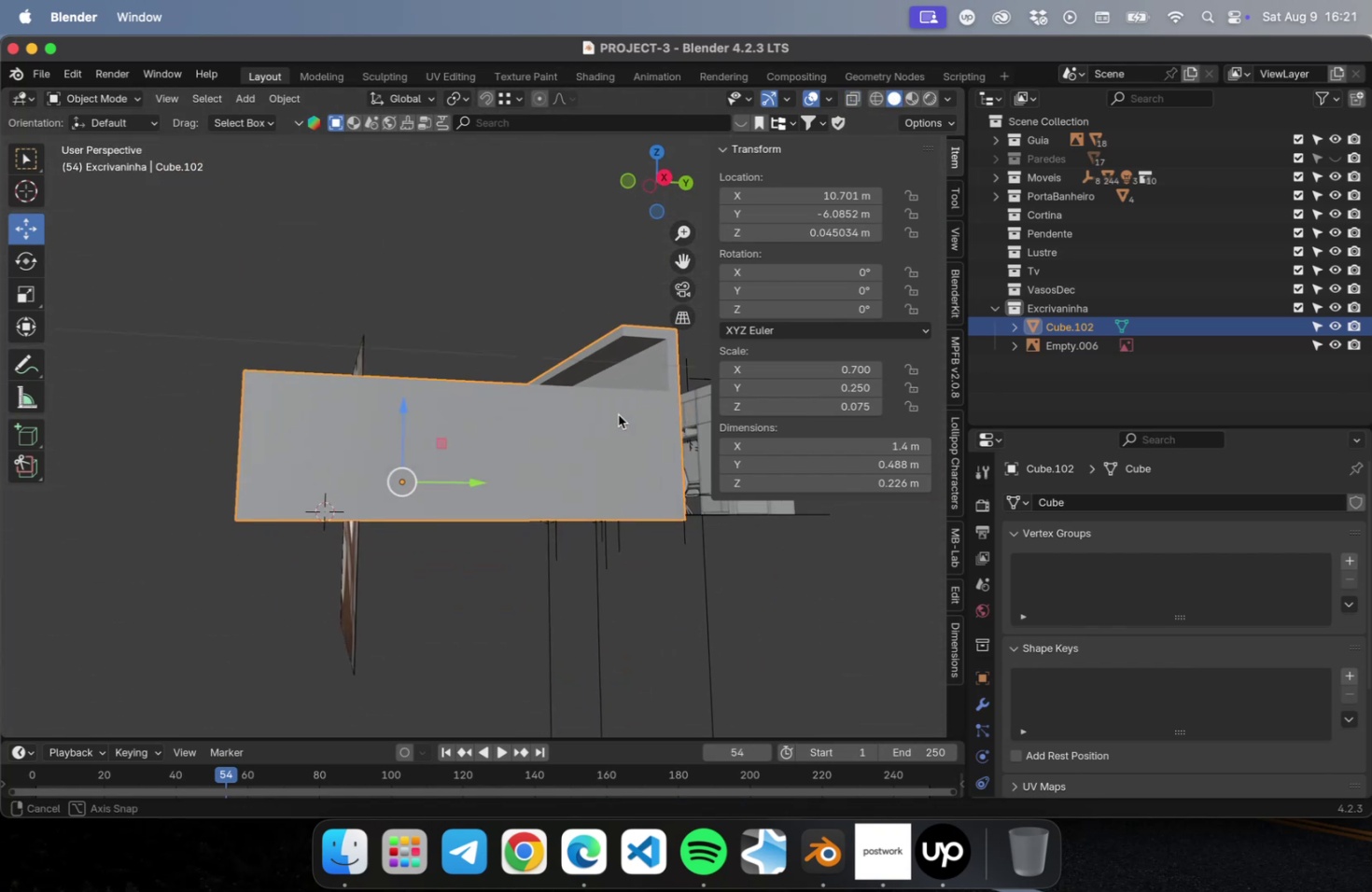 
key(Meta+S)
 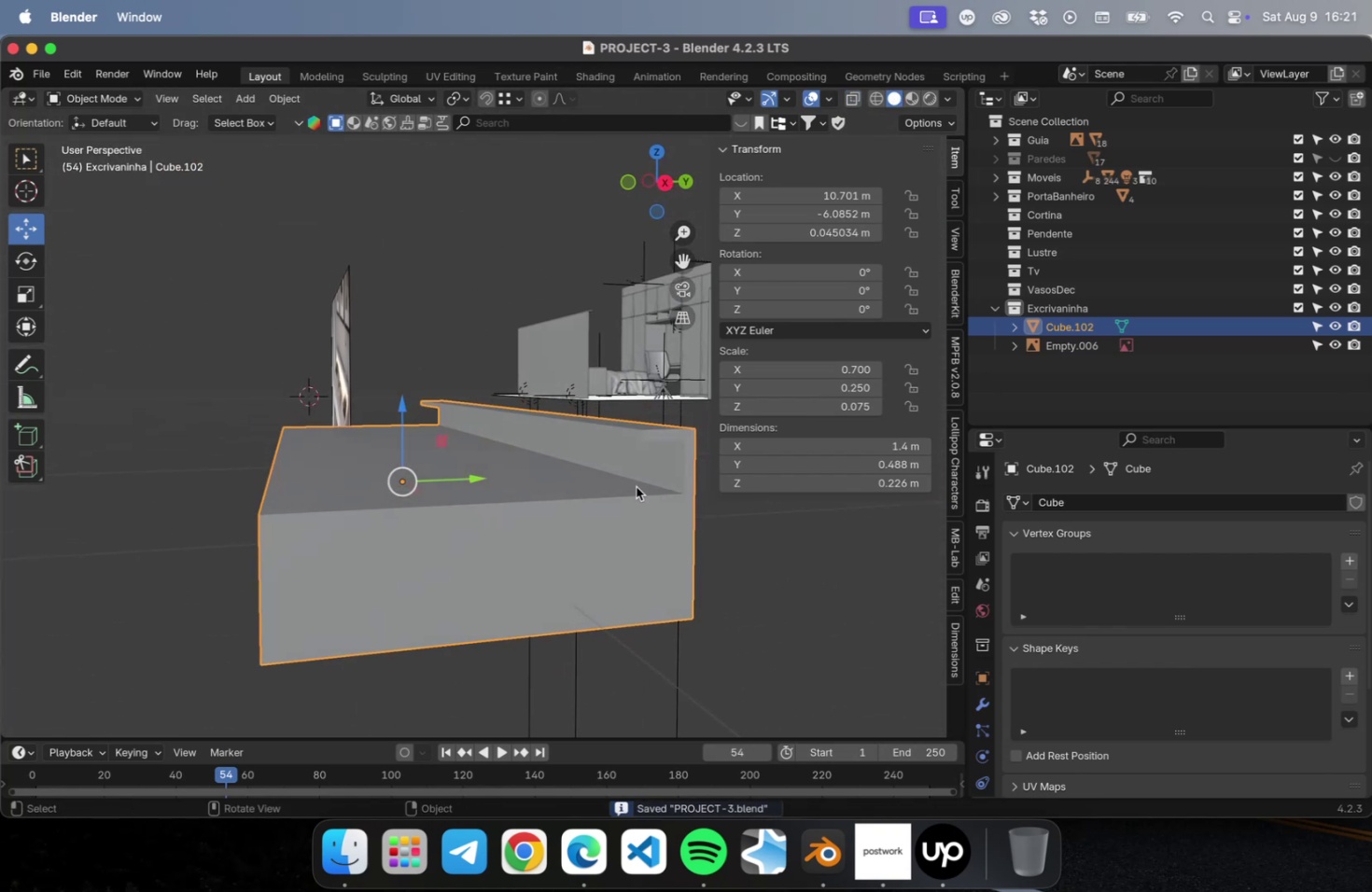 
hold_key(key=ShiftLeft, duration=0.33)
 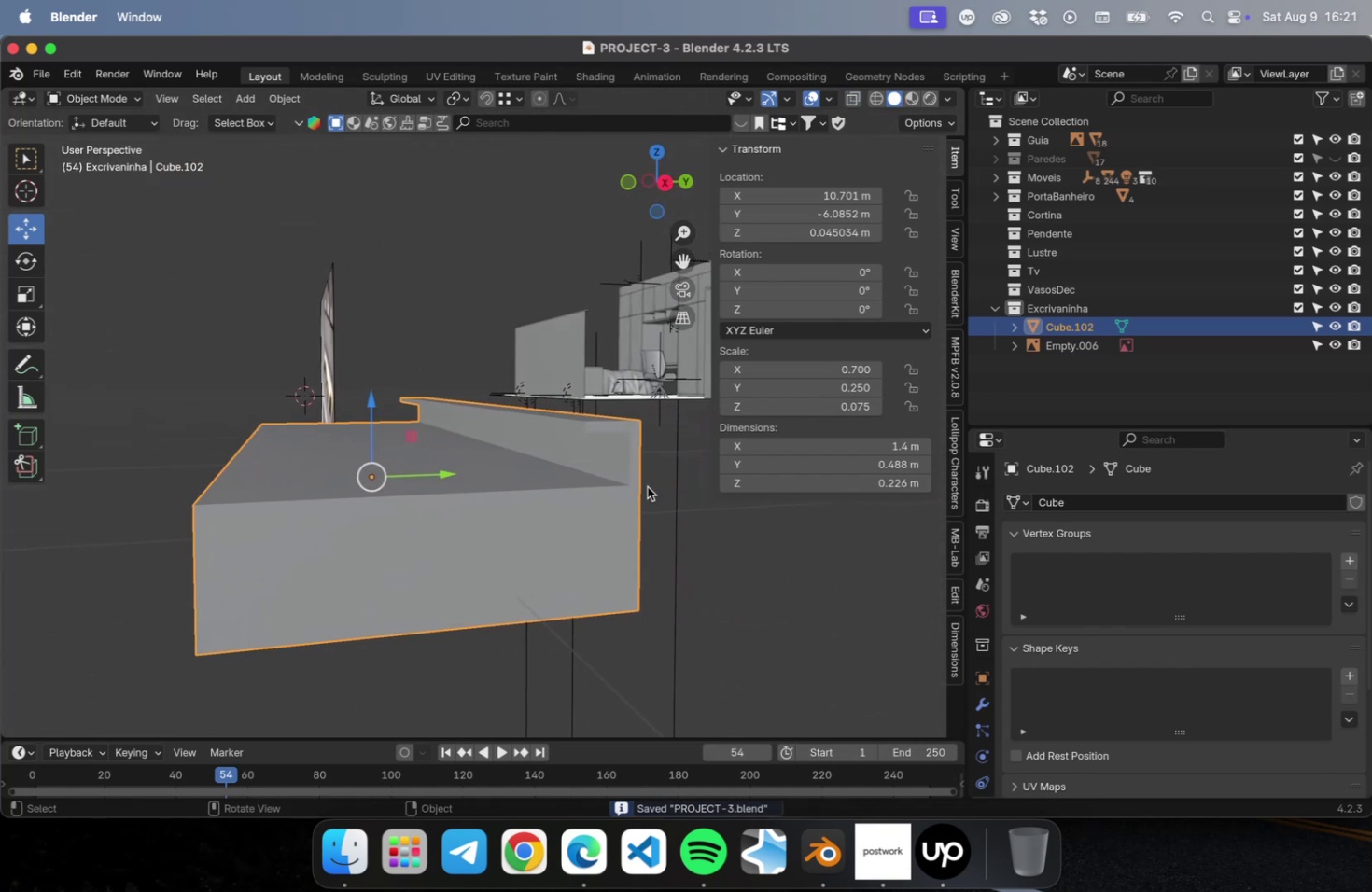 
key(NumLock)
 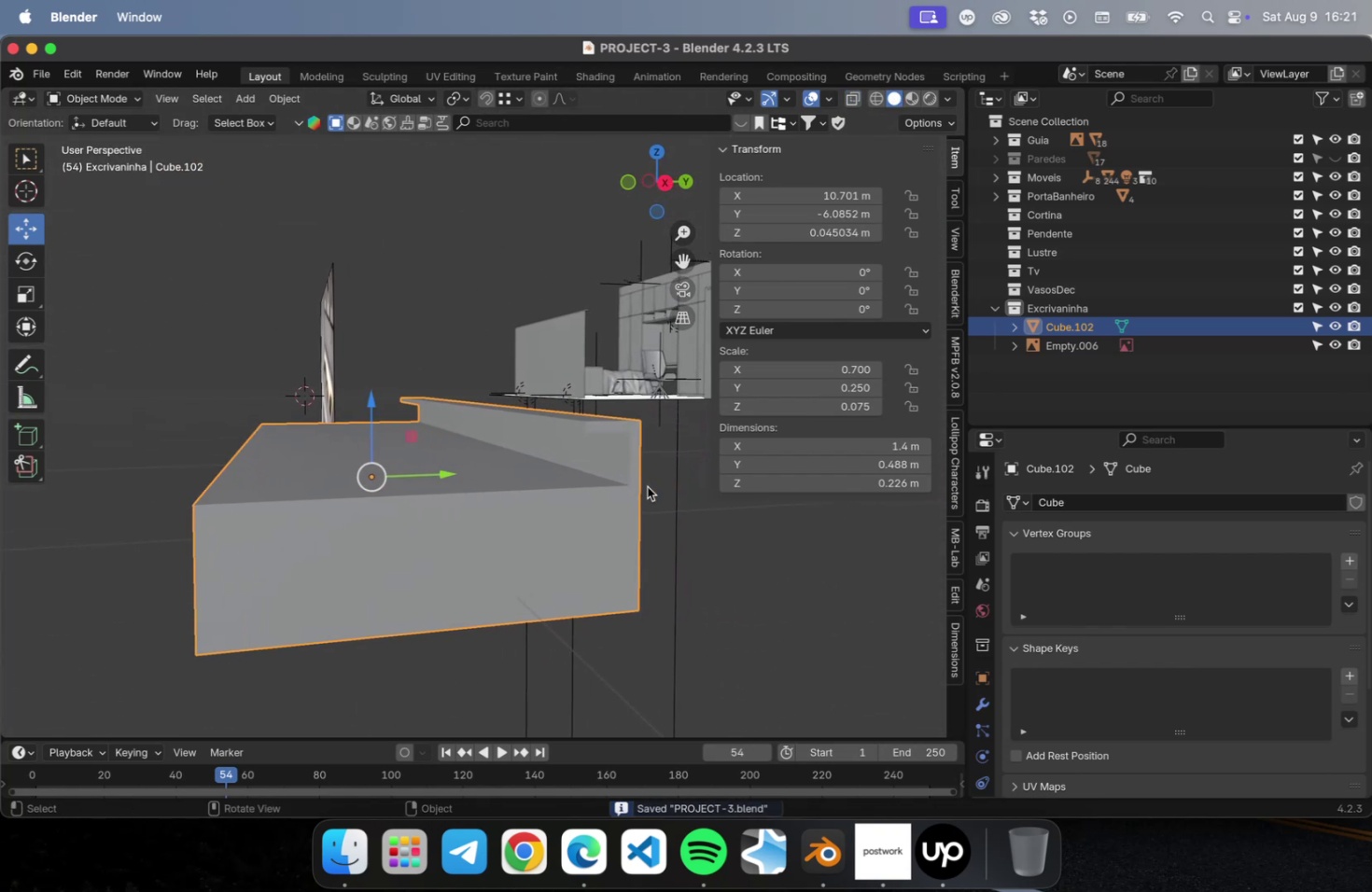 
key(Numpad7)
 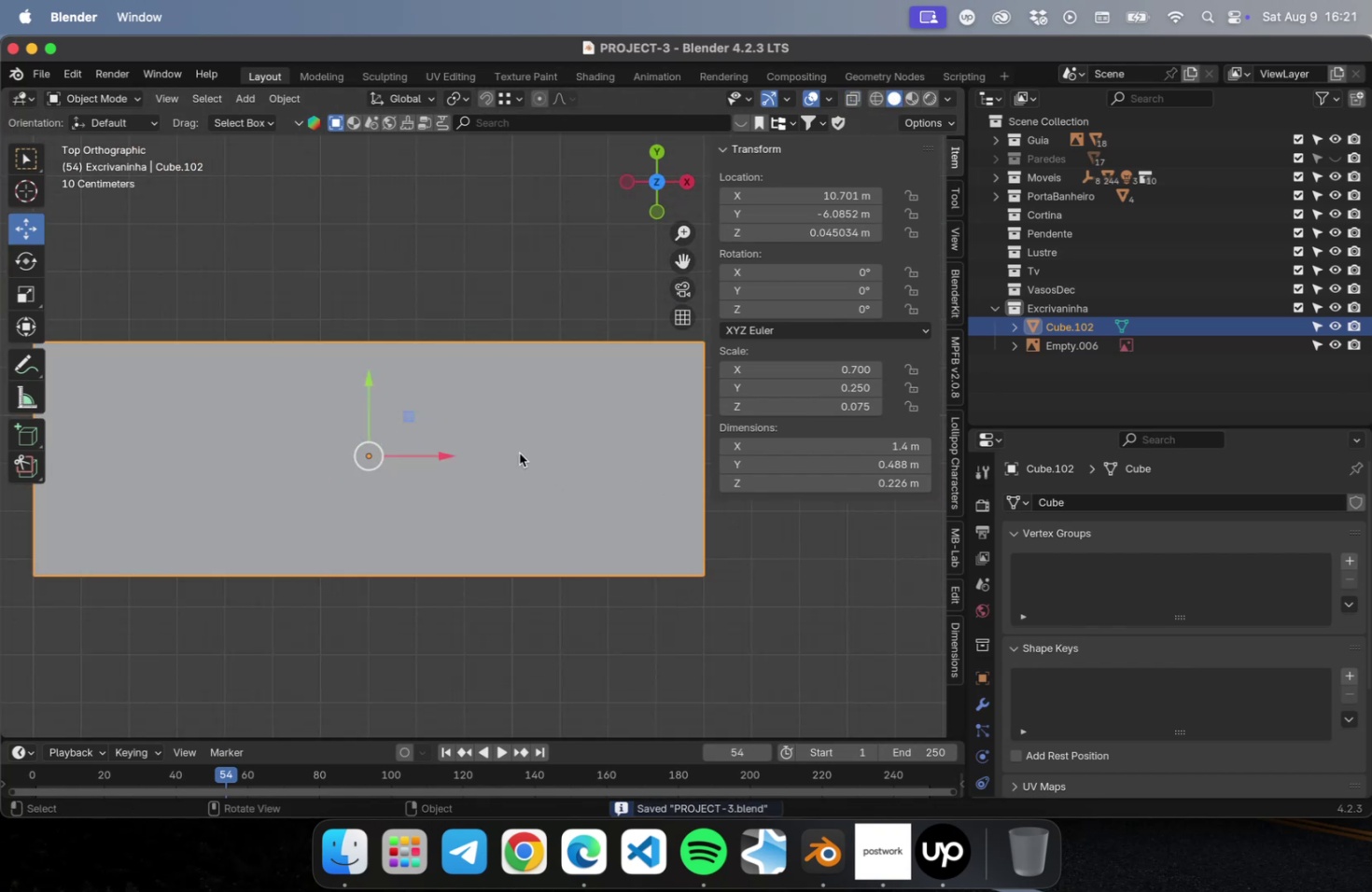 
scroll: coordinate [521, 442], scroll_direction: down, amount: 2.0
 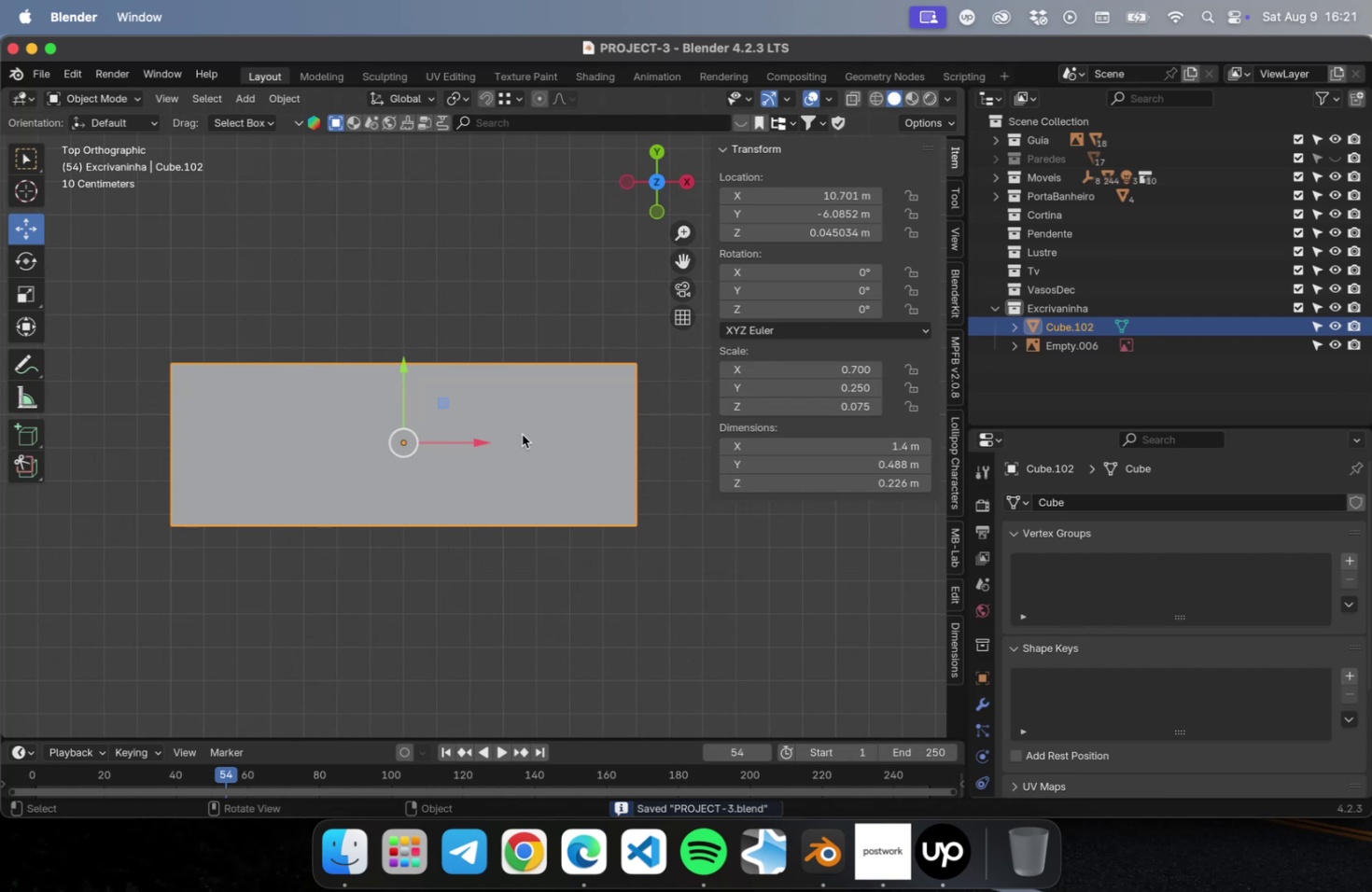 
key(Shift+ShiftLeft)
 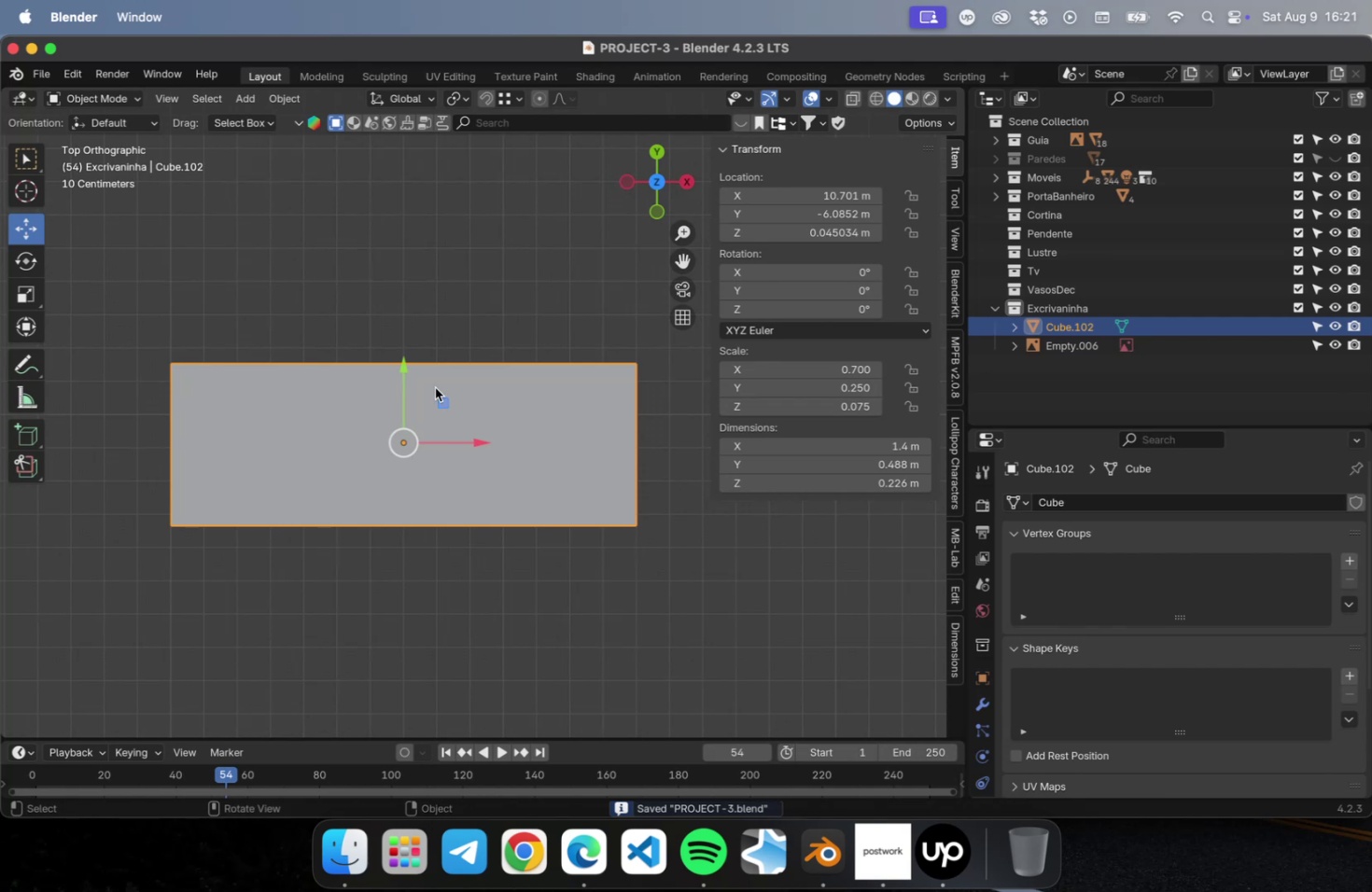 
scroll: coordinate [427, 394], scroll_direction: up, amount: 9.0
 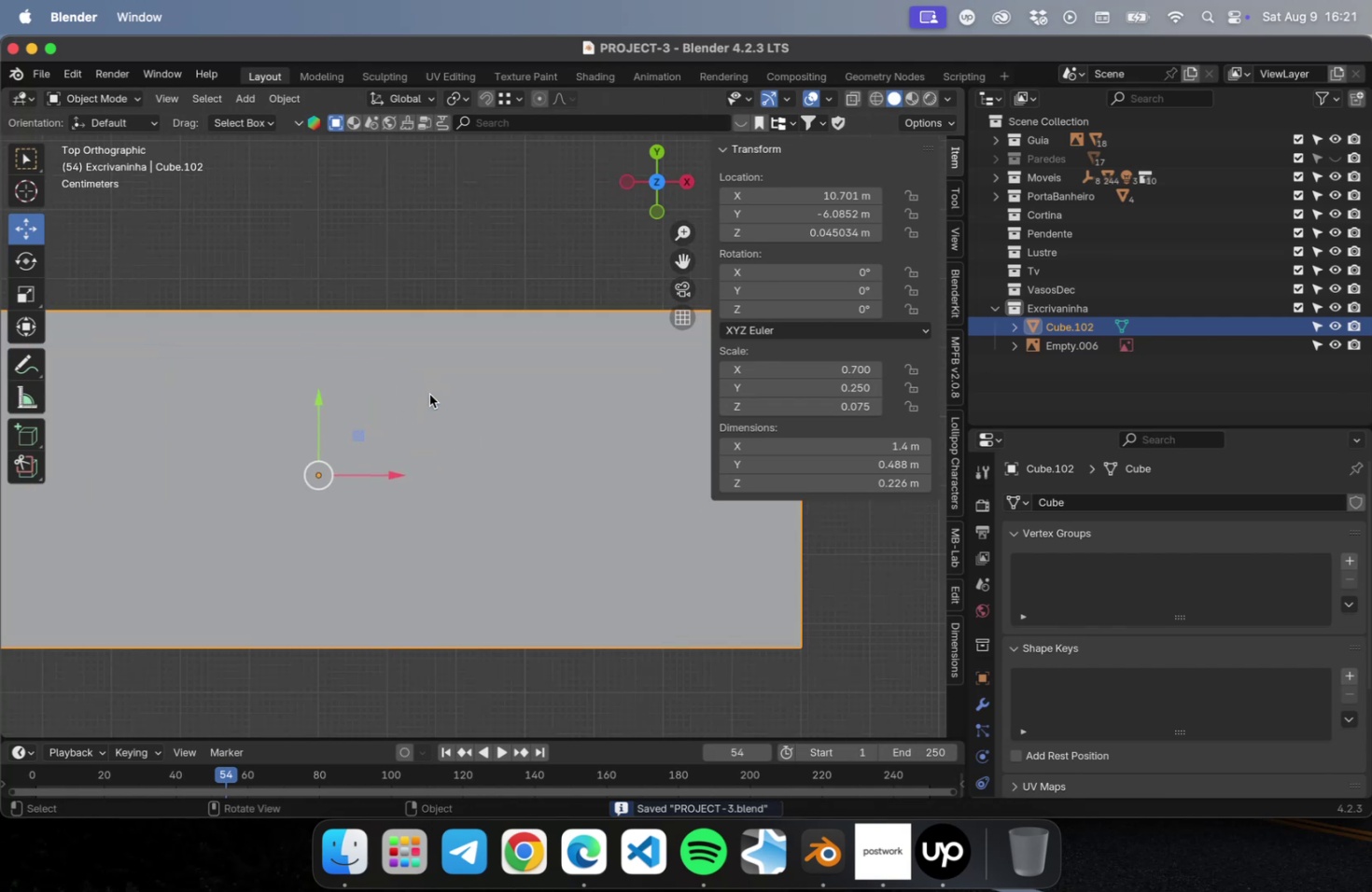 
hold_key(key=ShiftLeft, duration=0.43)
 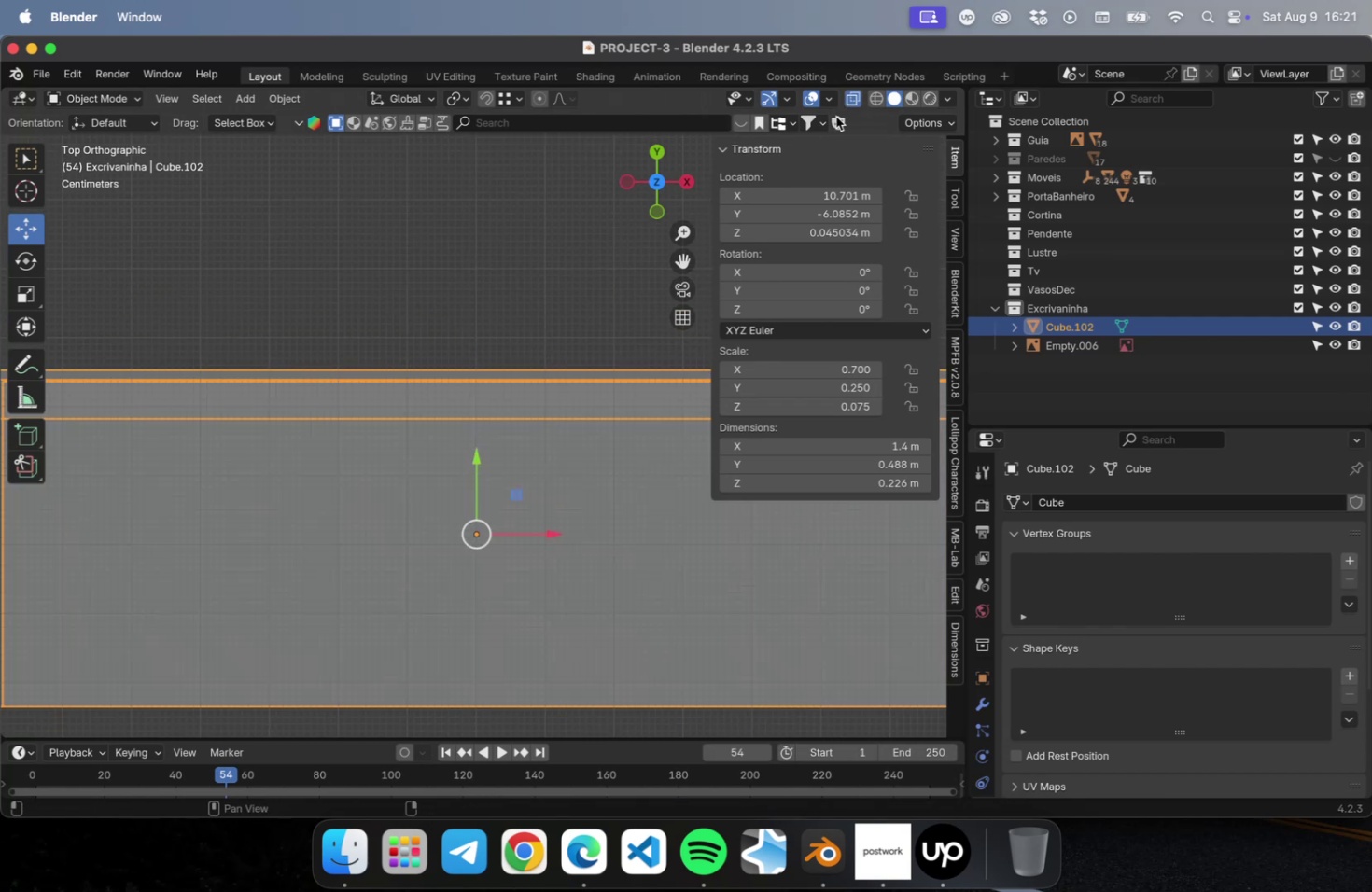 
scroll: coordinate [547, 382], scroll_direction: down, amount: 22.0
 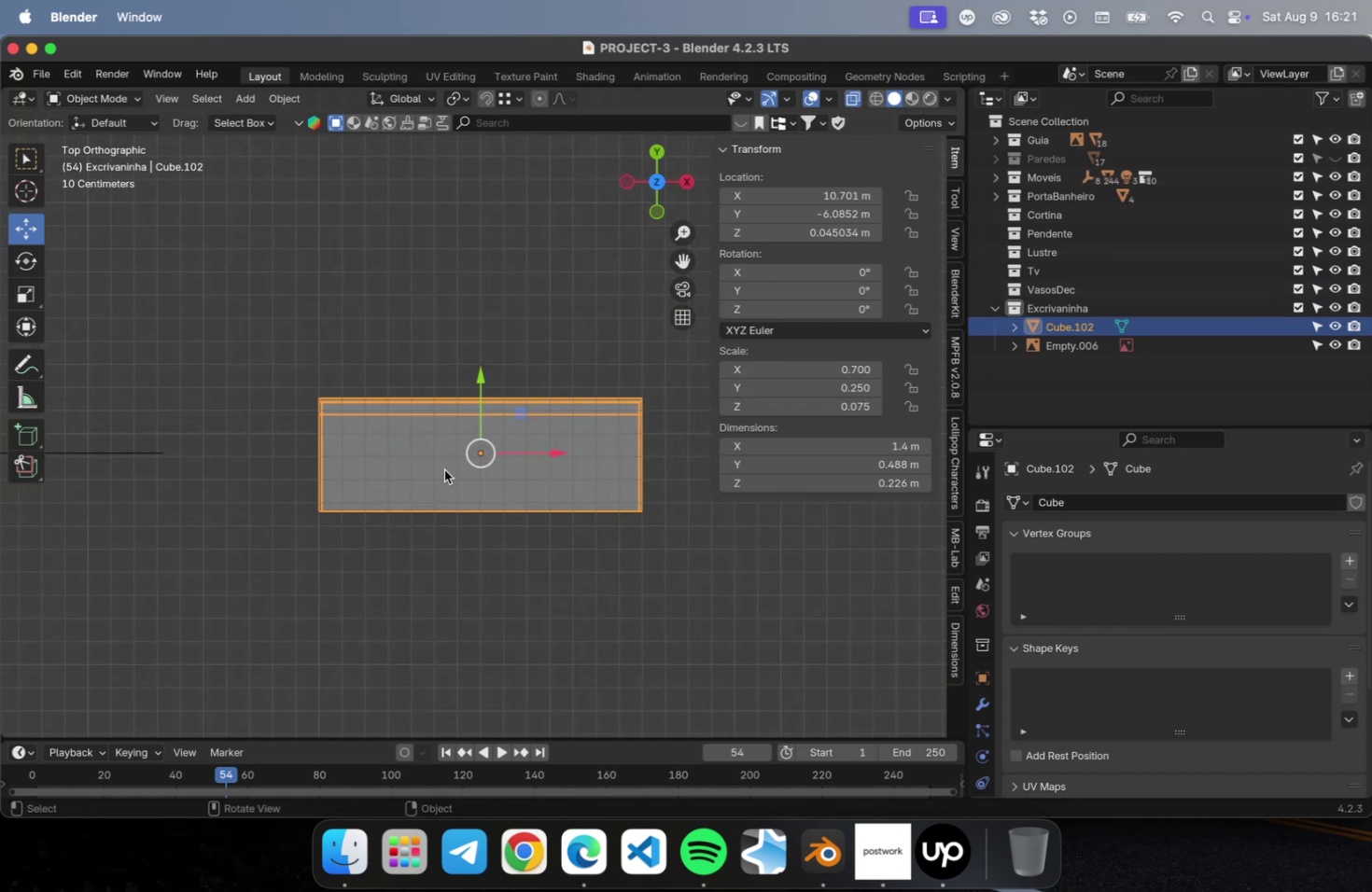 
key(Shift+ShiftLeft)
 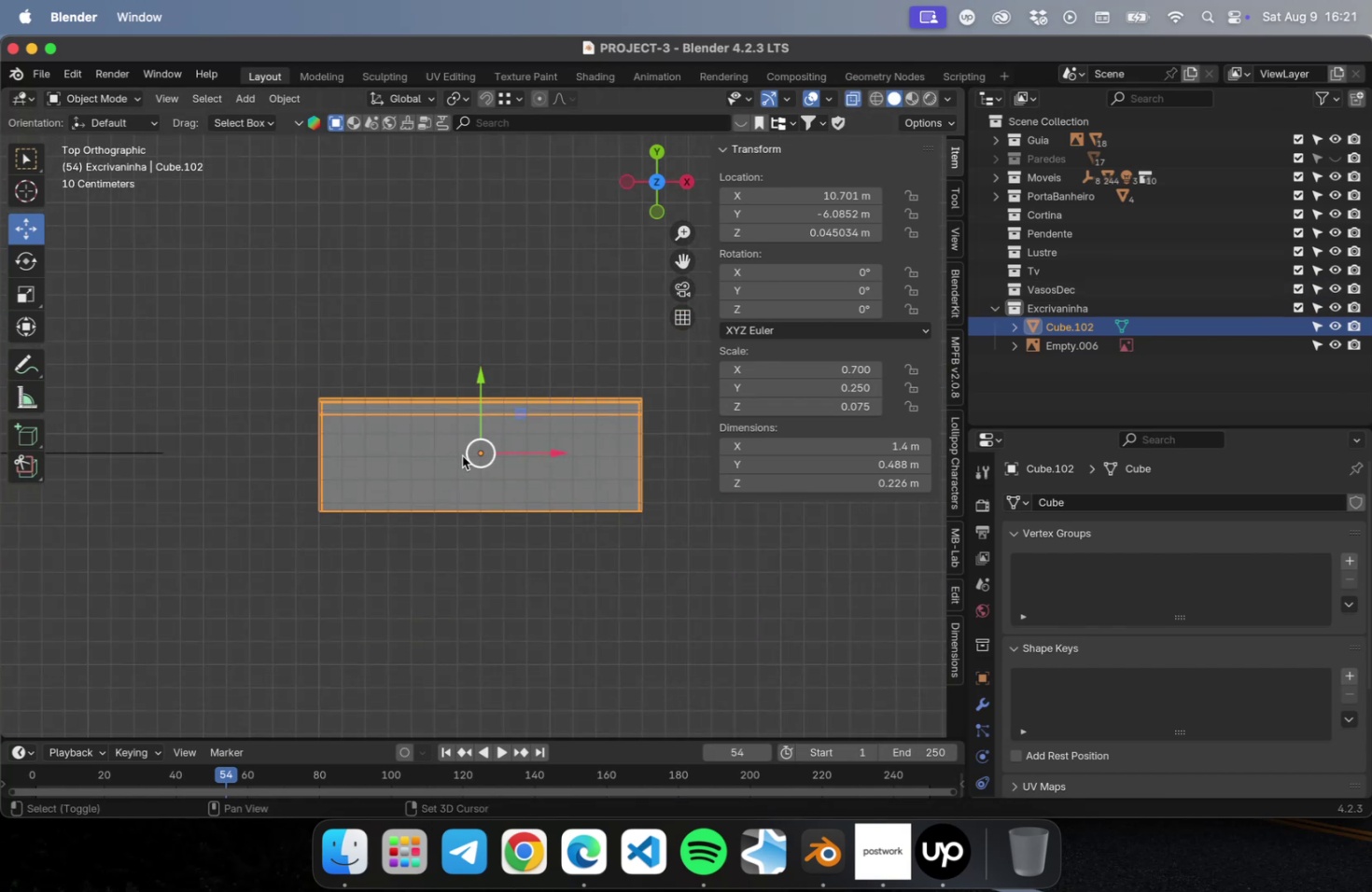 
key(Shift+A)
 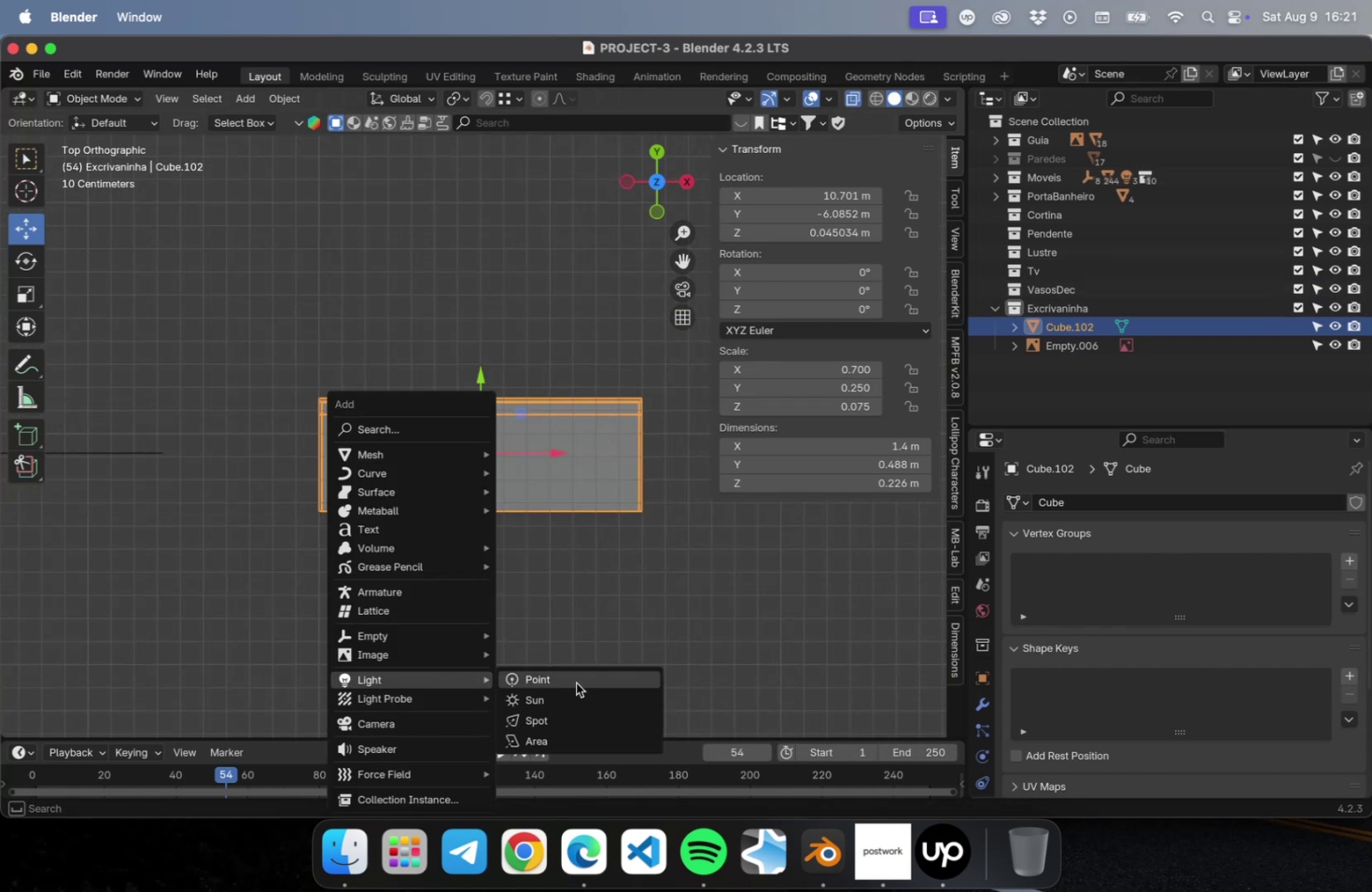 
left_click([588, 749])
 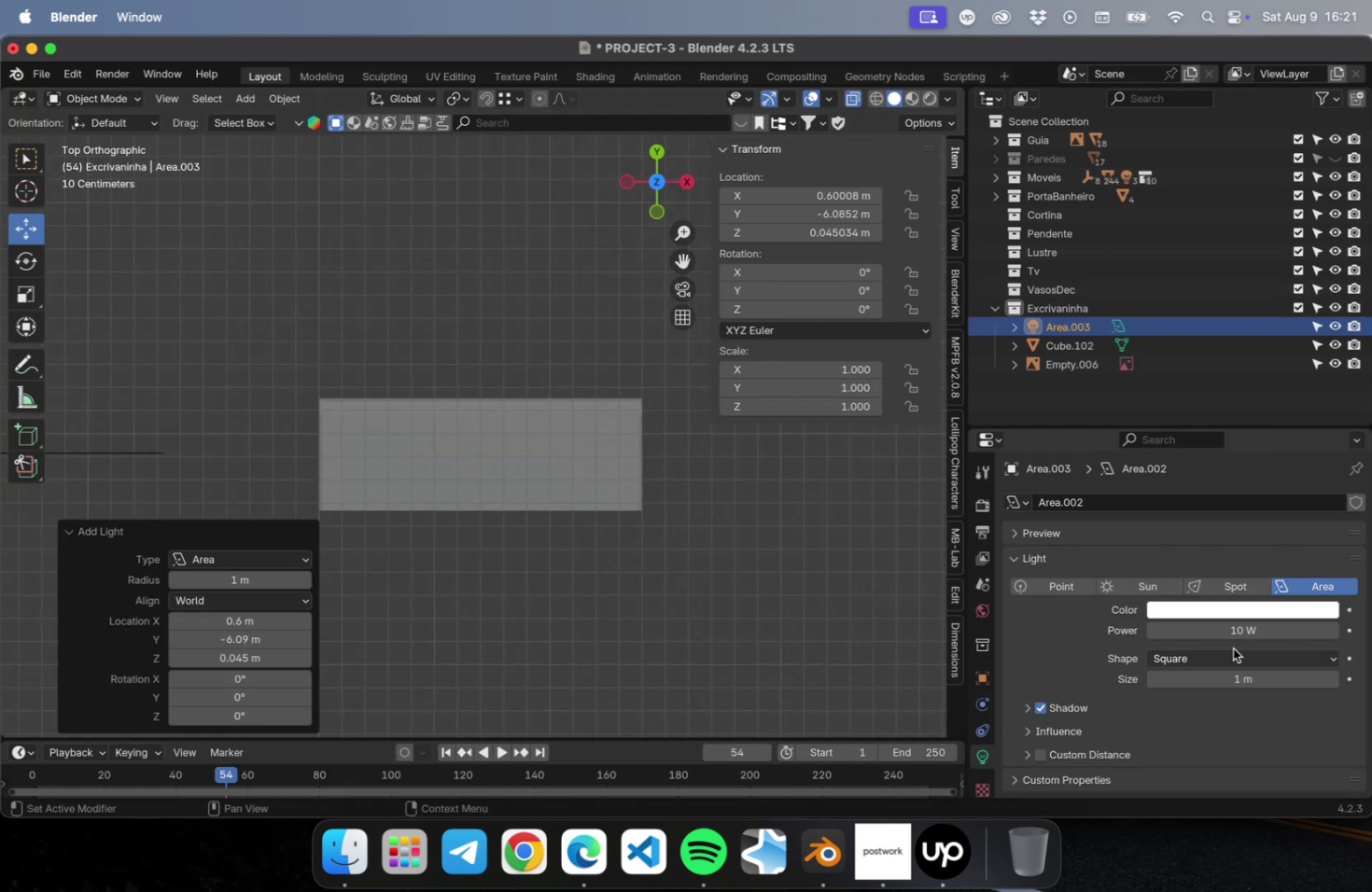 
left_click([1232, 649])
 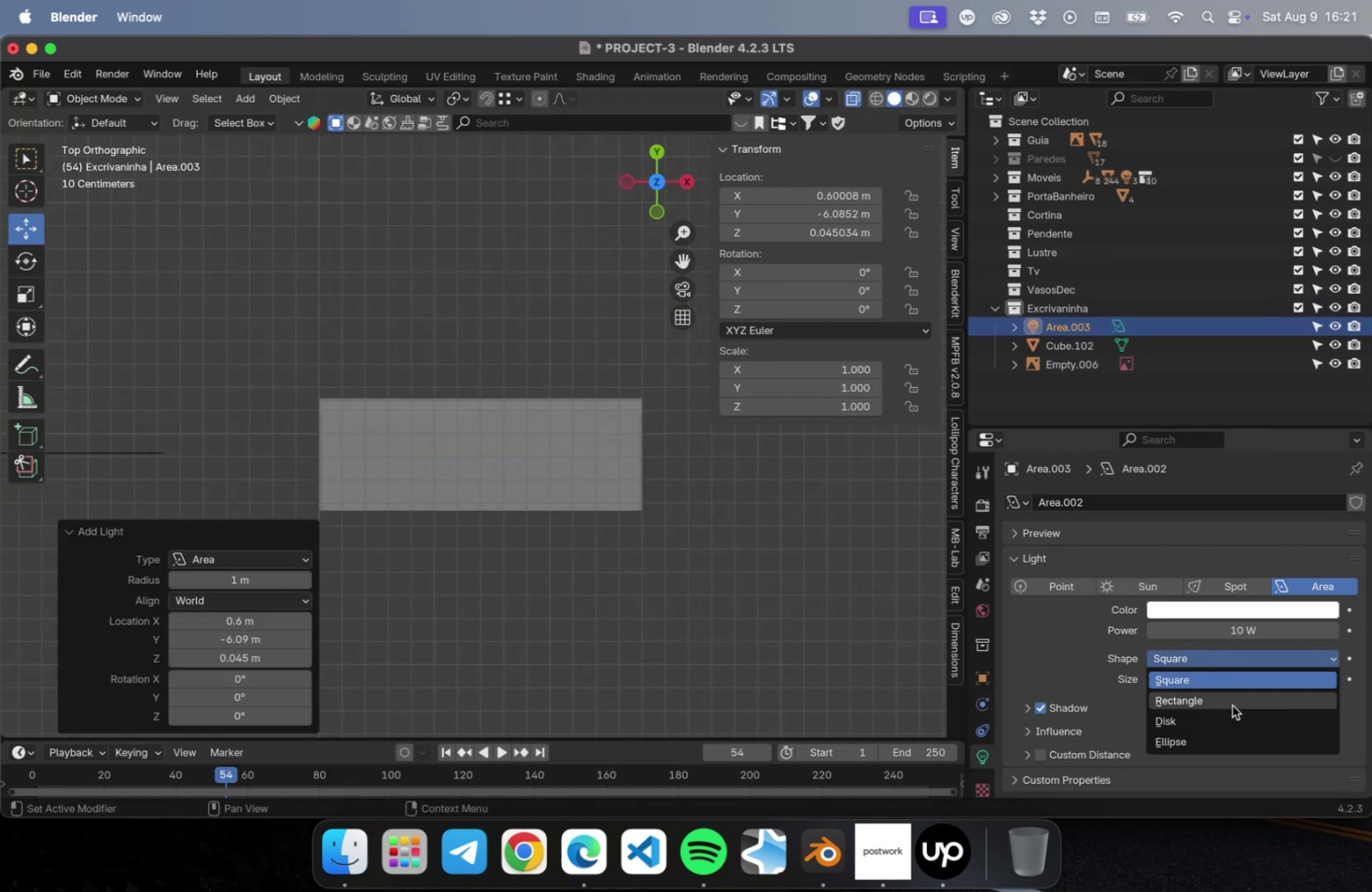 
left_click([1231, 704])
 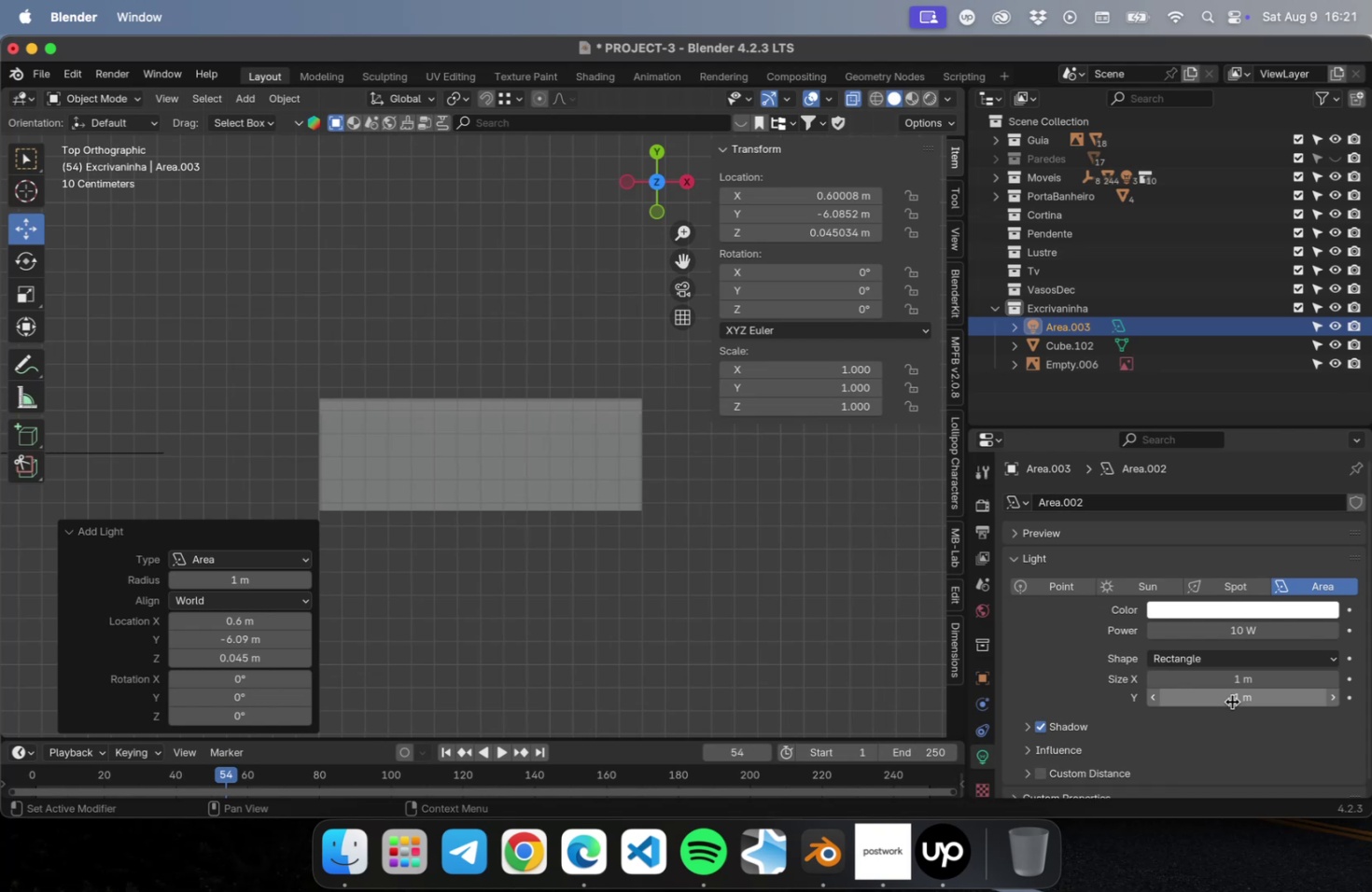 
scroll: coordinate [637, 539], scroll_direction: down, amount: 52.0
 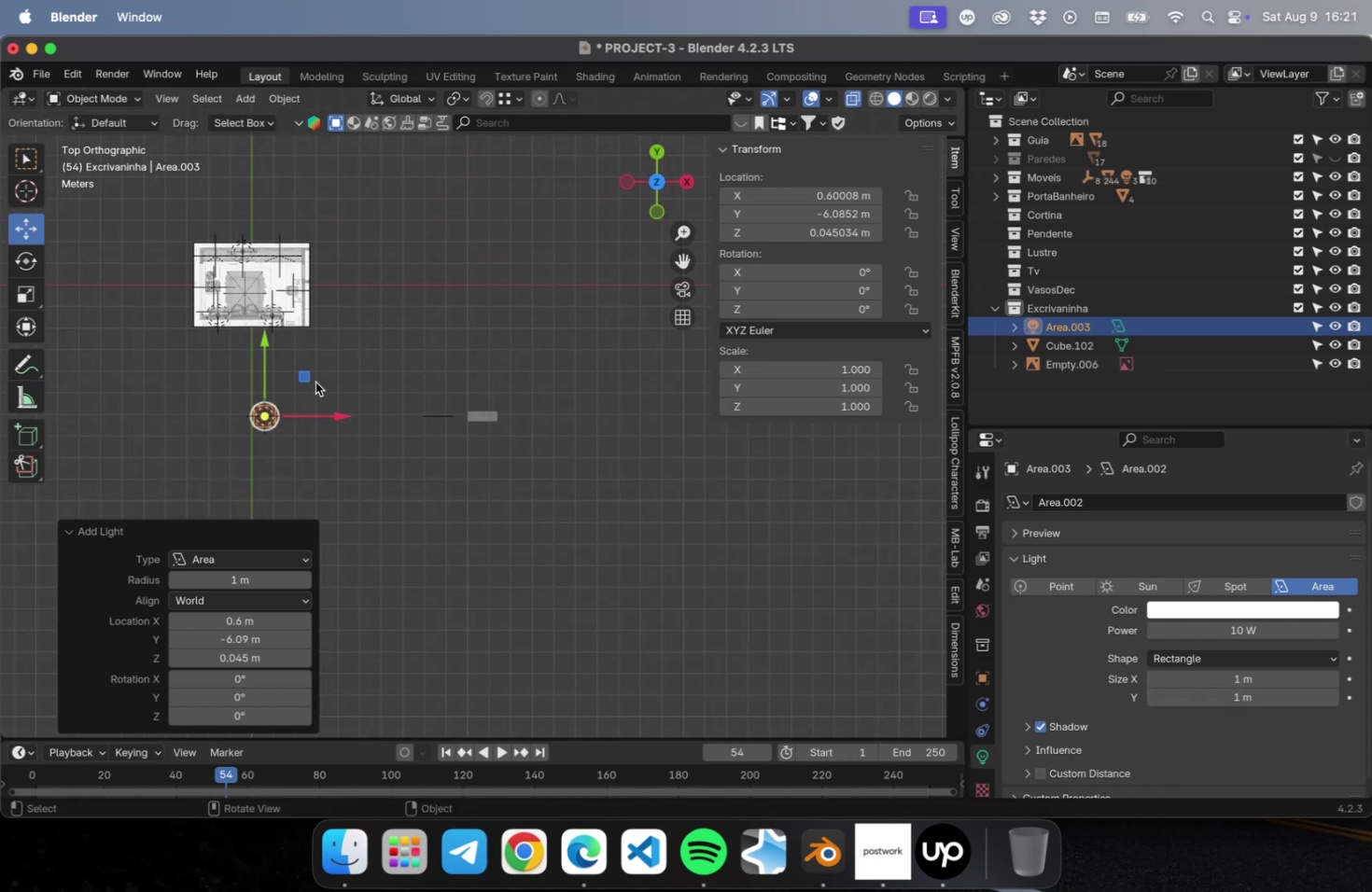 
left_click_drag(start_coordinate=[308, 379], to_coordinate=[533, 378])
 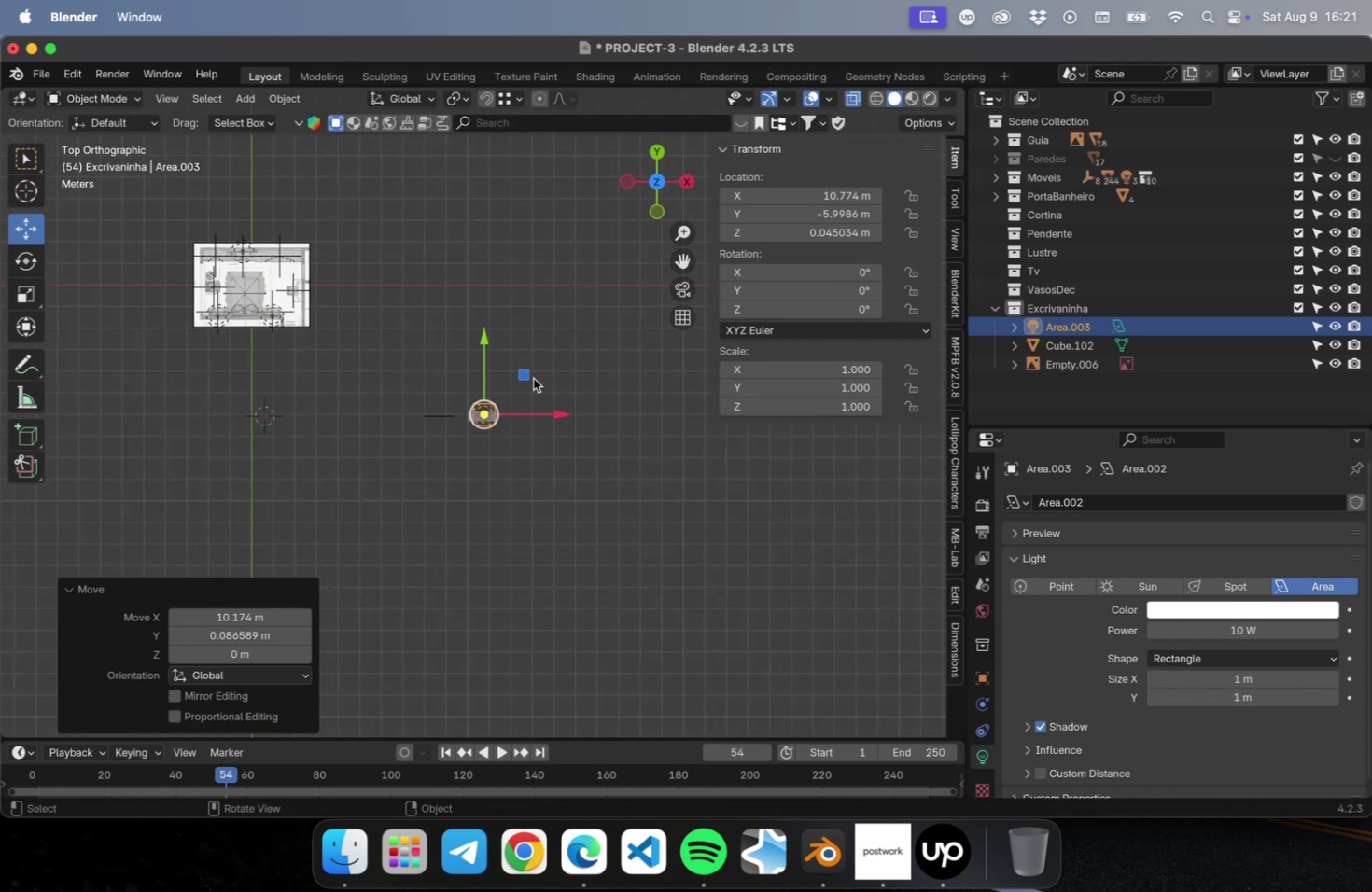 
key(NumLock)
 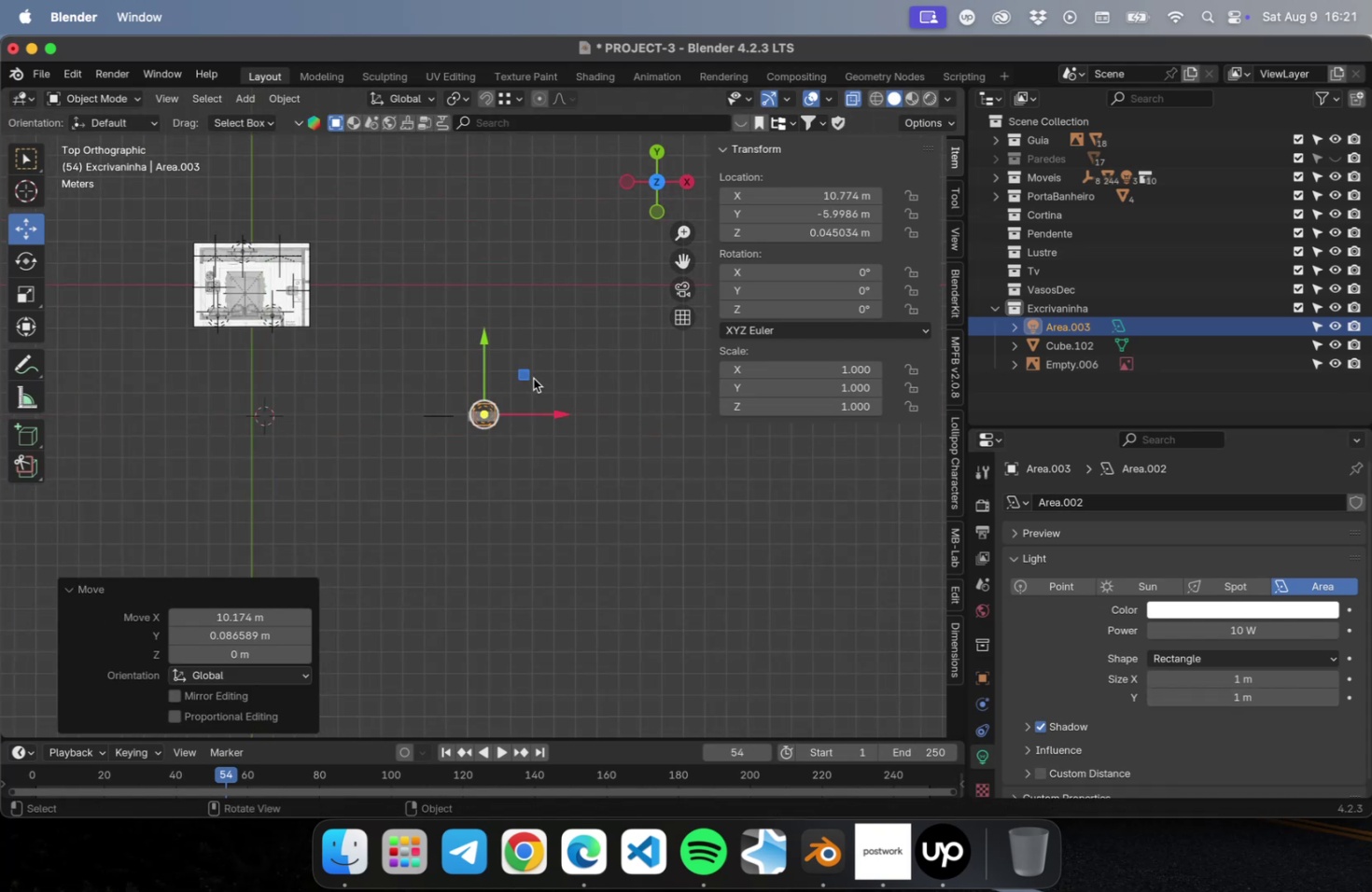 
key(NumpadDecimal)
 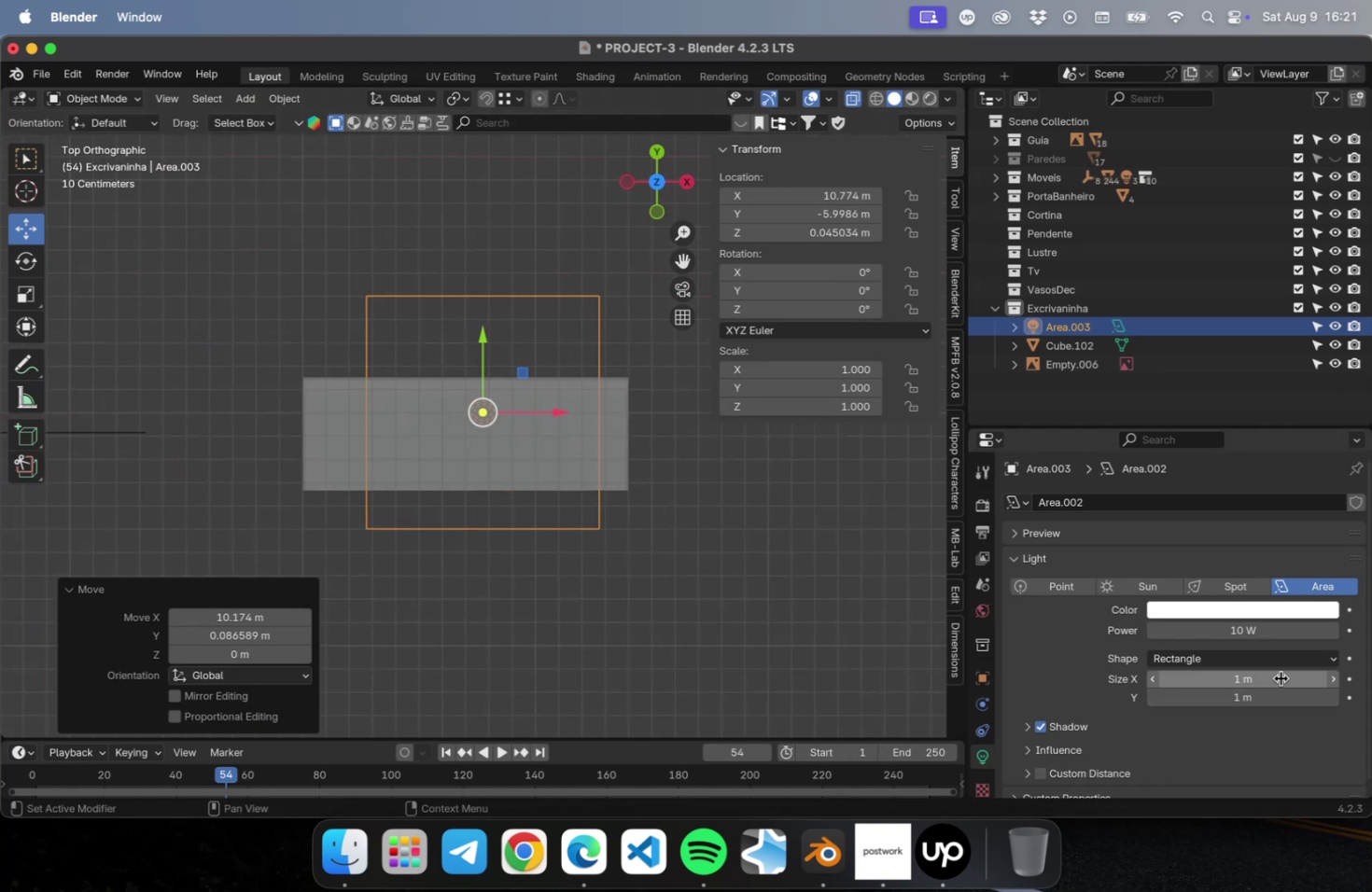 
left_click_drag(start_coordinate=[1270, 677], to_coordinate=[1282, 673])
 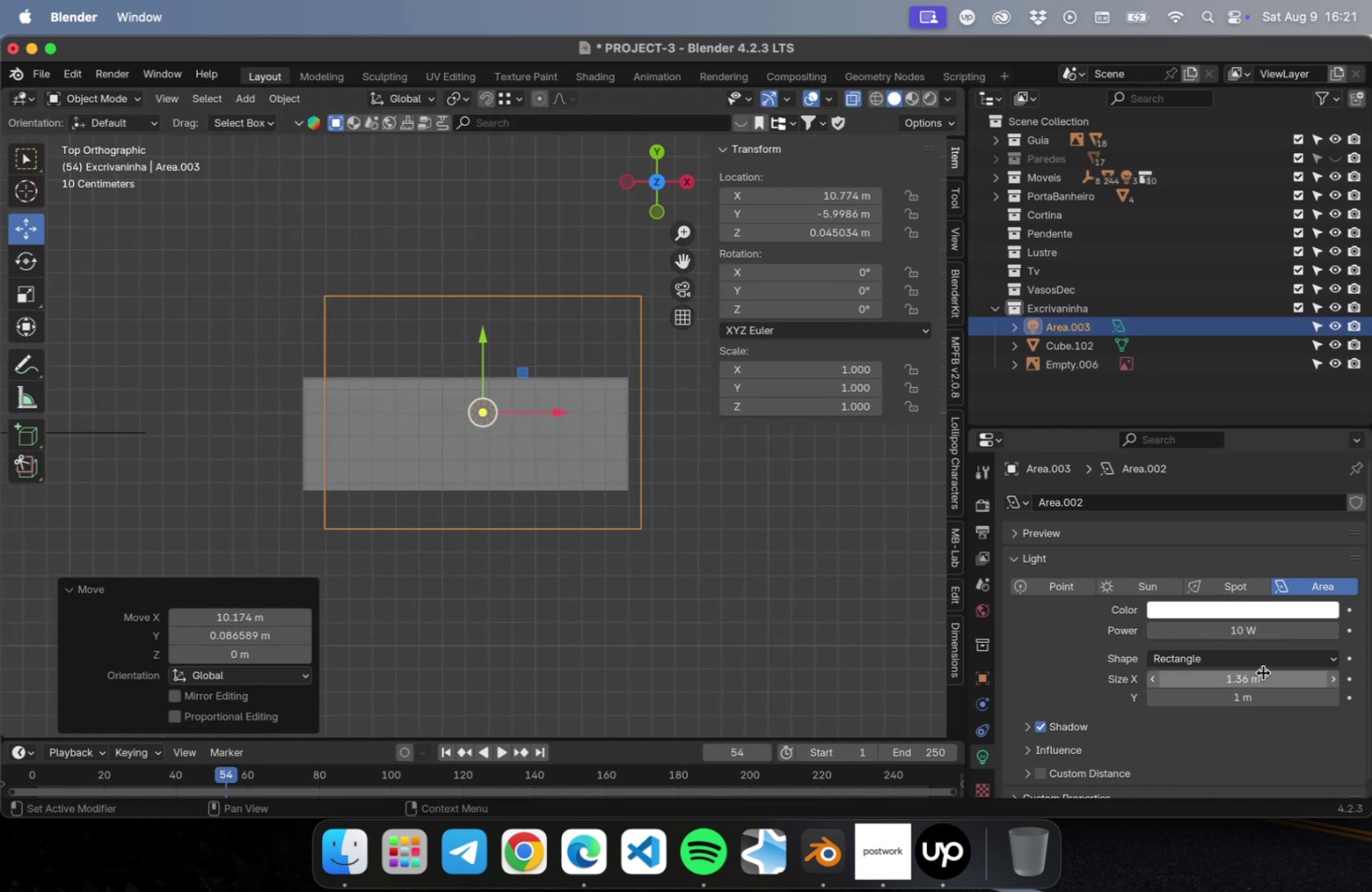 
left_click([1262, 672])
 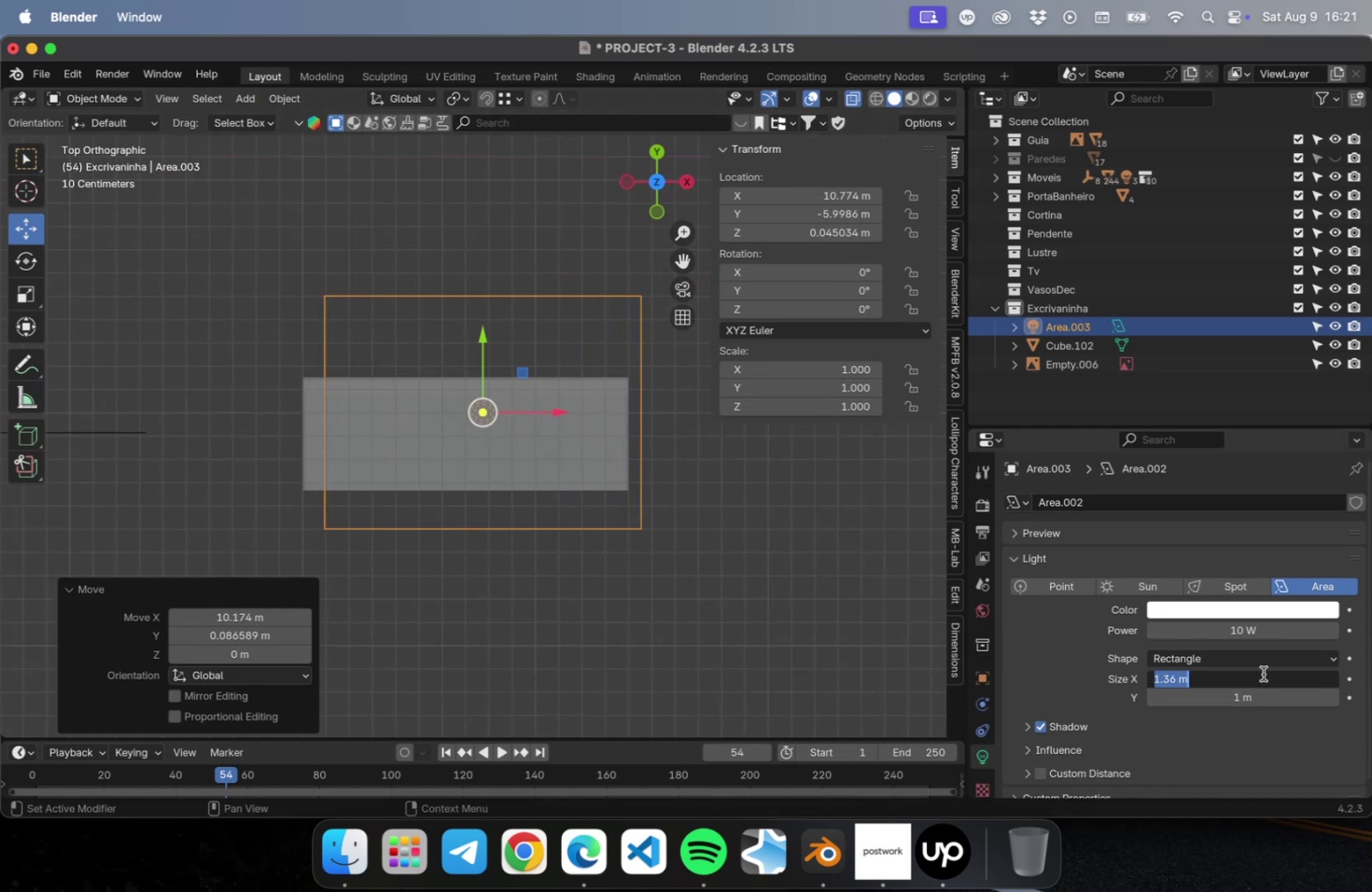 
key(1)
 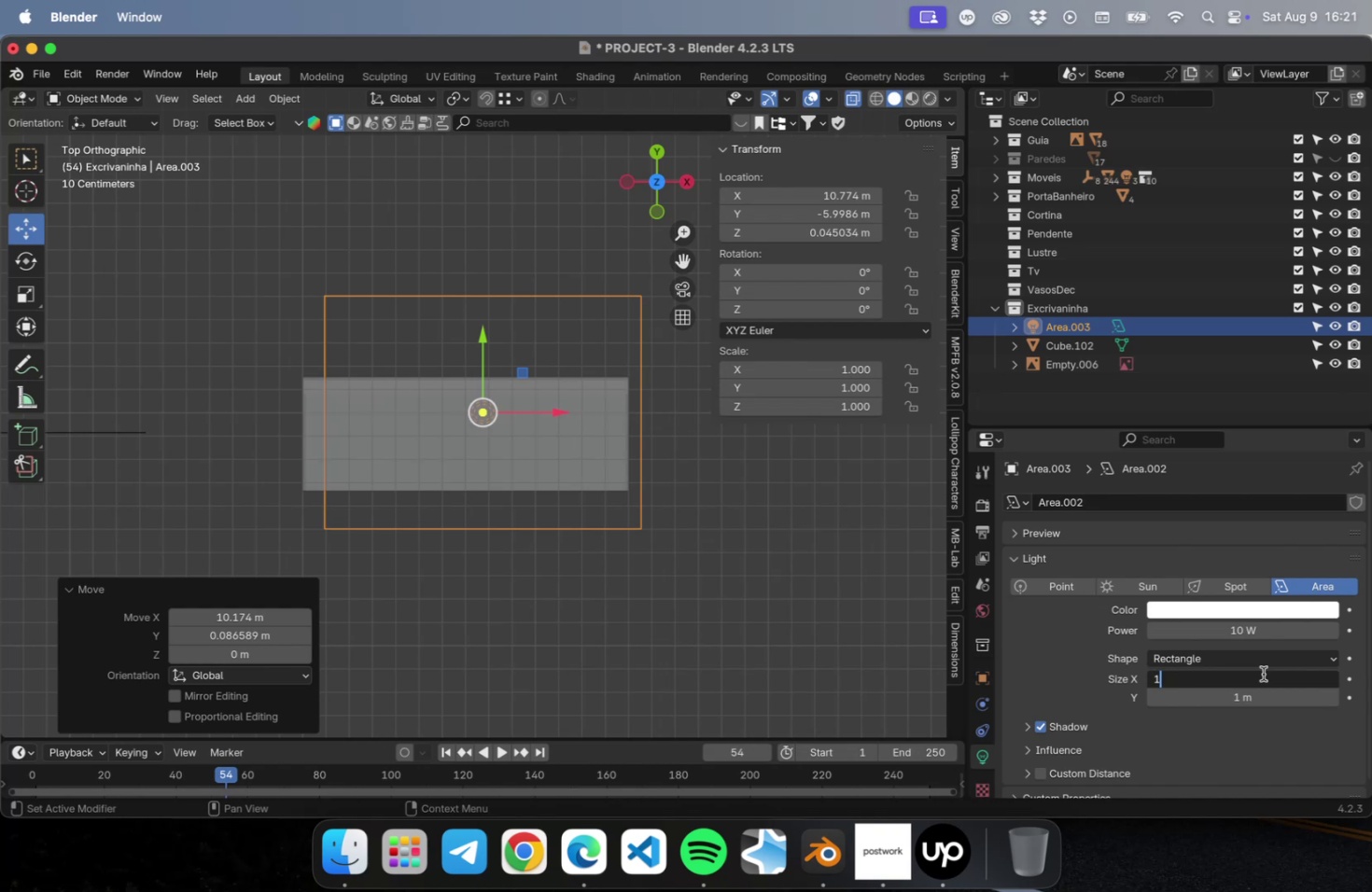 
key(Period)
 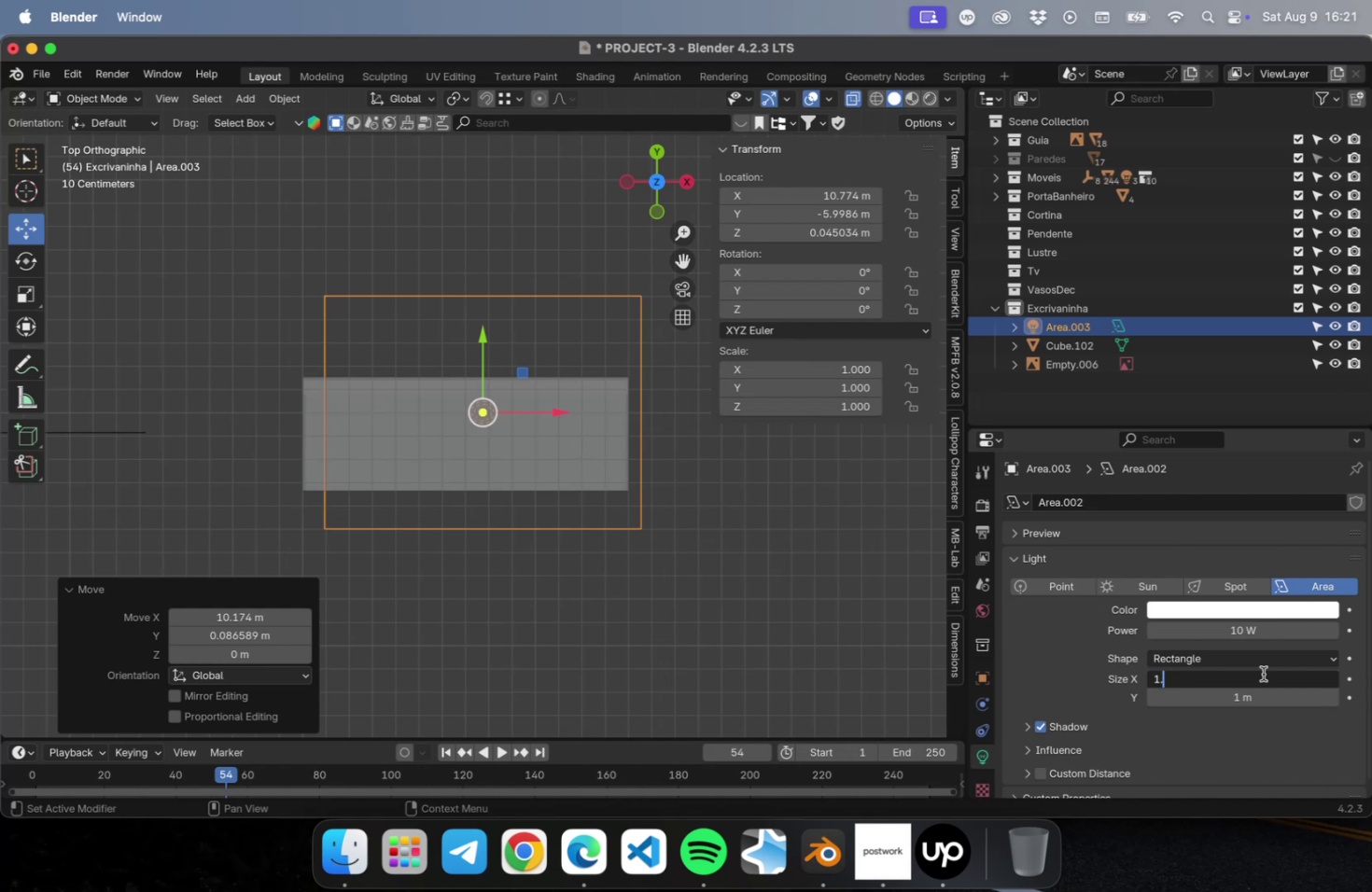 
type(35)
 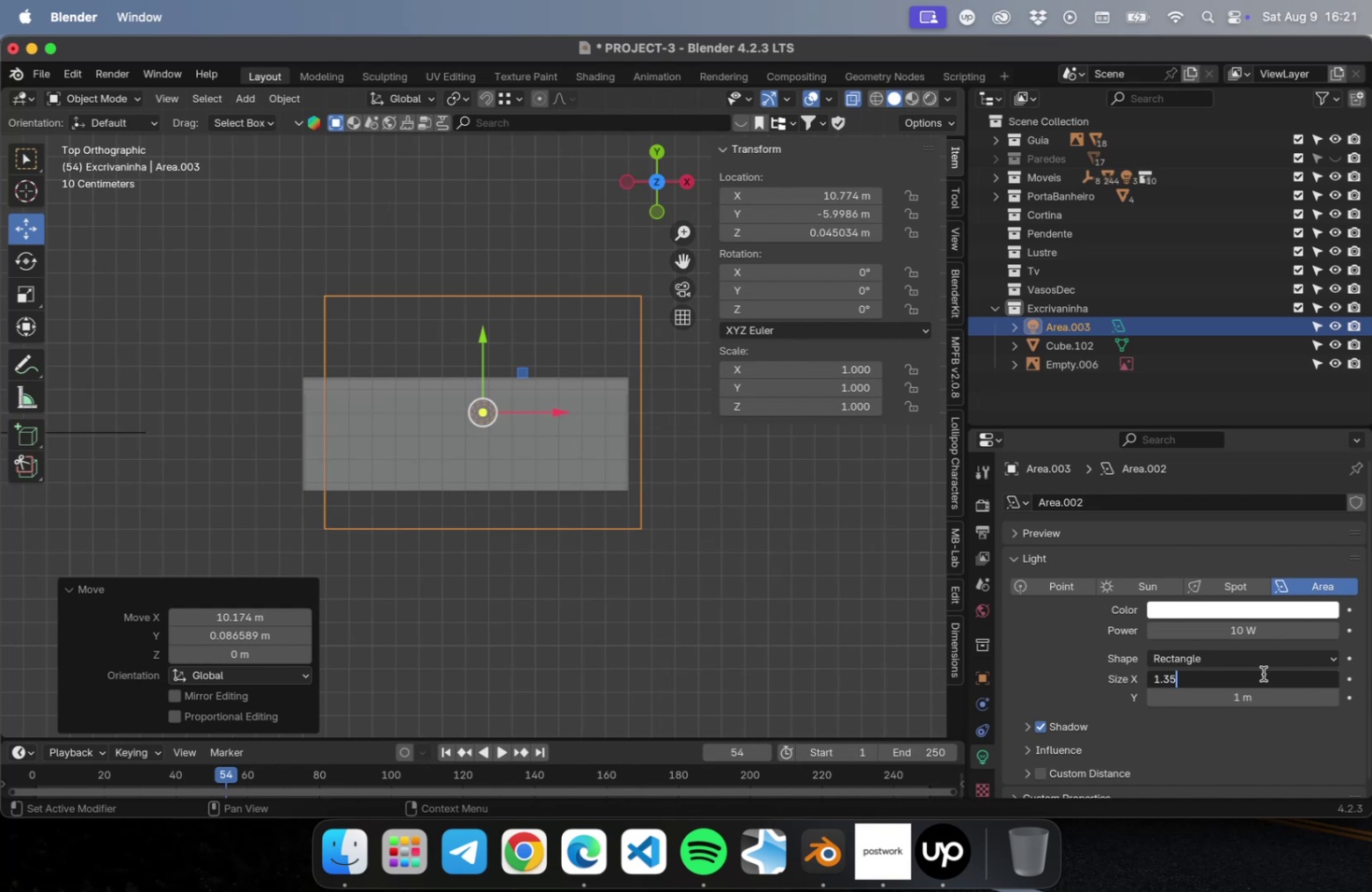 
key(Enter)
 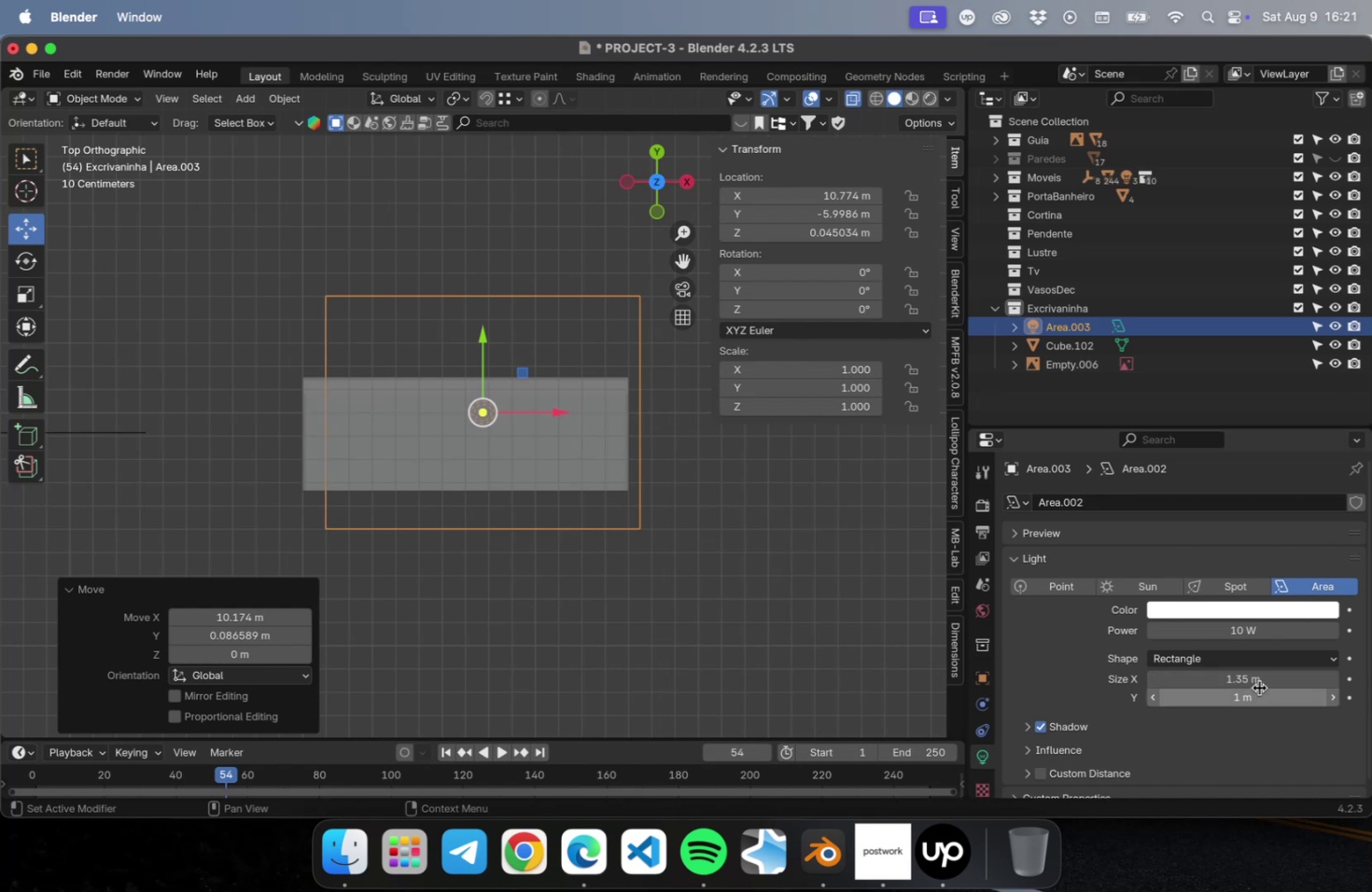 
left_click([1257, 693])
 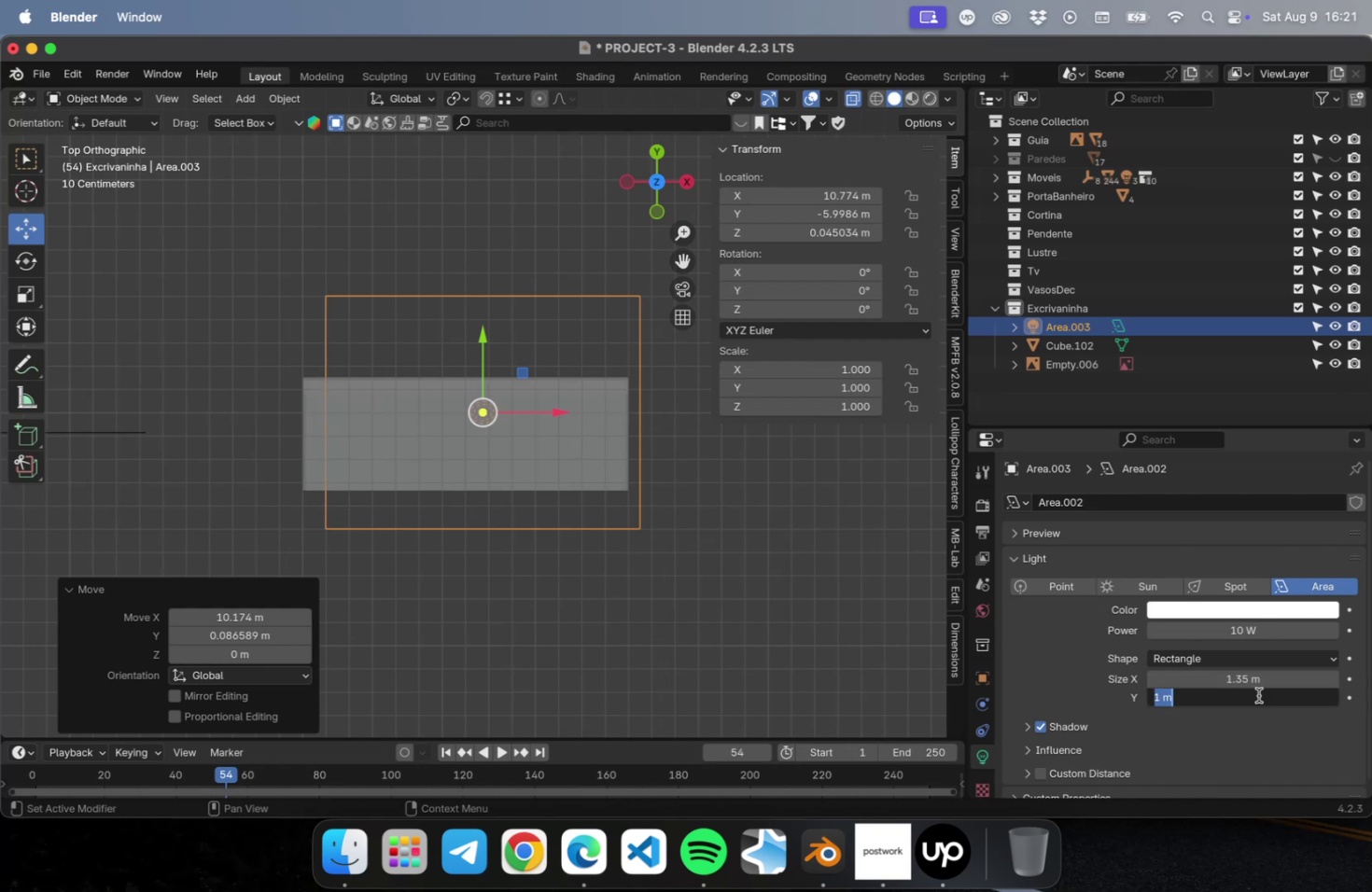 
type(0.01)
 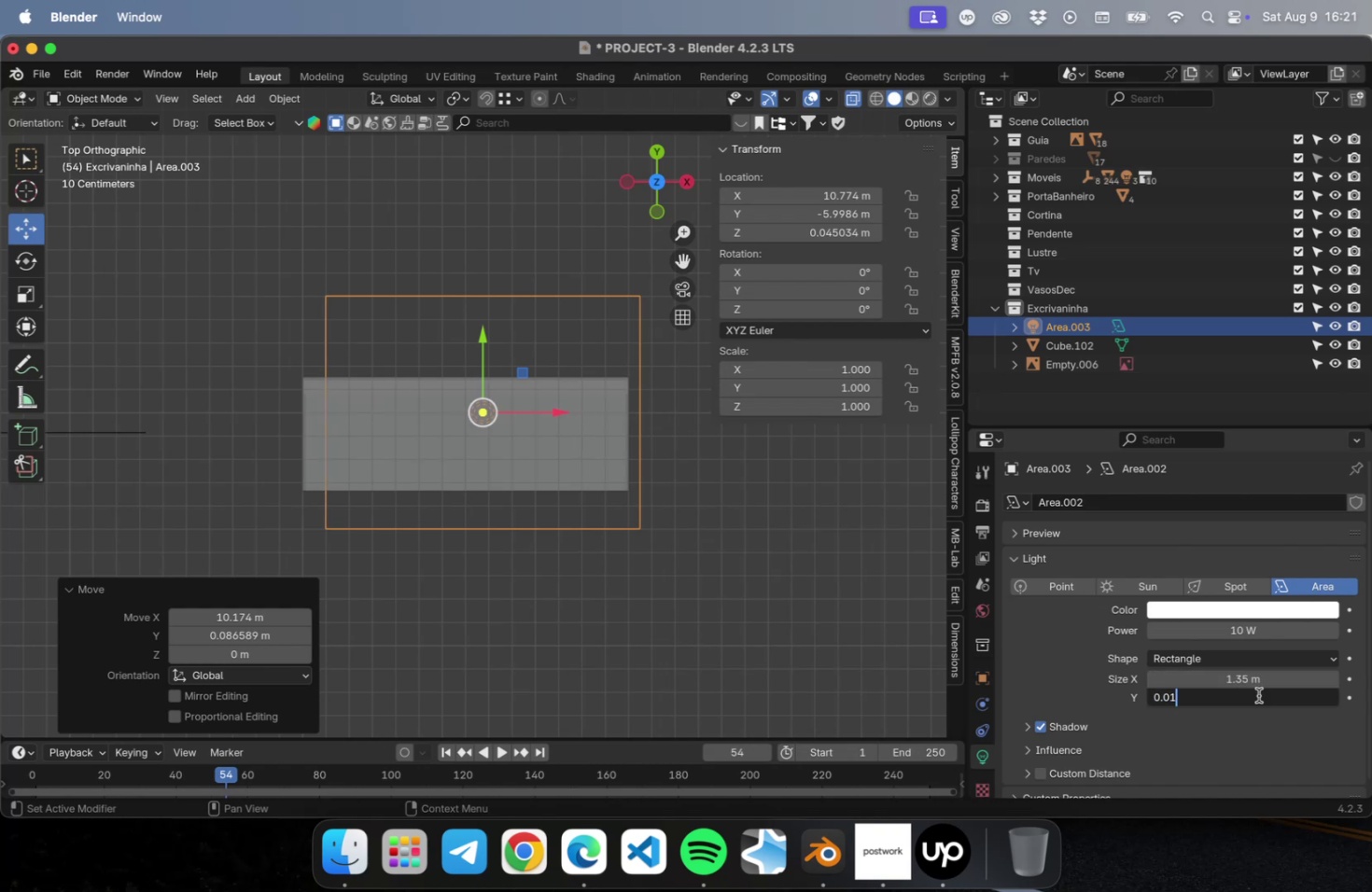 
key(Enter)
 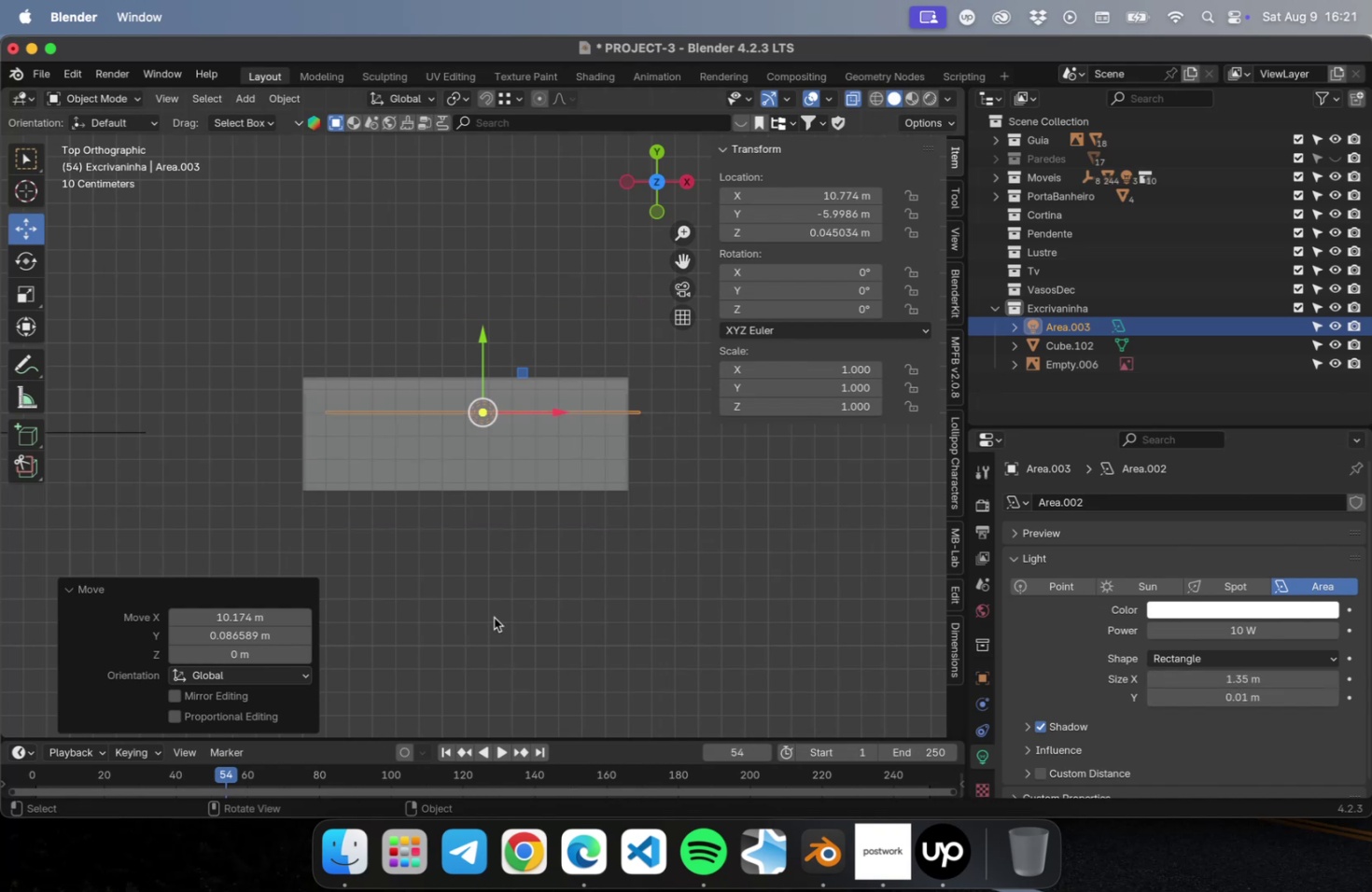 
scroll: coordinate [322, 499], scroll_direction: up, amount: 22.0
 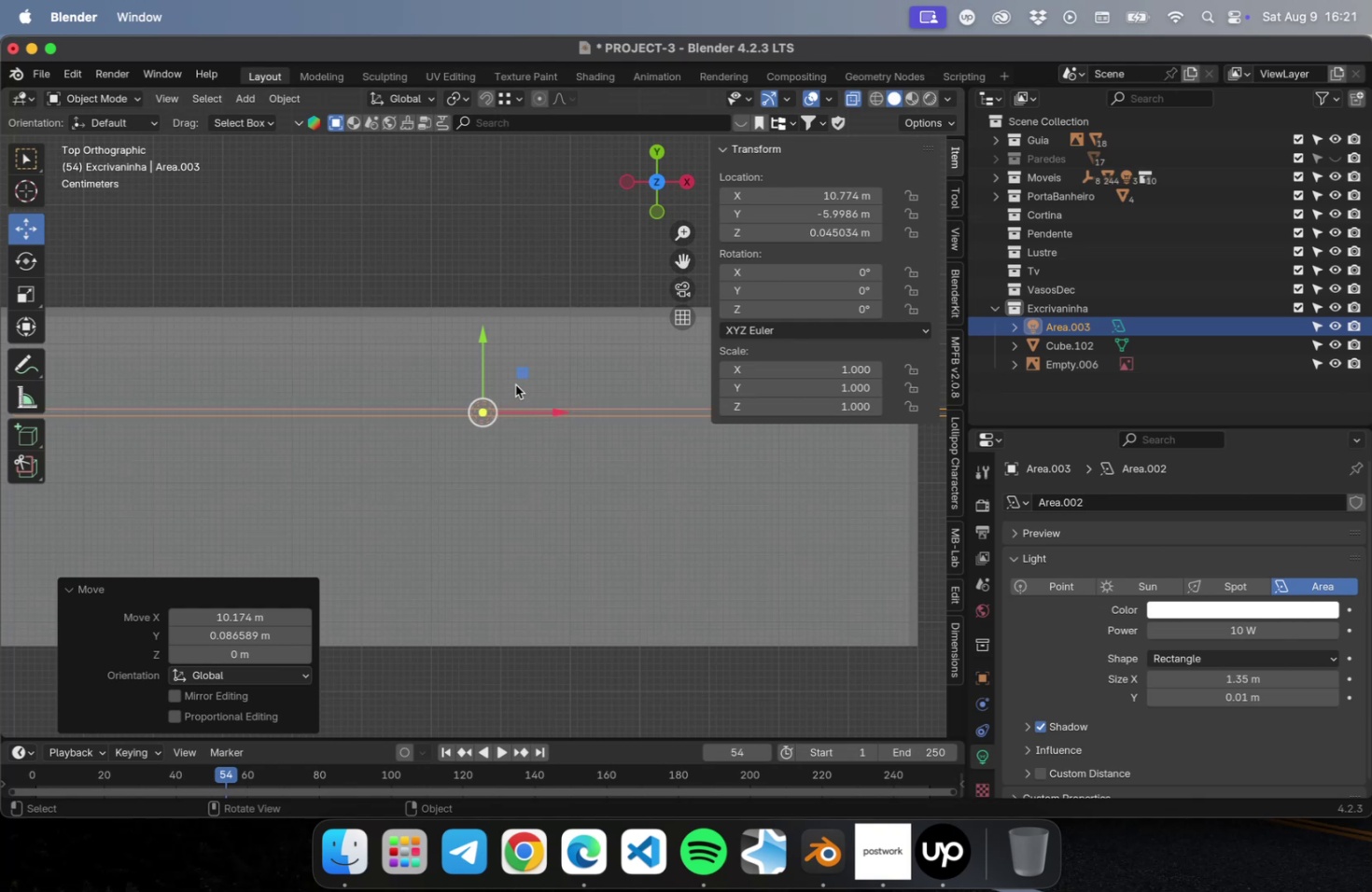 
left_click_drag(start_coordinate=[522, 377], to_coordinate=[461, 295])
 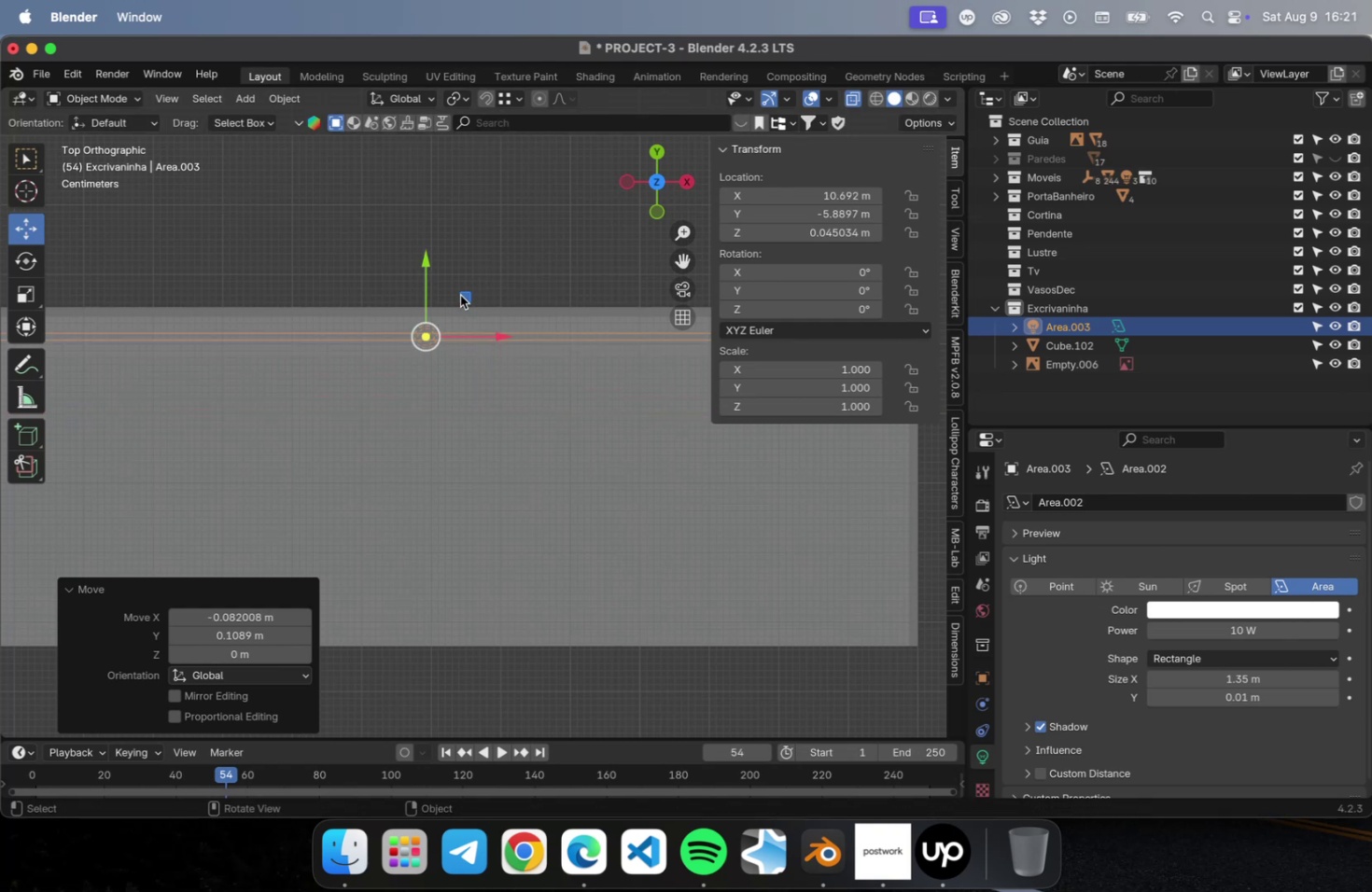 
scroll: coordinate [453, 342], scroll_direction: down, amount: 5.0
 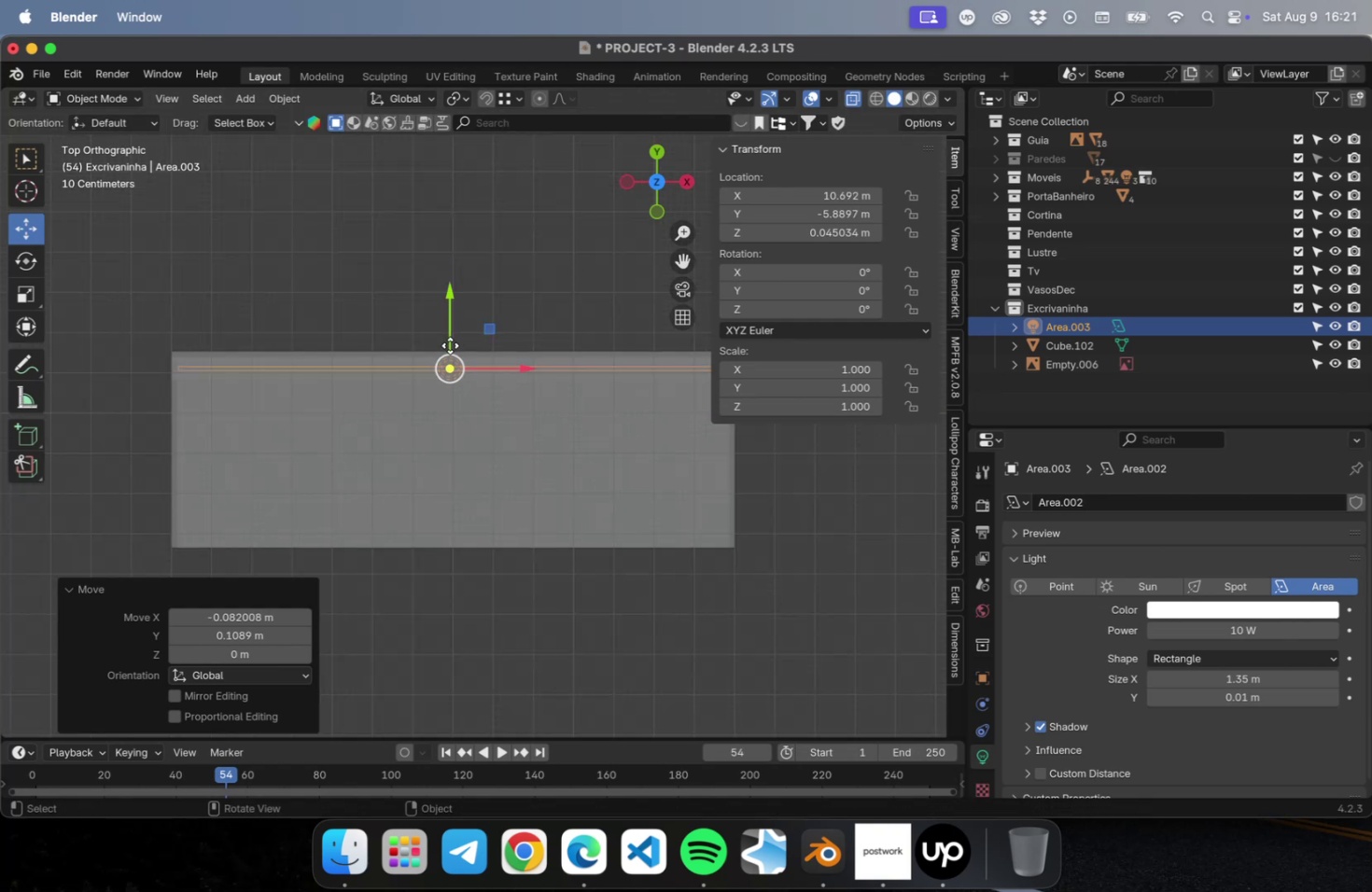 
hold_key(key=ShiftLeft, duration=0.93)
 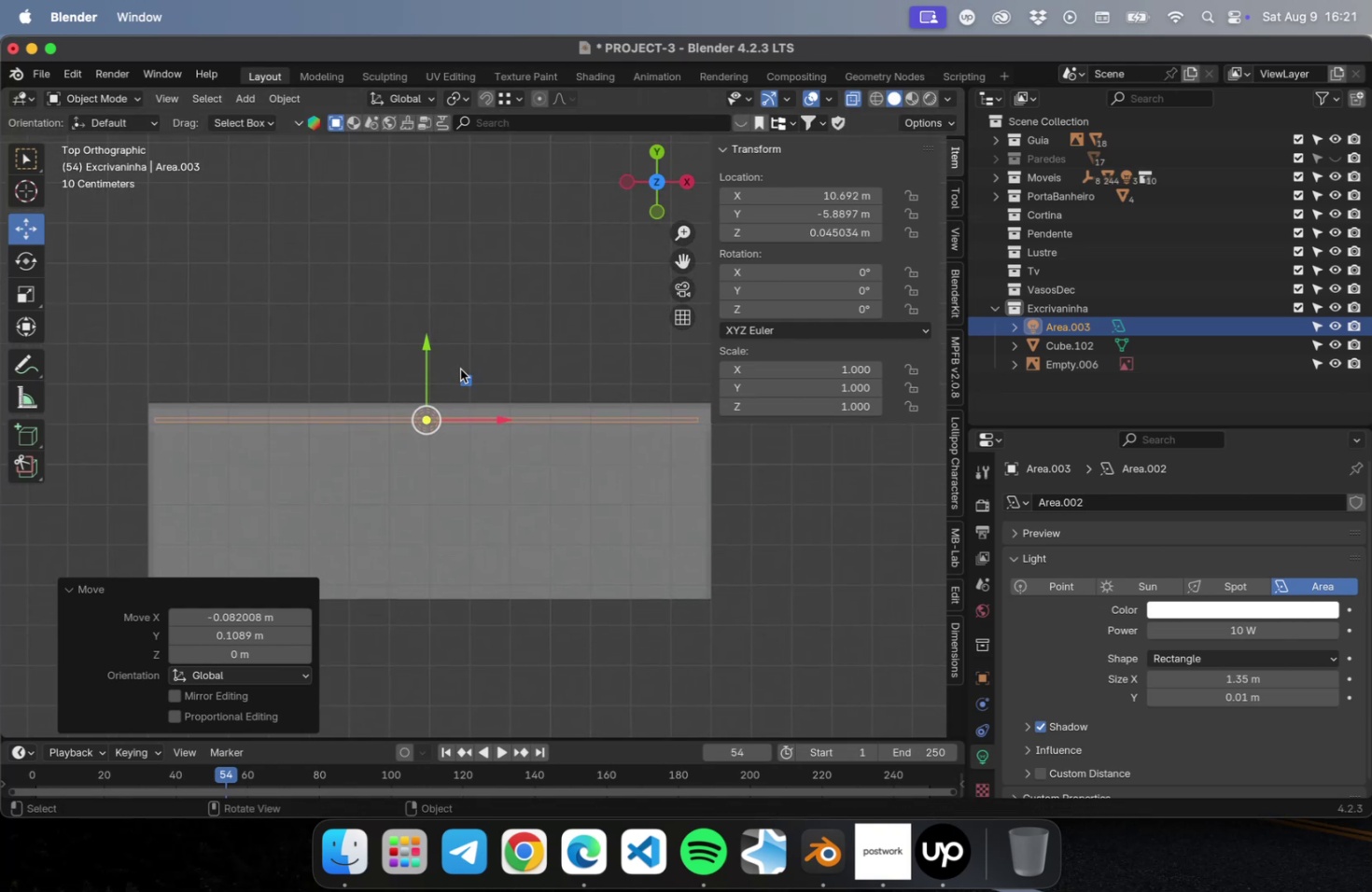 
left_click_drag(start_coordinate=[464, 373], to_coordinate=[470, 369])
 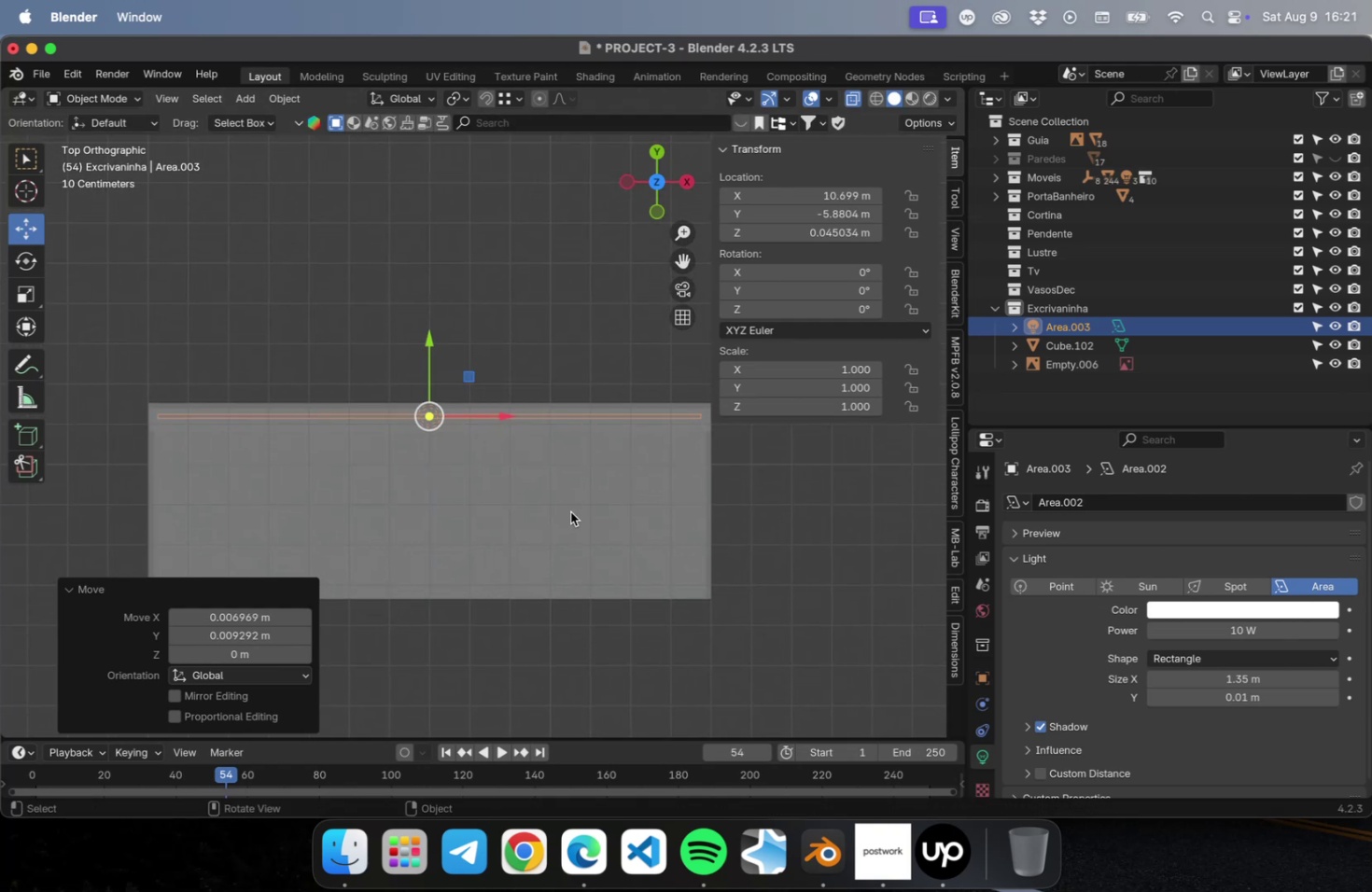 
key(NumLock)
 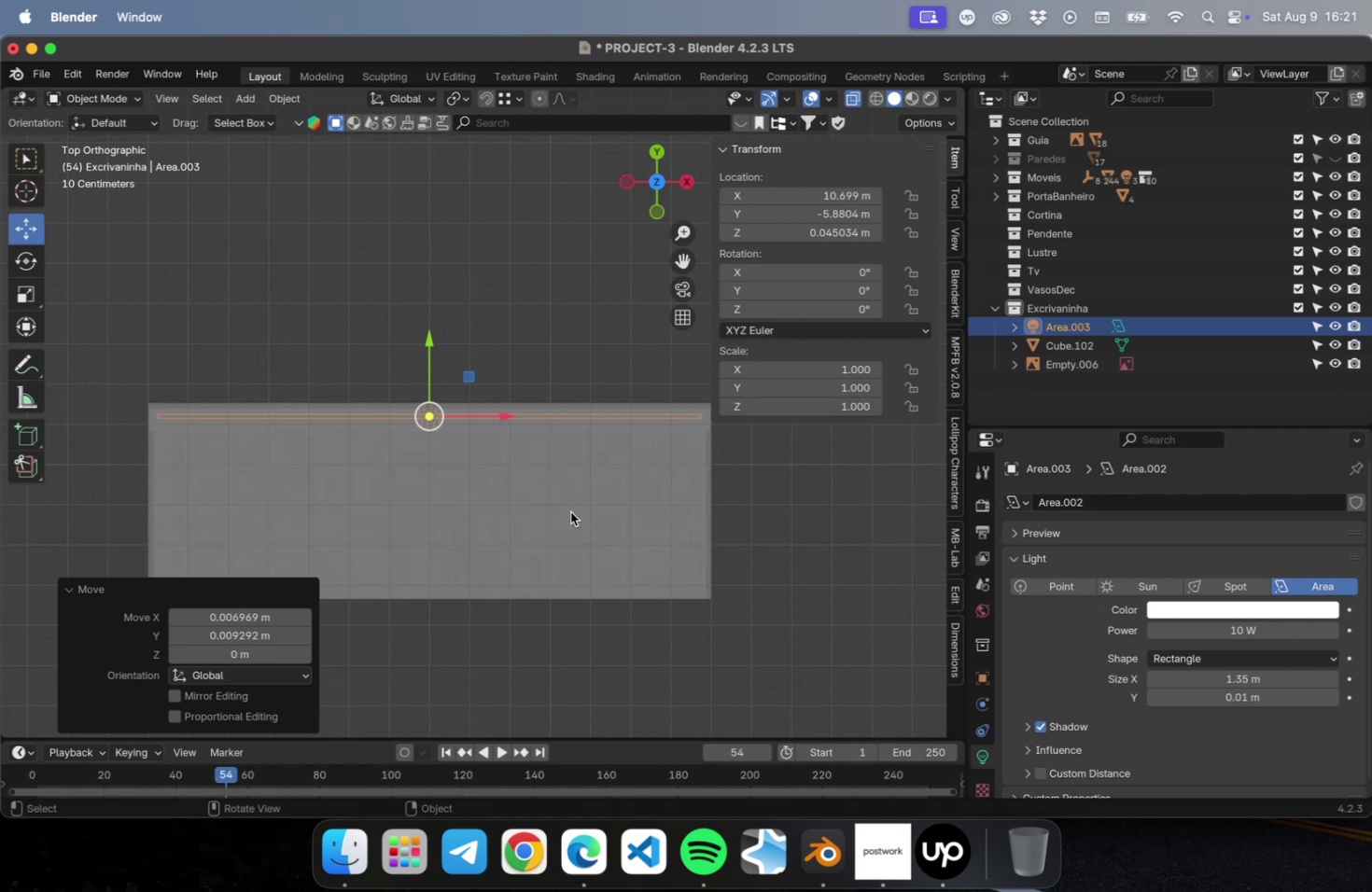 
key(Numpad1)
 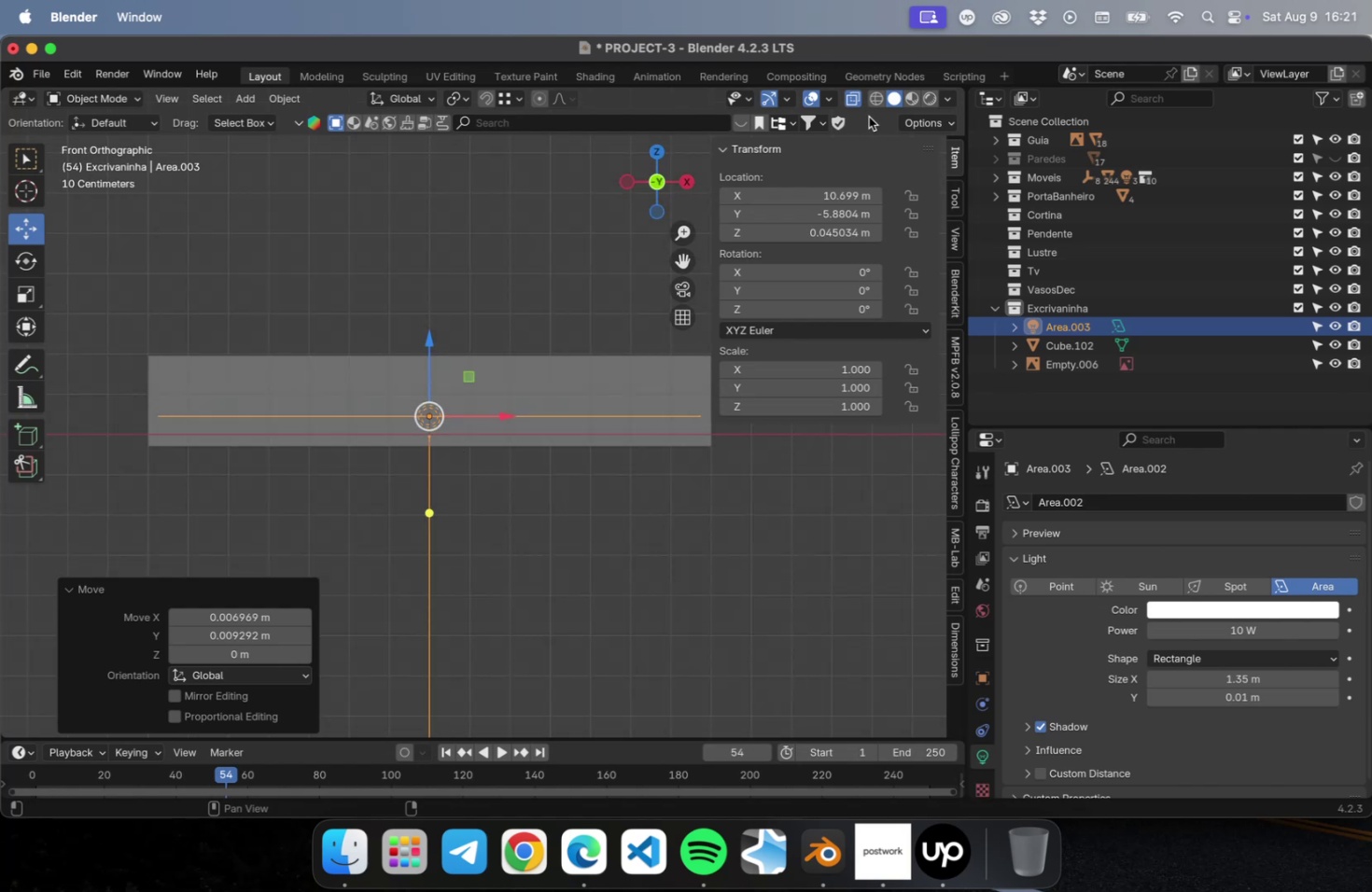 
left_click([854, 102])
 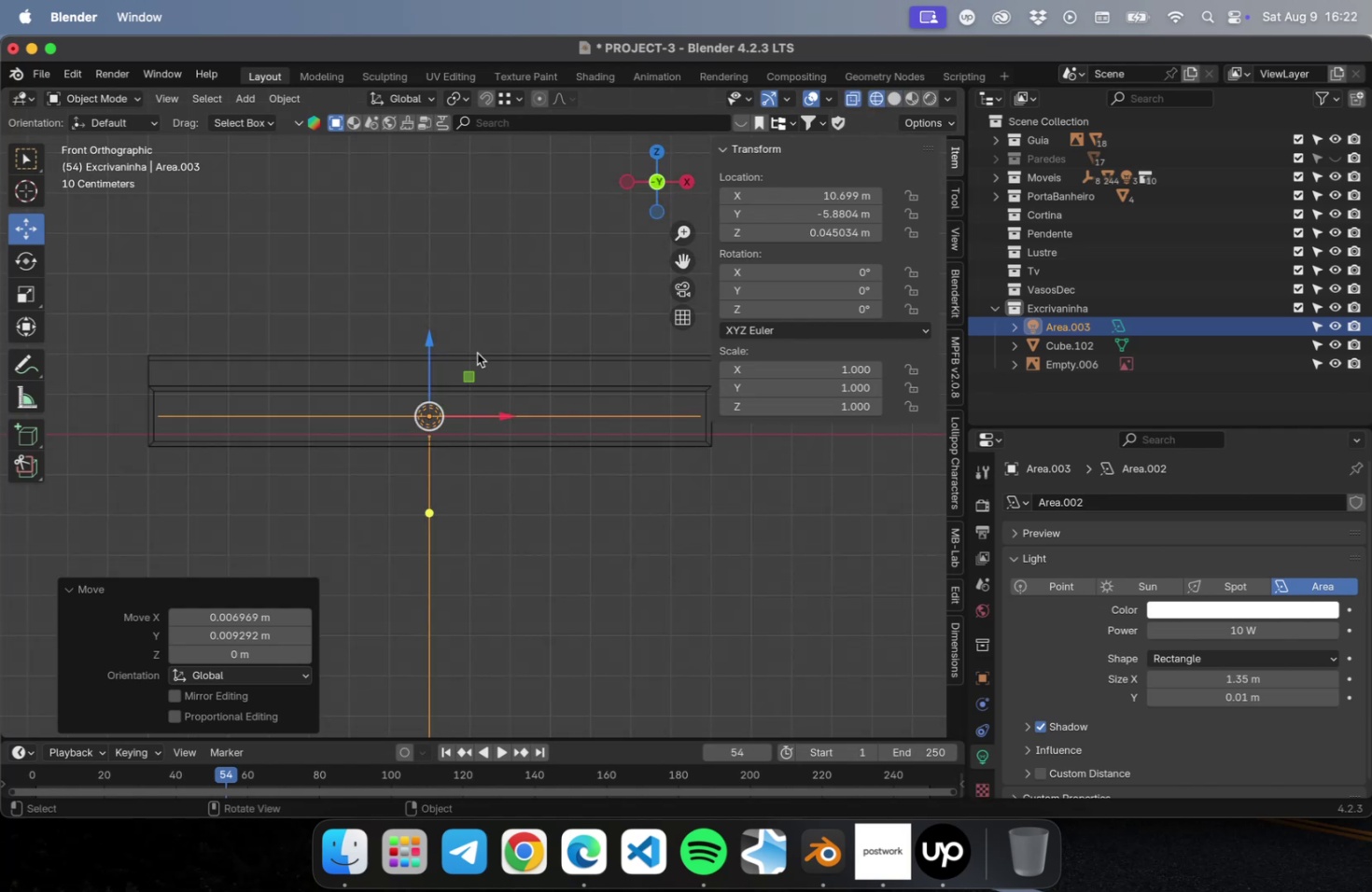 
left_click_drag(start_coordinate=[428, 343], to_coordinate=[433, 284])
 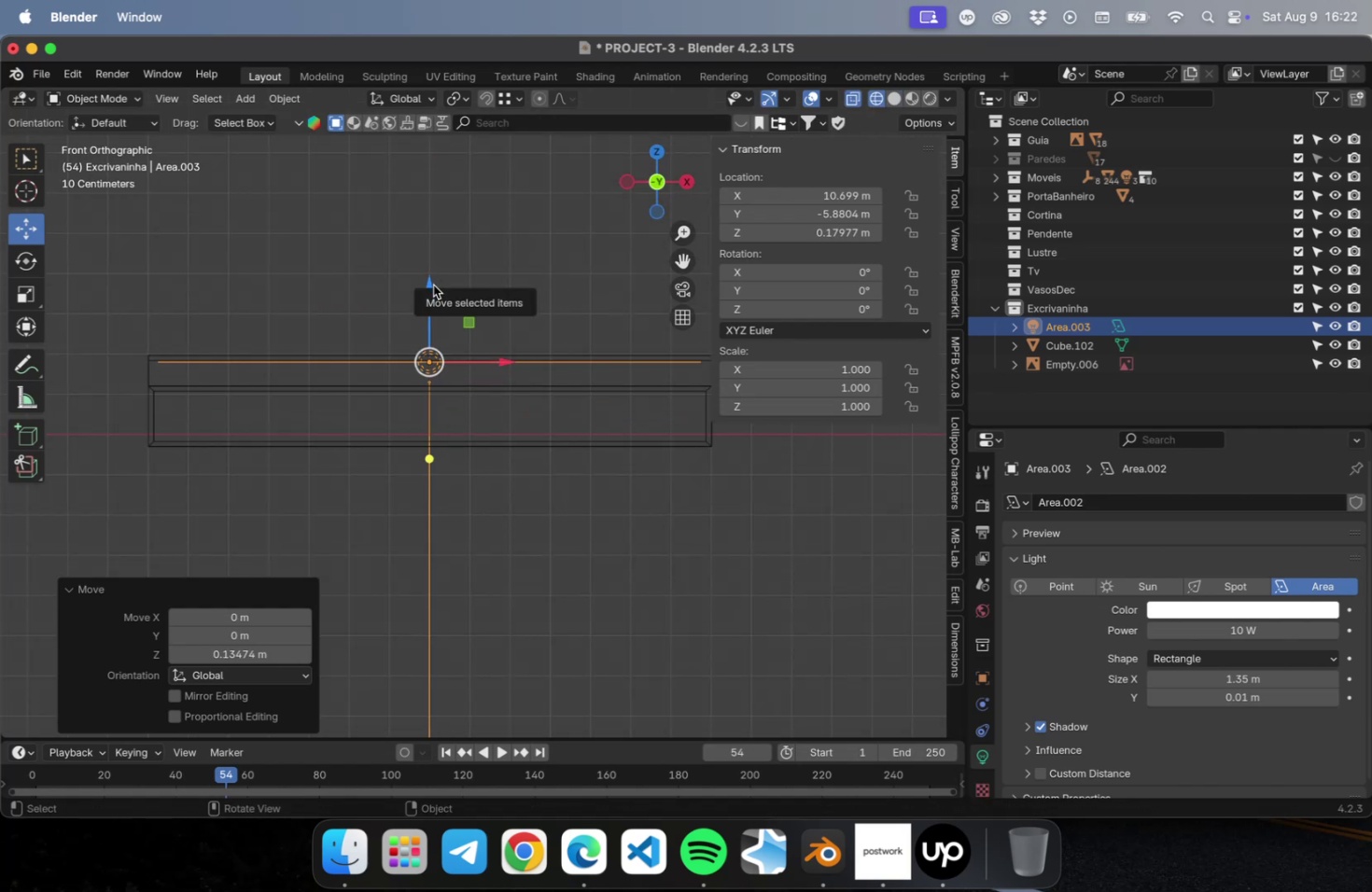 
key(NumLock)
 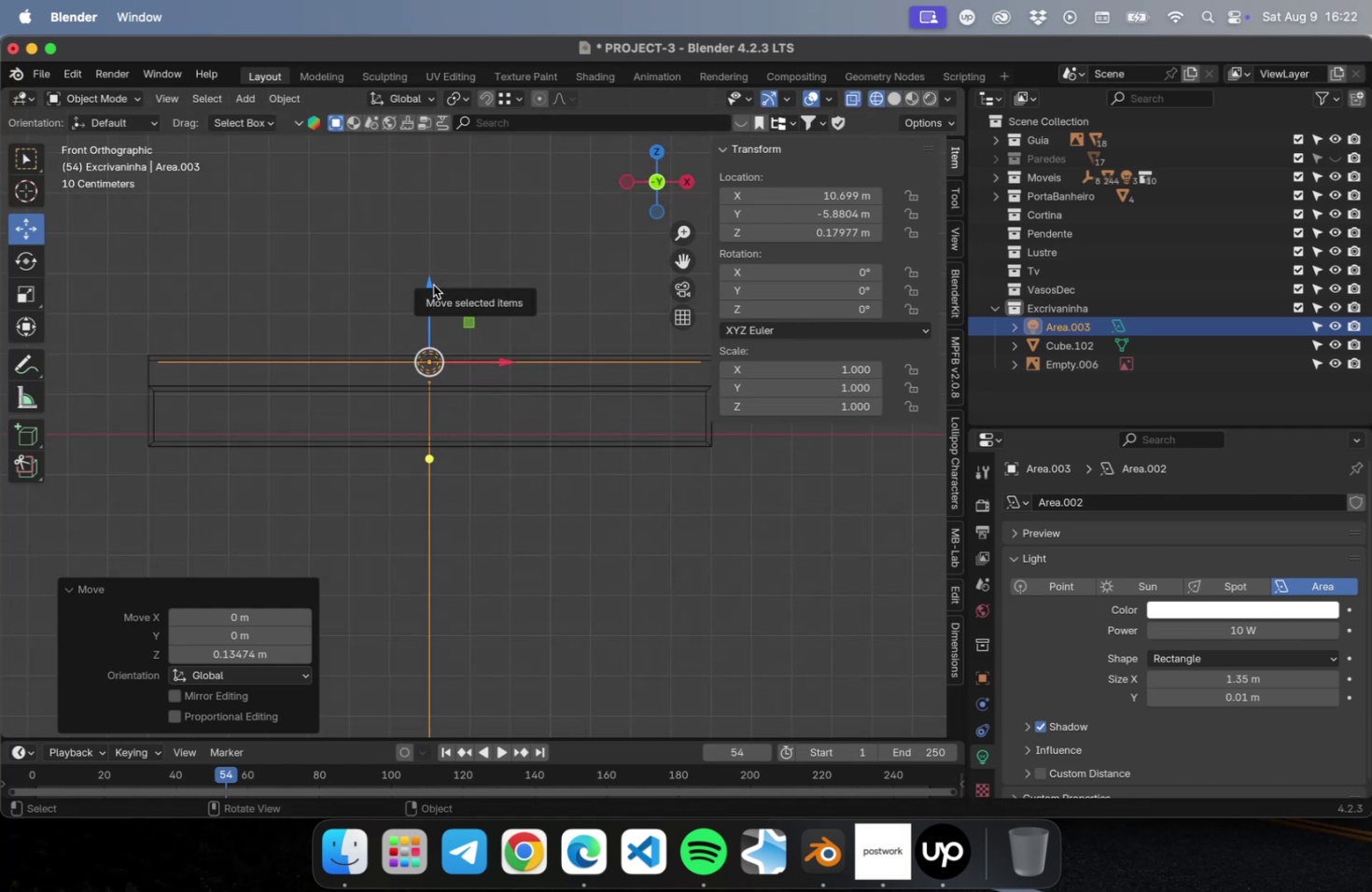 
key(NumpadDecimal)
 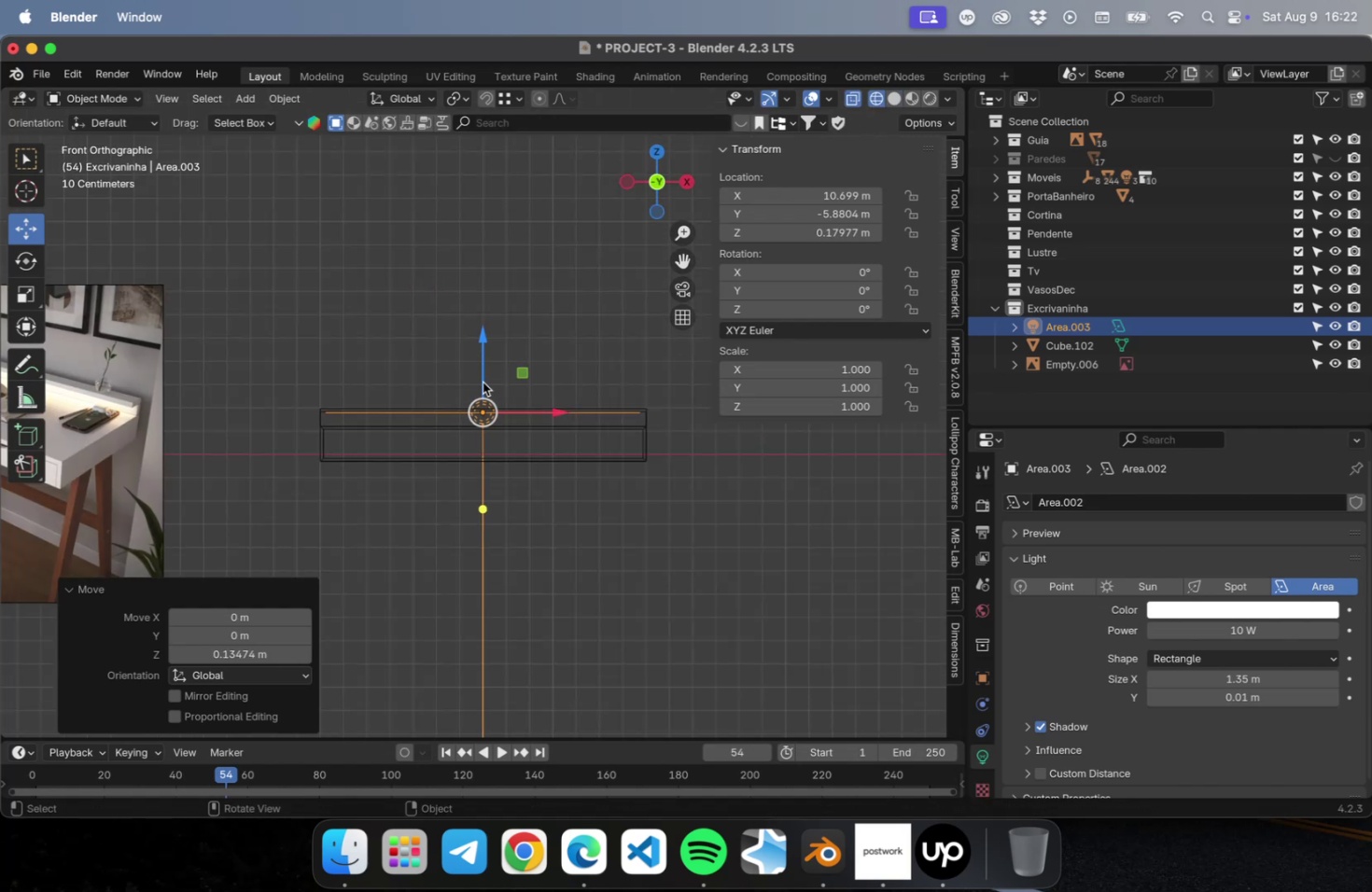 
scroll: coordinate [450, 425], scroll_direction: up, amount: 66.0
 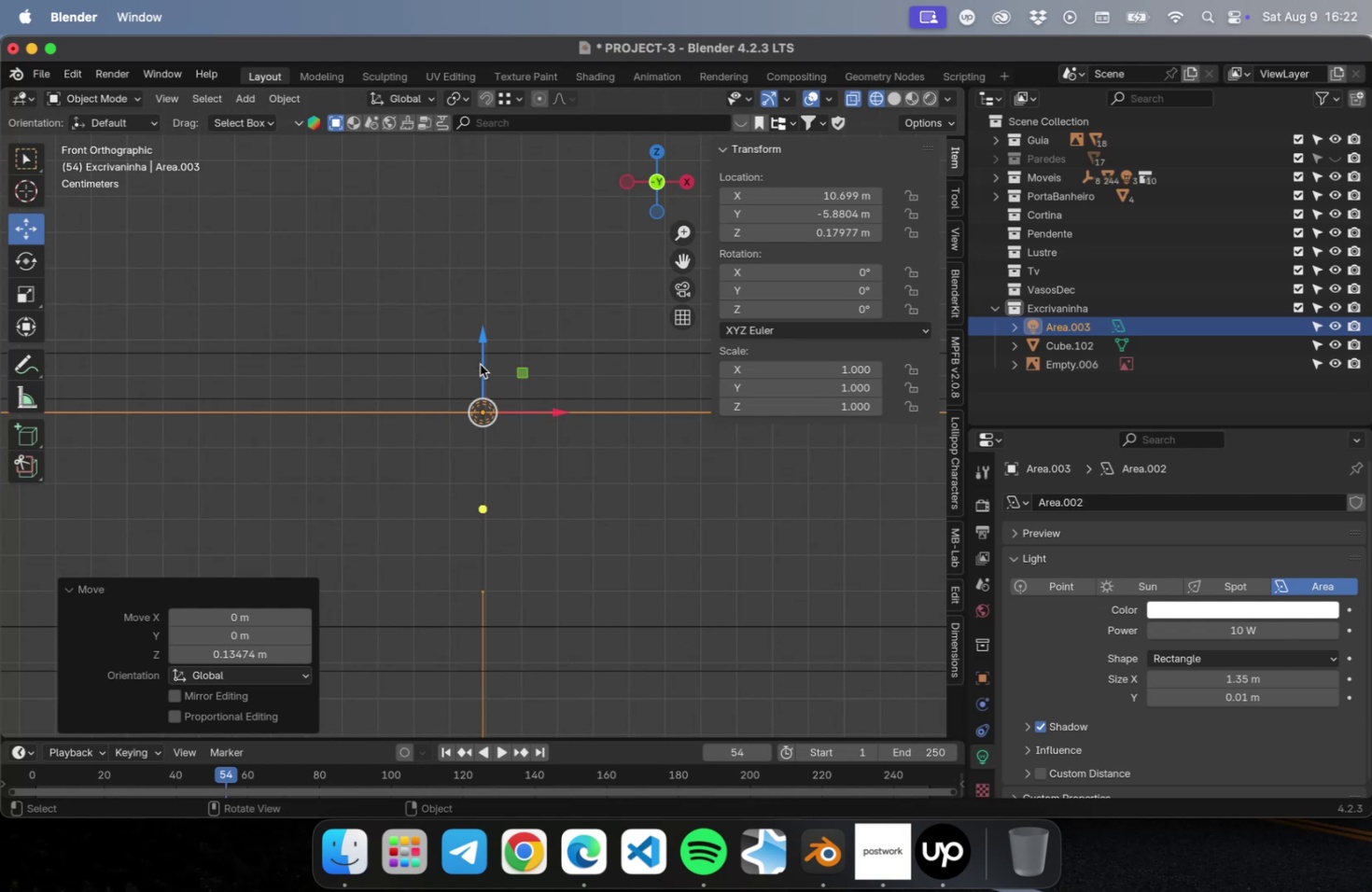 
left_click_drag(start_coordinate=[482, 348], to_coordinate=[481, 336])
 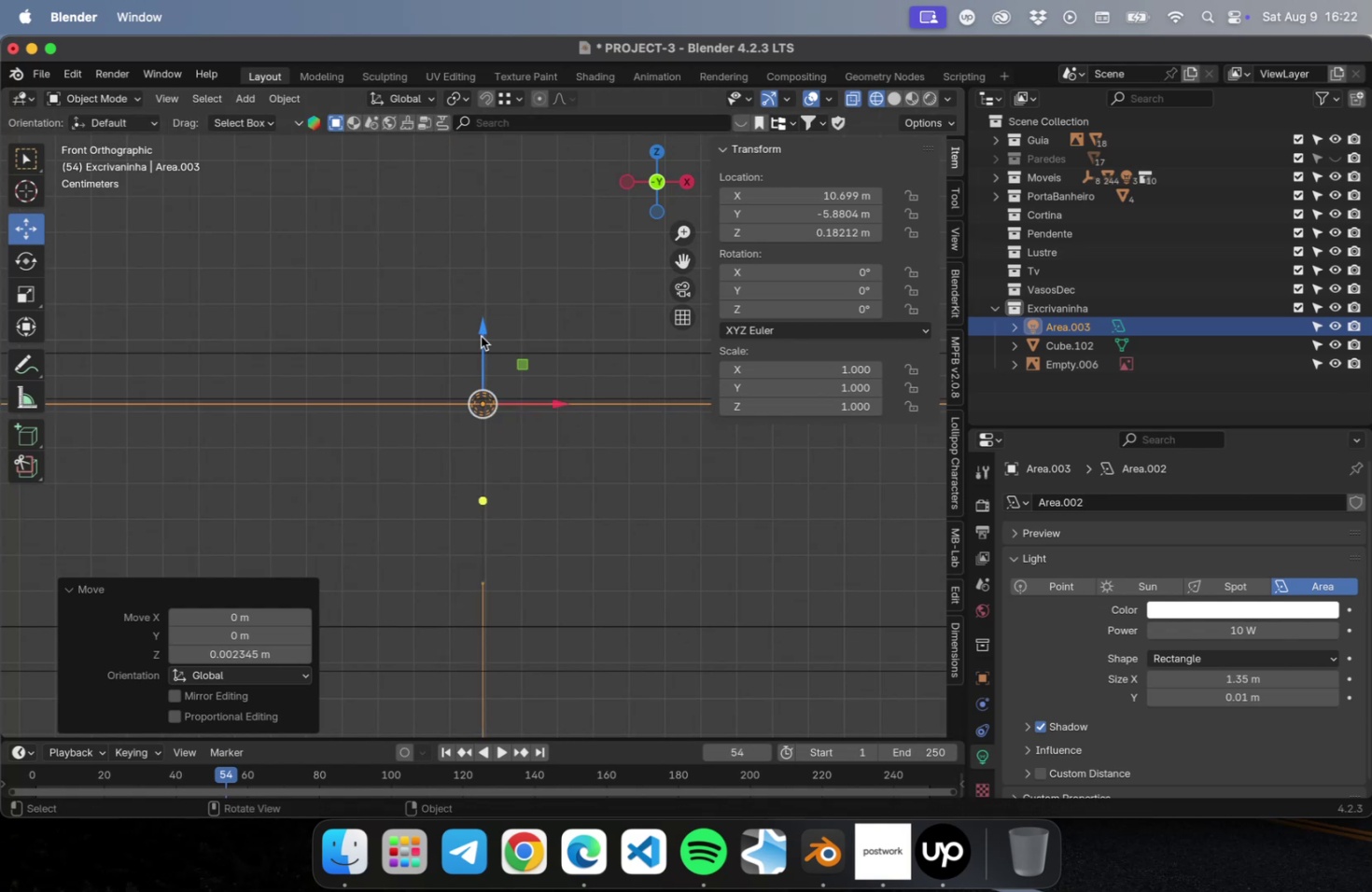 
scroll: coordinate [477, 411], scroll_direction: down, amount: 55.0
 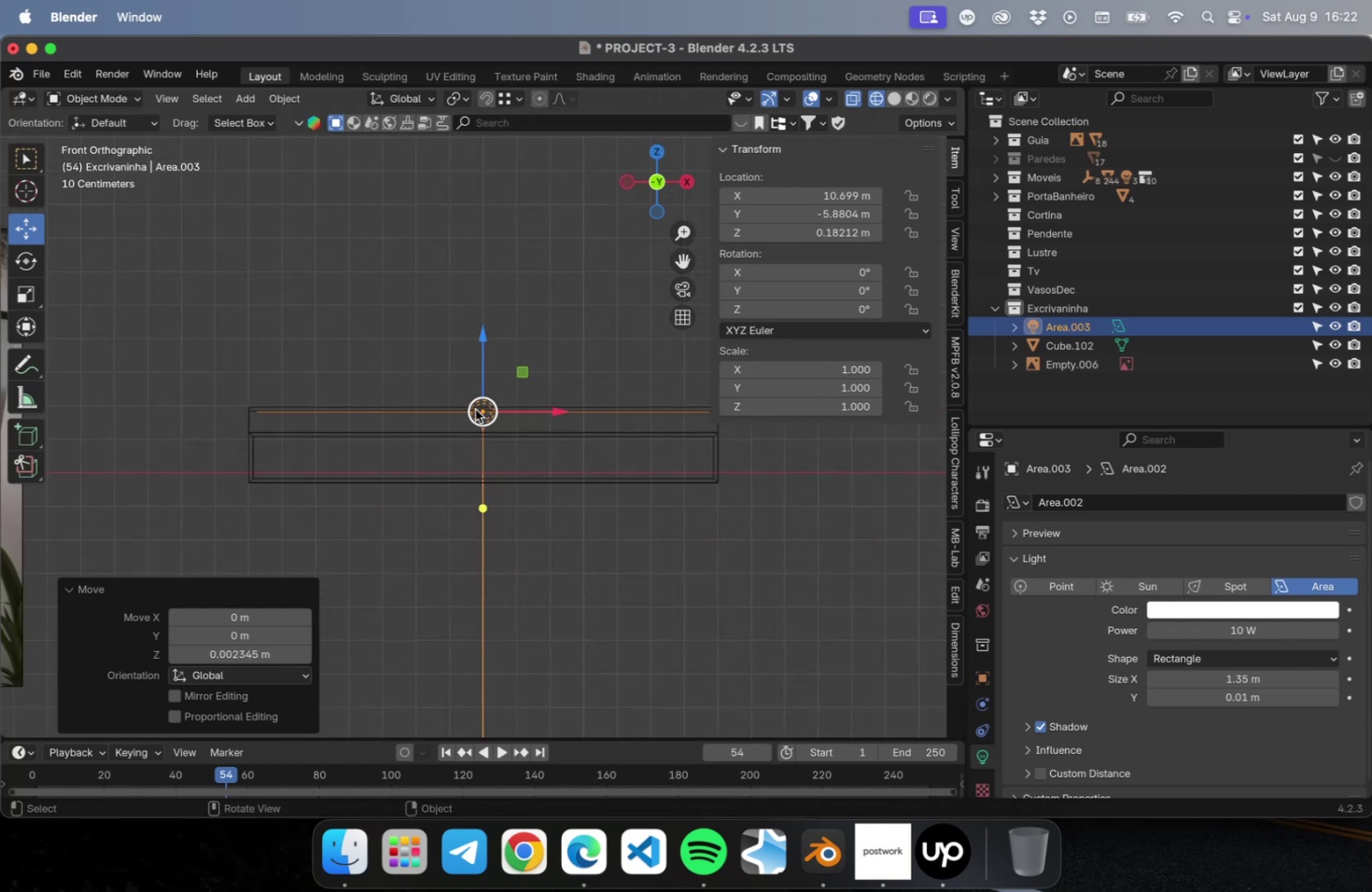 
hold_key(key=ShiftLeft, duration=0.78)
 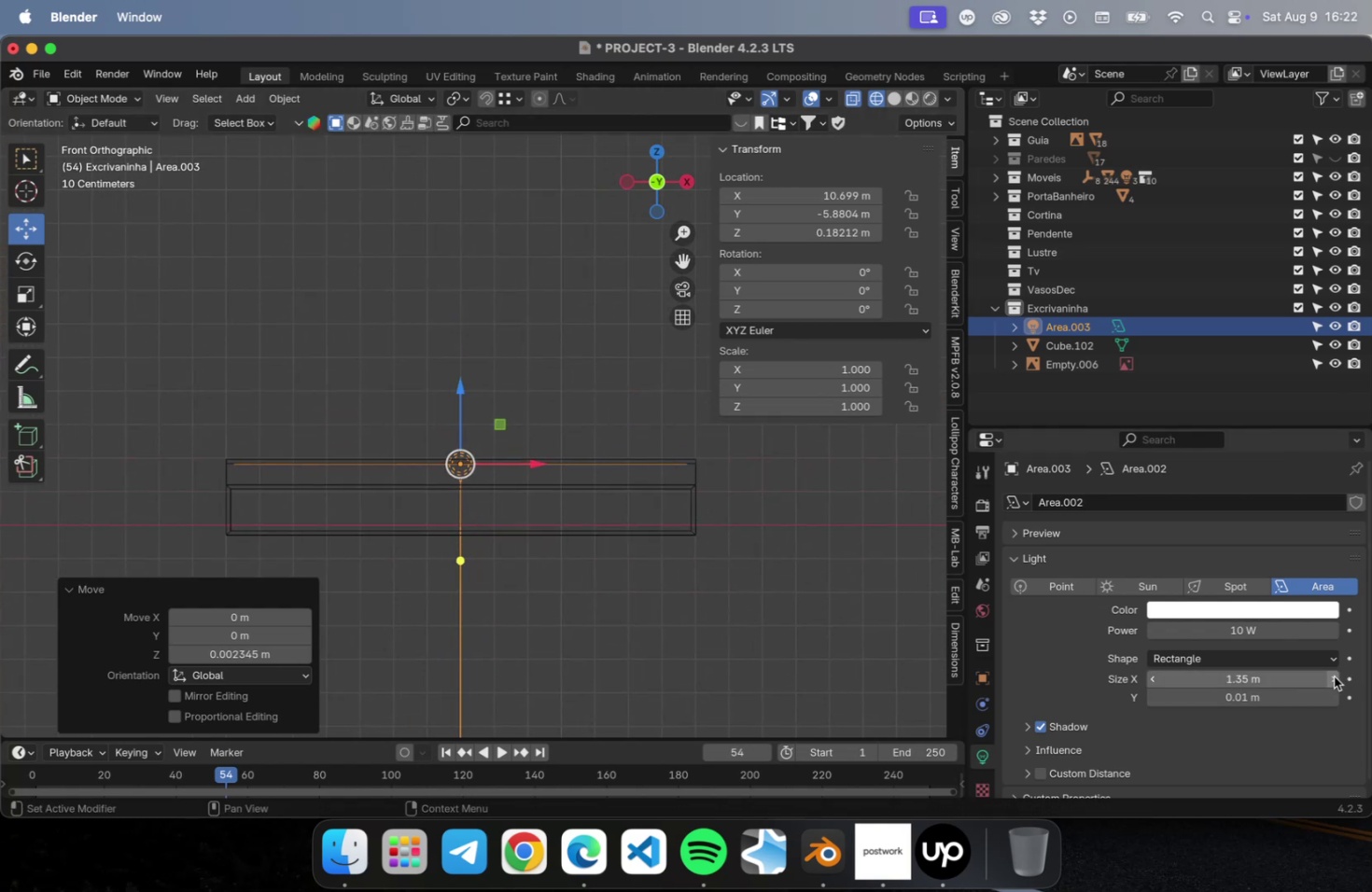 
double_click([1333, 676])
 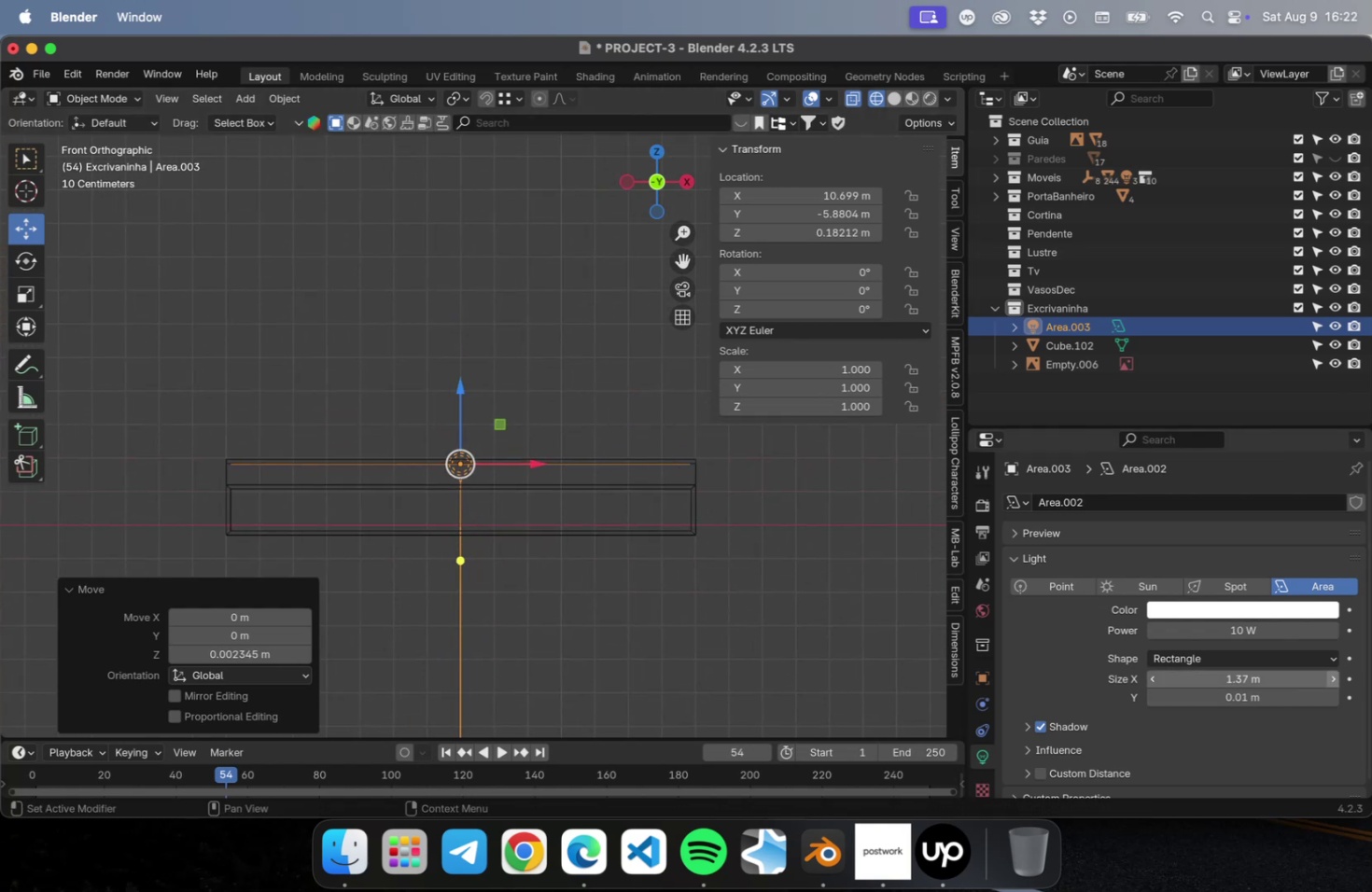 
triple_click([1333, 676])
 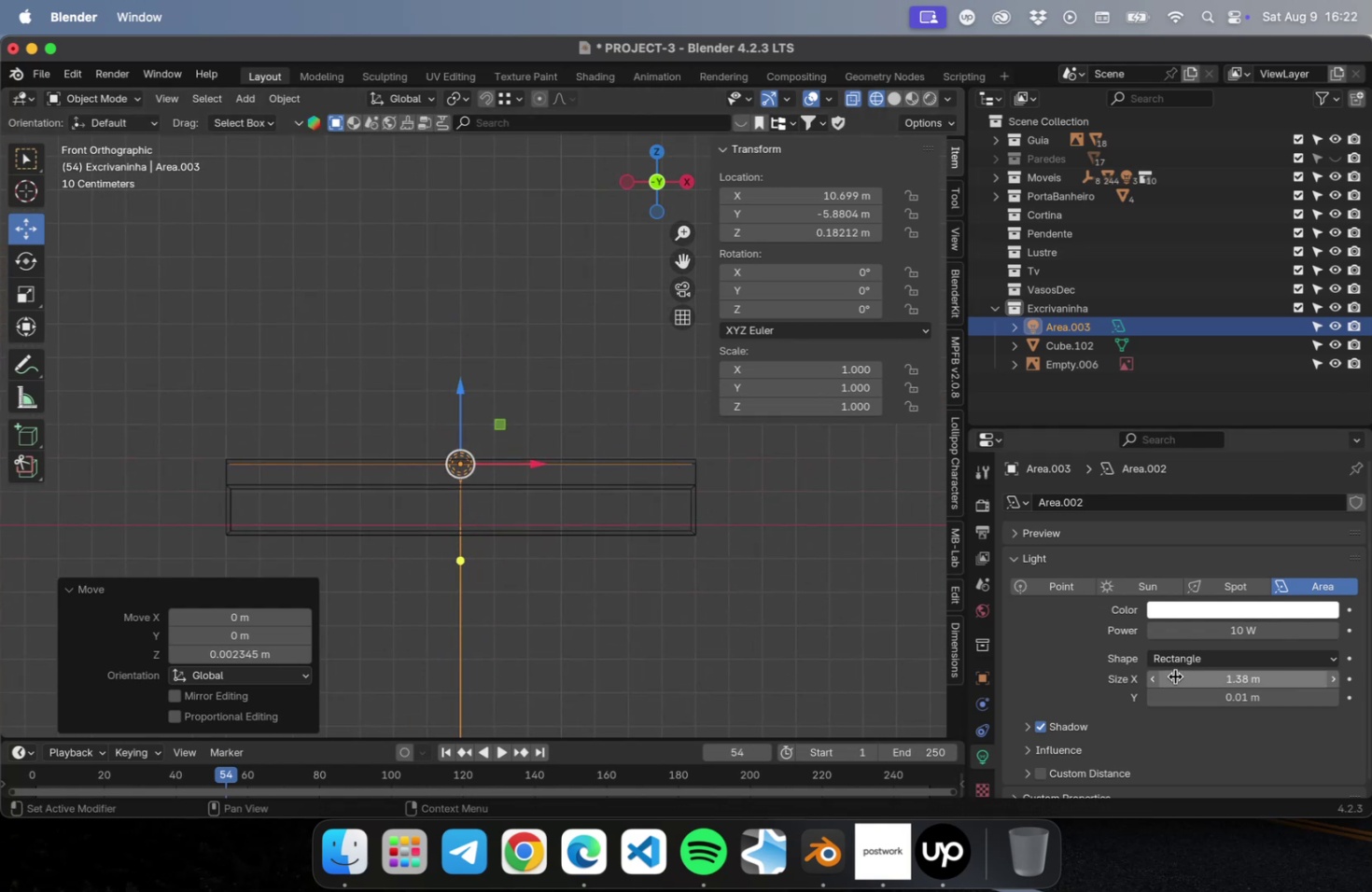 
left_click([1155, 676])
 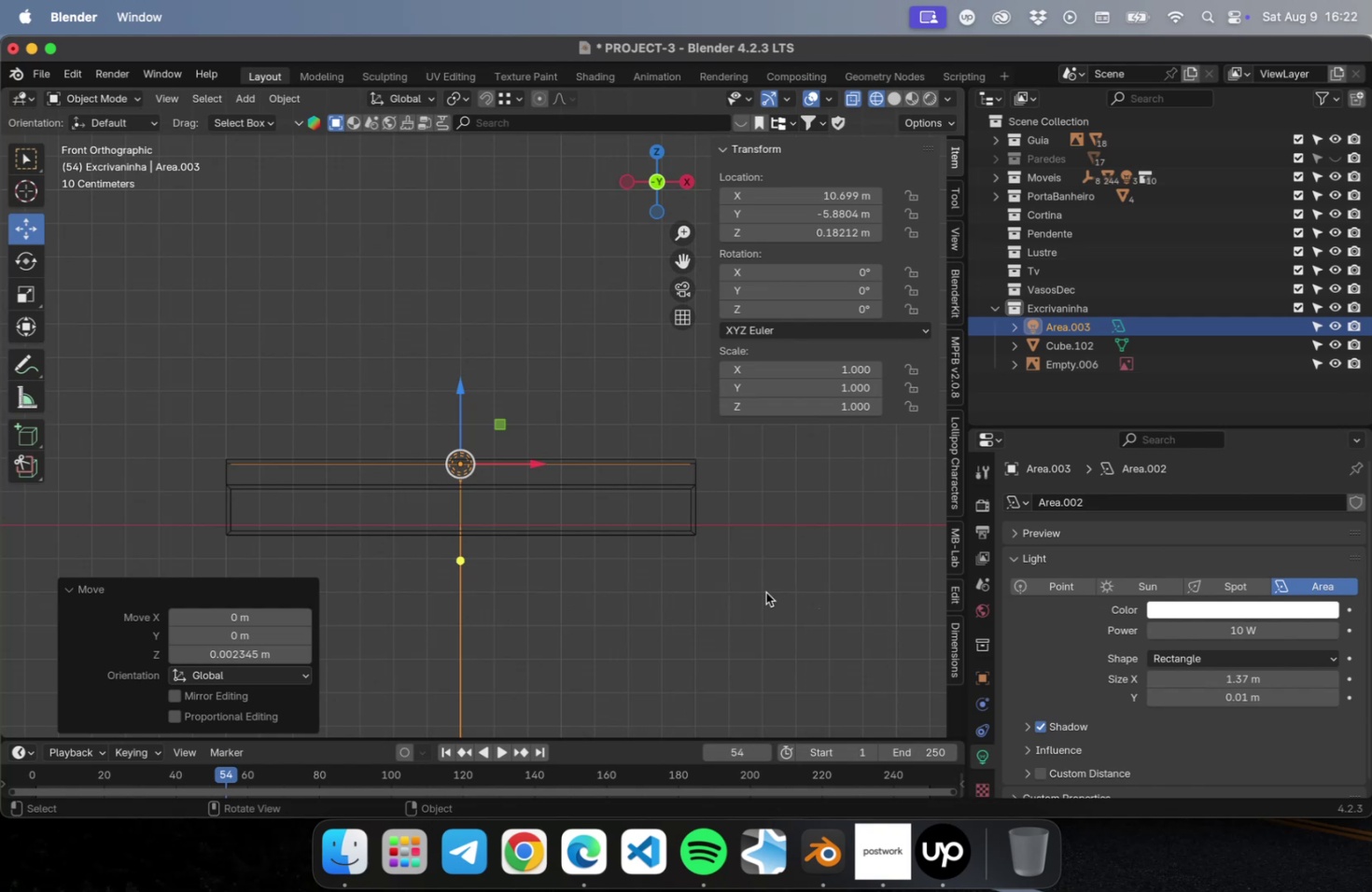 
left_click([765, 592])
 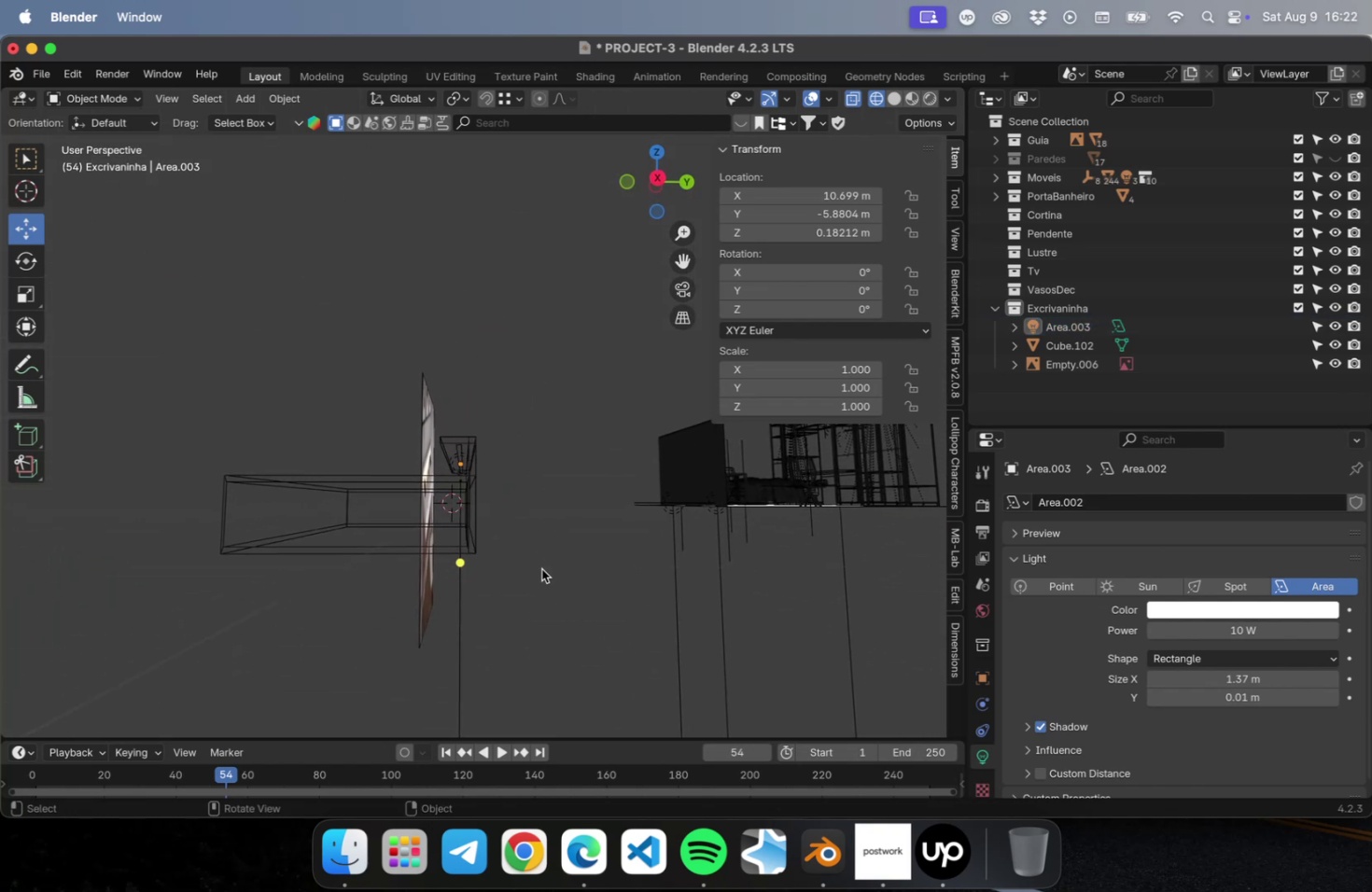 
wait(5.62)
 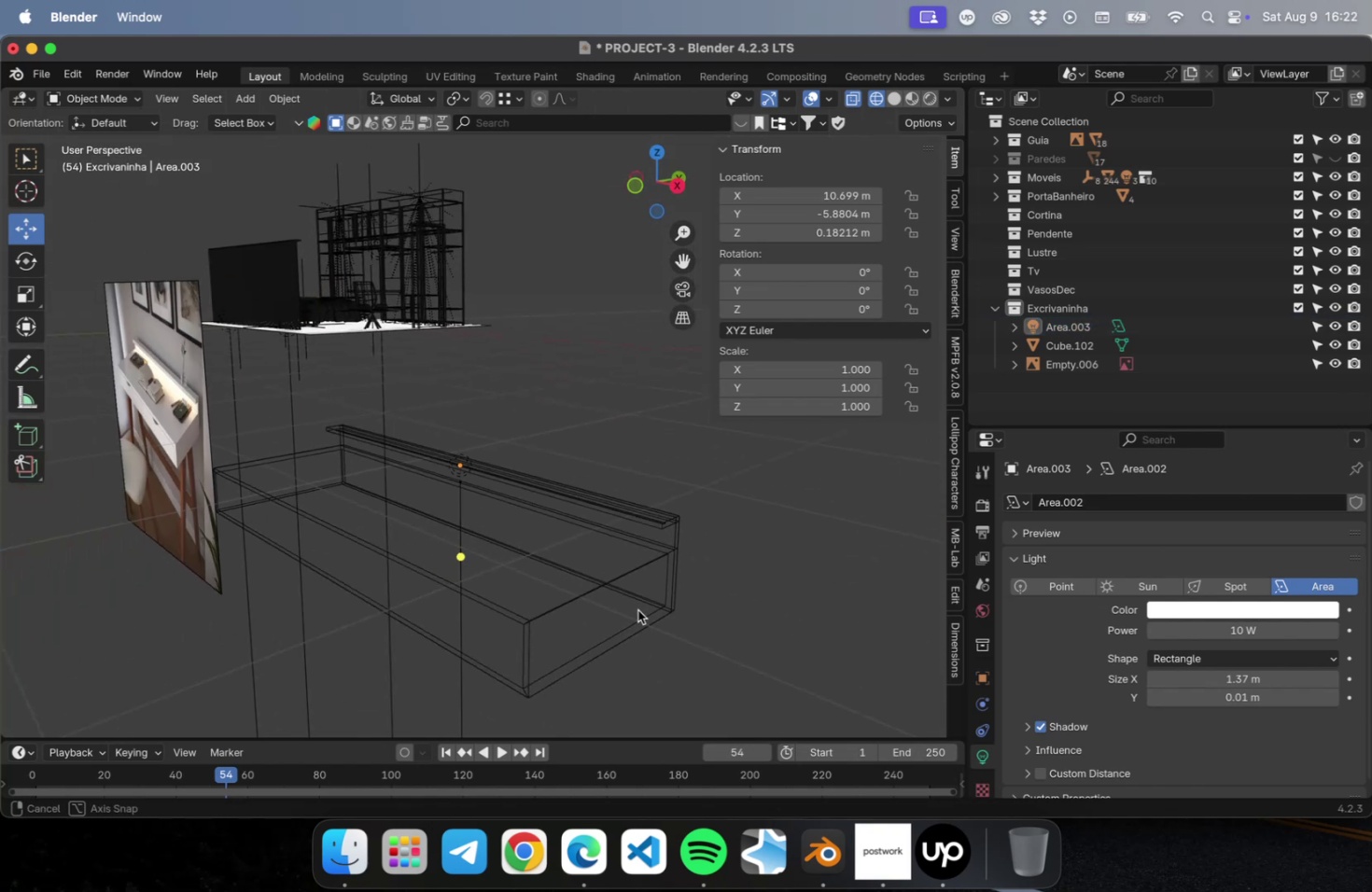 
key(NumLock)
 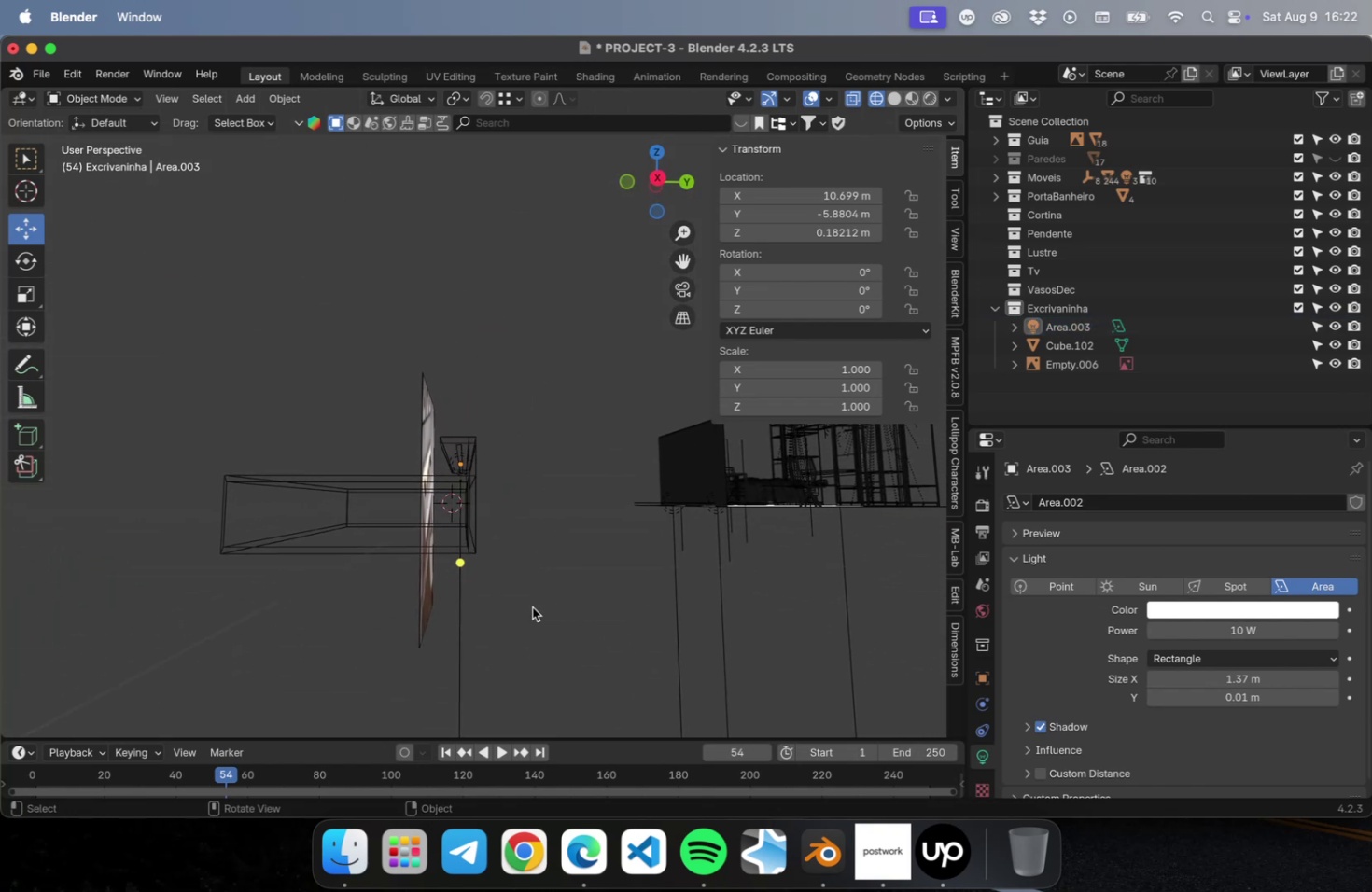 
key(Numpad3)
 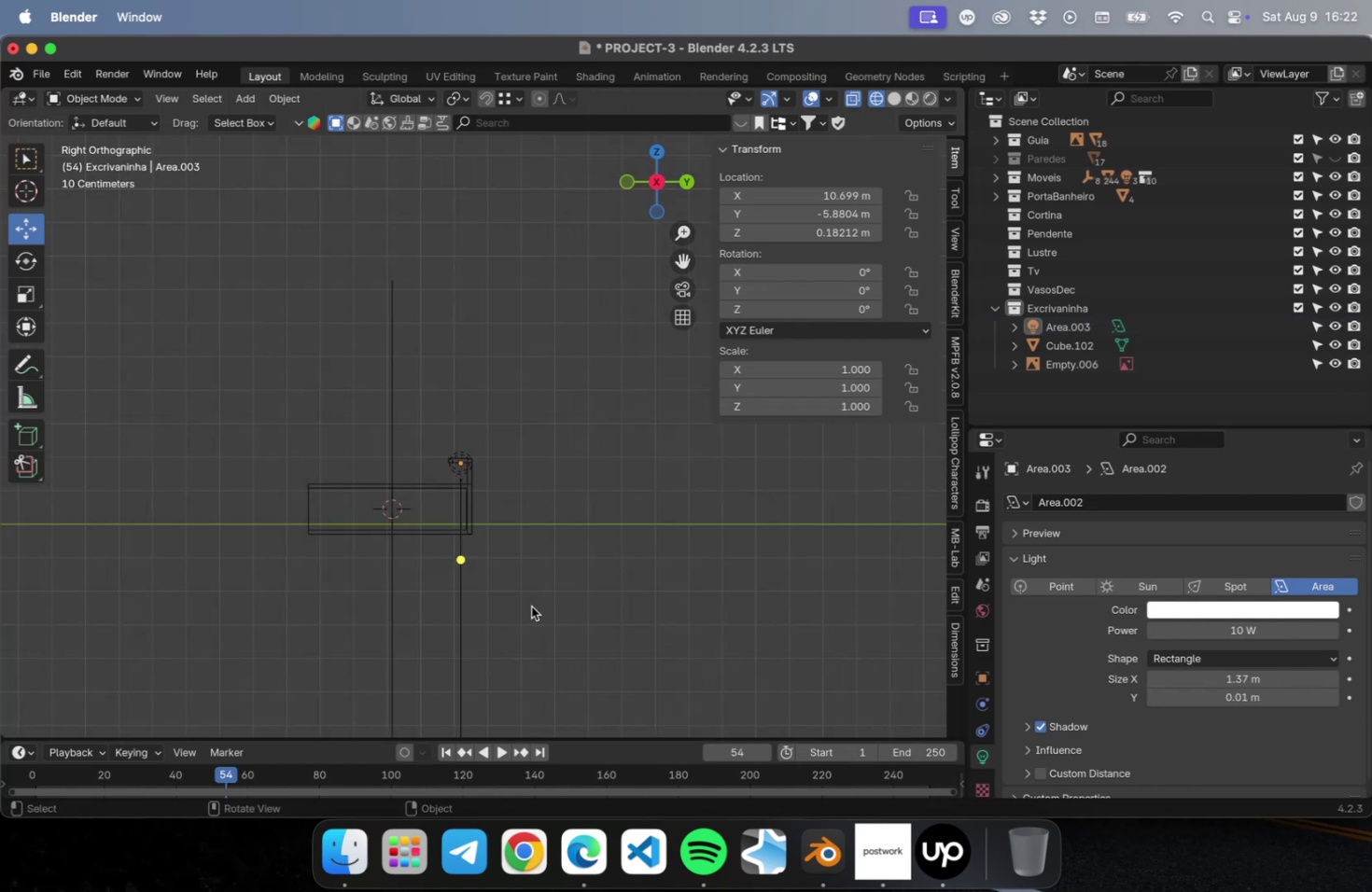 
scroll: coordinate [326, 497], scroll_direction: up, amount: 37.0
 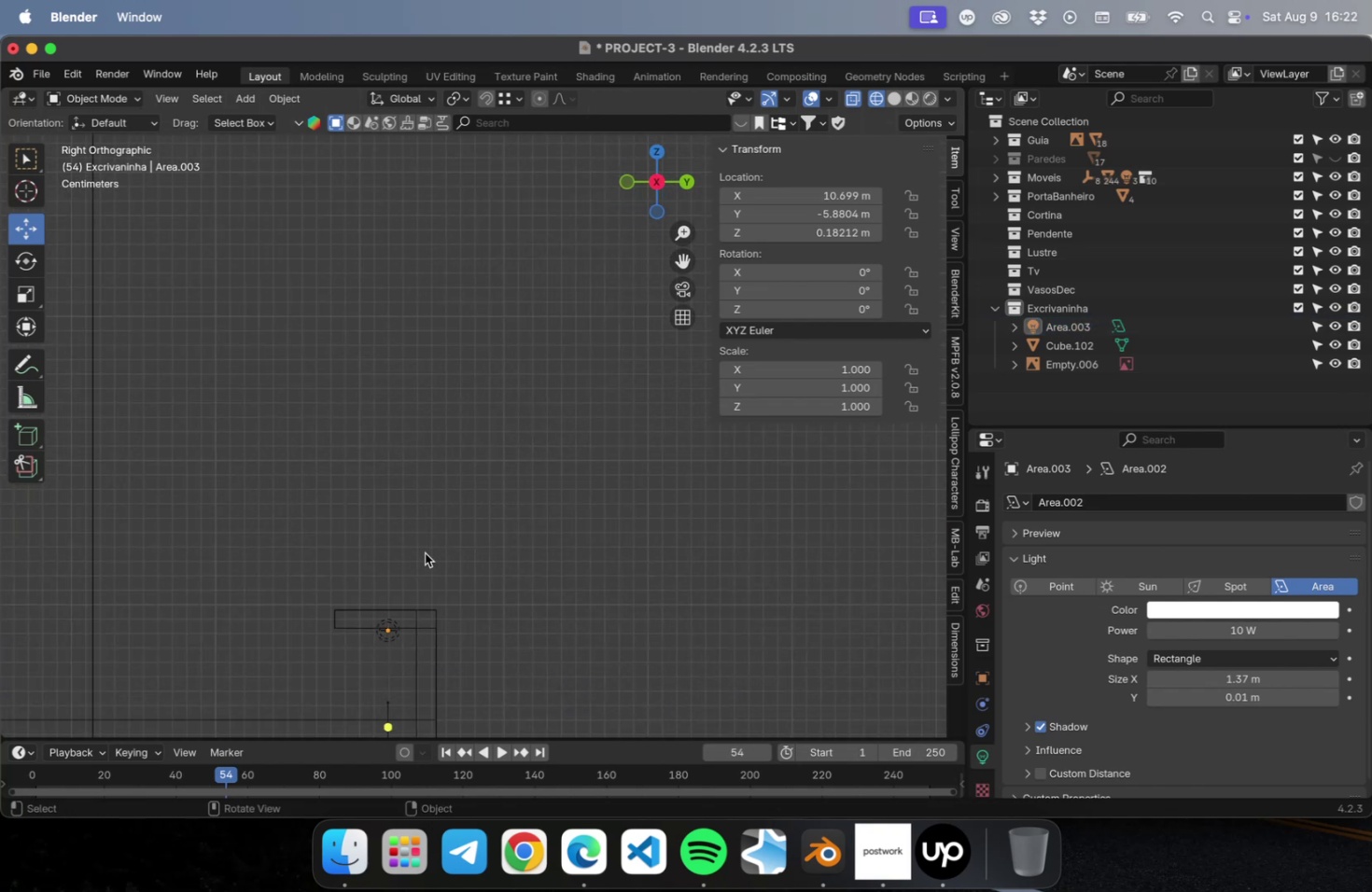 
left_click([442, 602])
 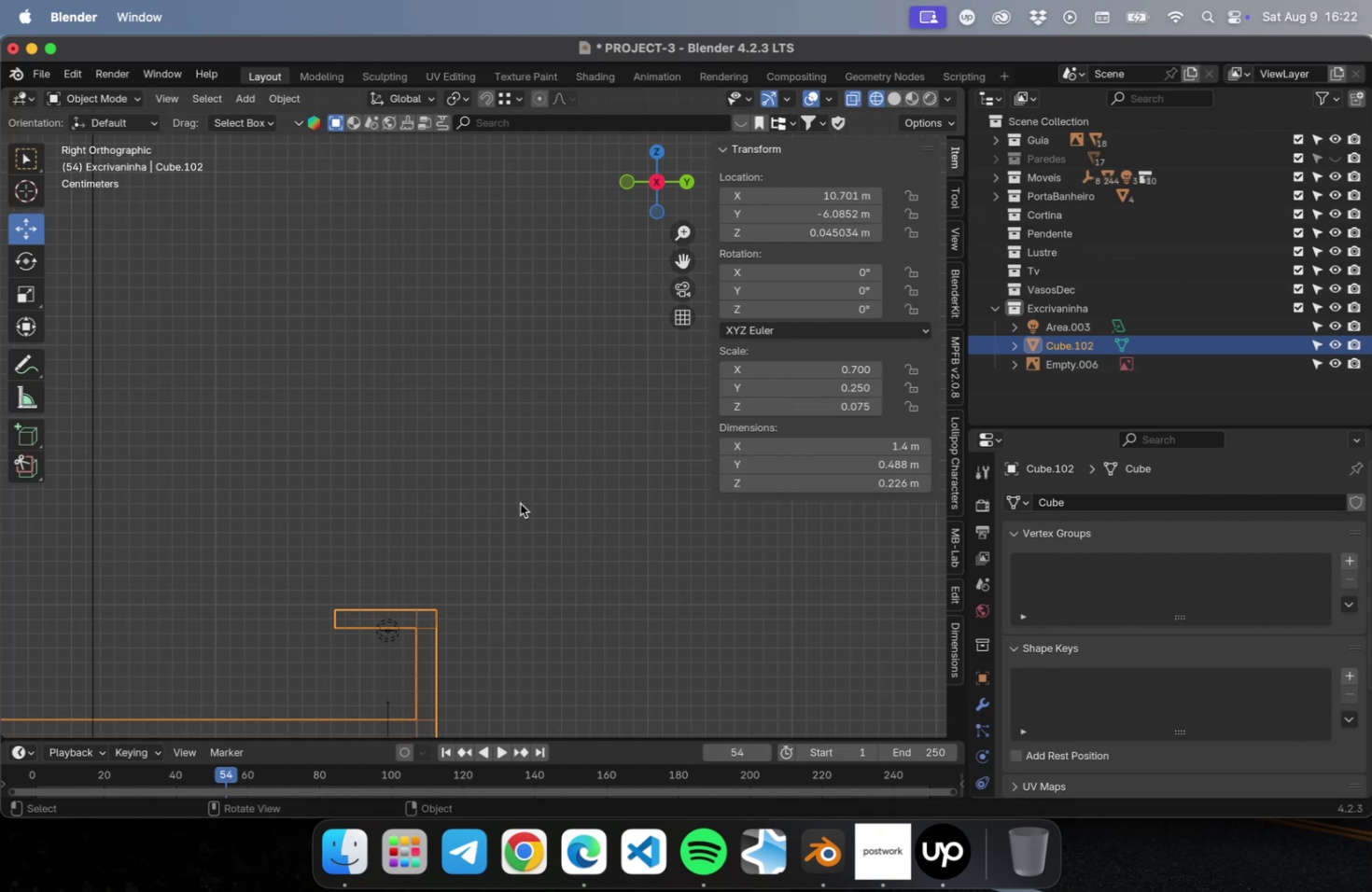 
scroll: coordinate [521, 526], scroll_direction: down, amount: 20.0
 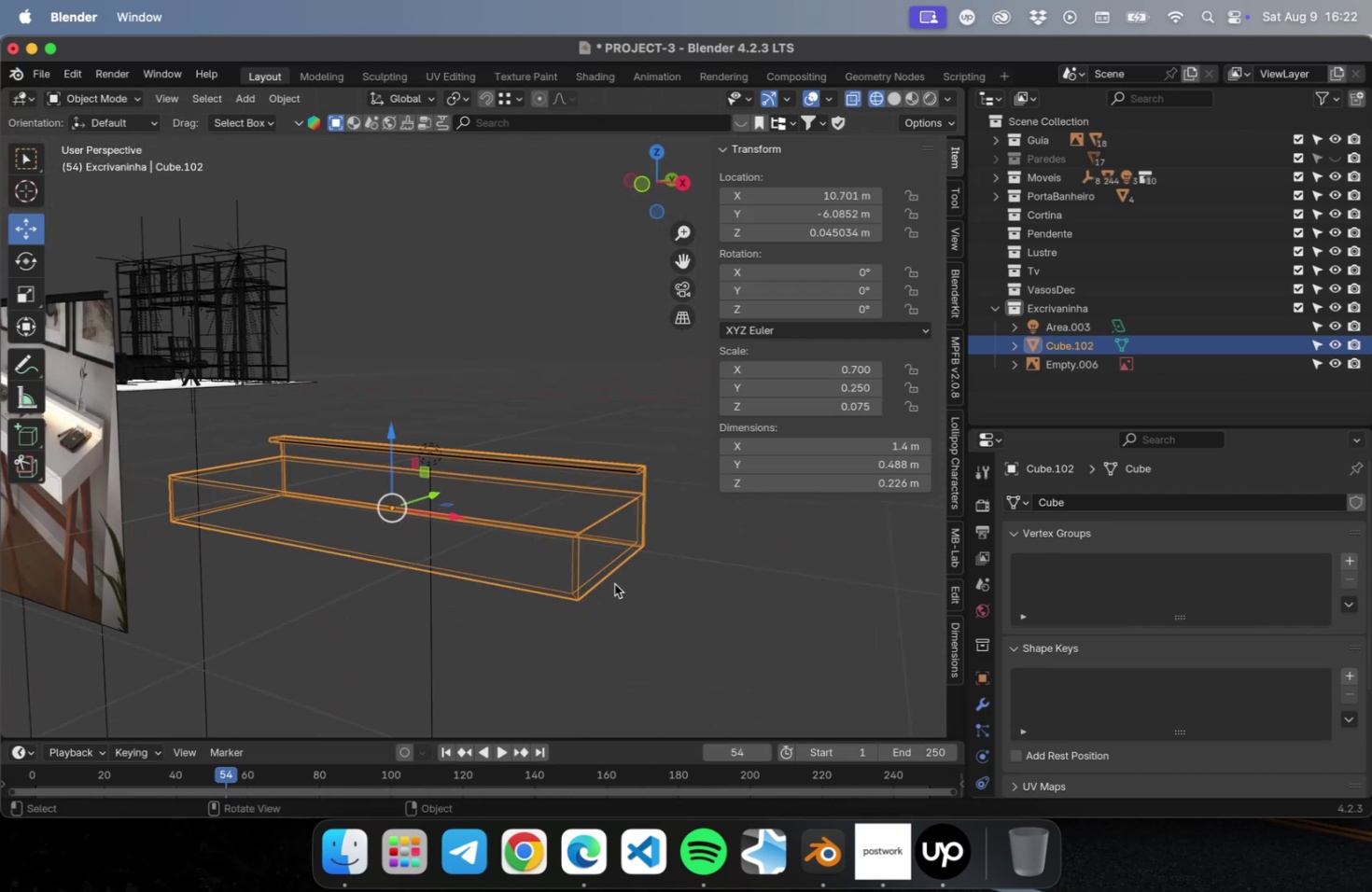 
key(Meta+CommandLeft)
 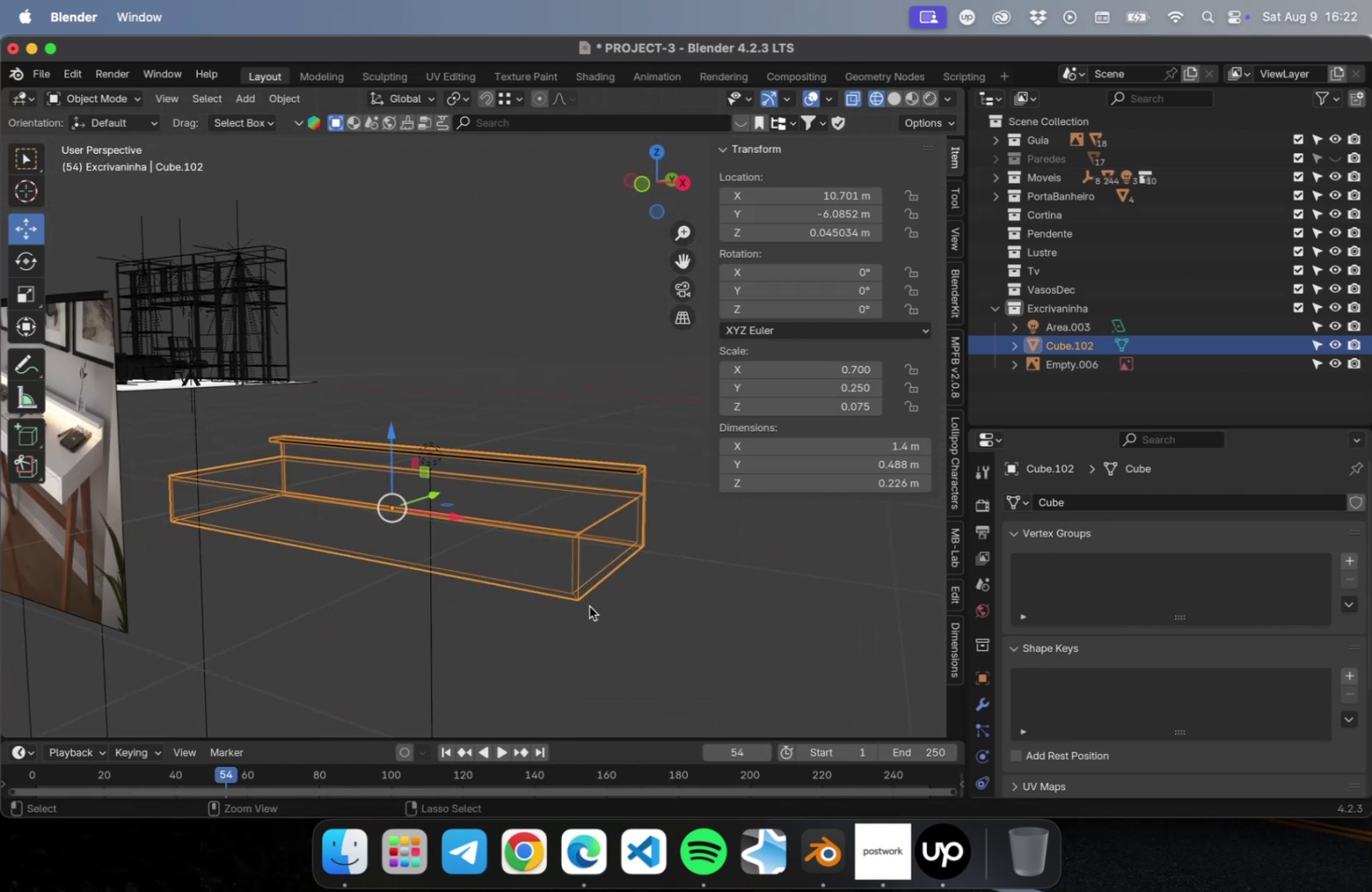 
key(Meta+S)
 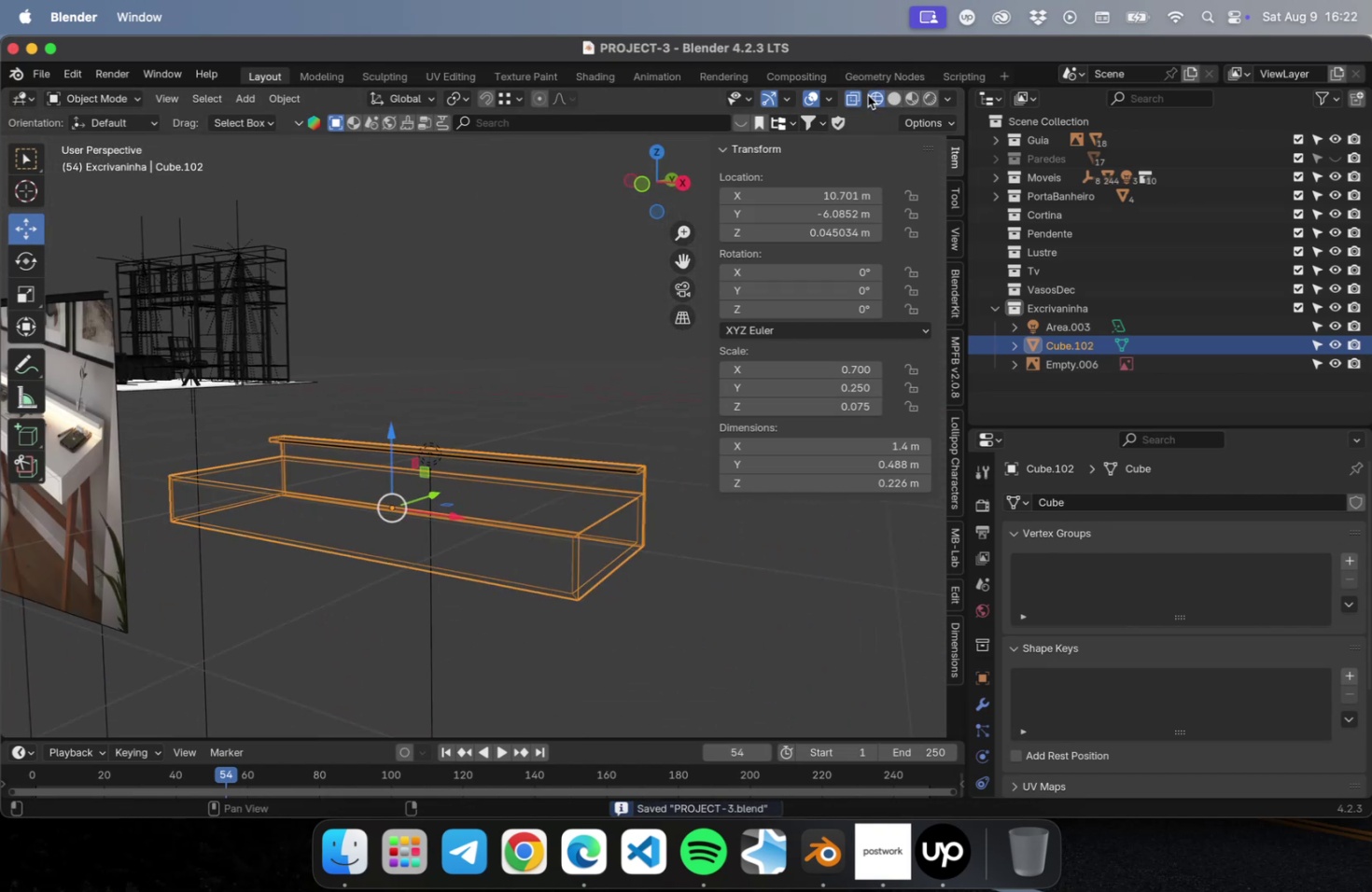 
left_click([894, 95])
 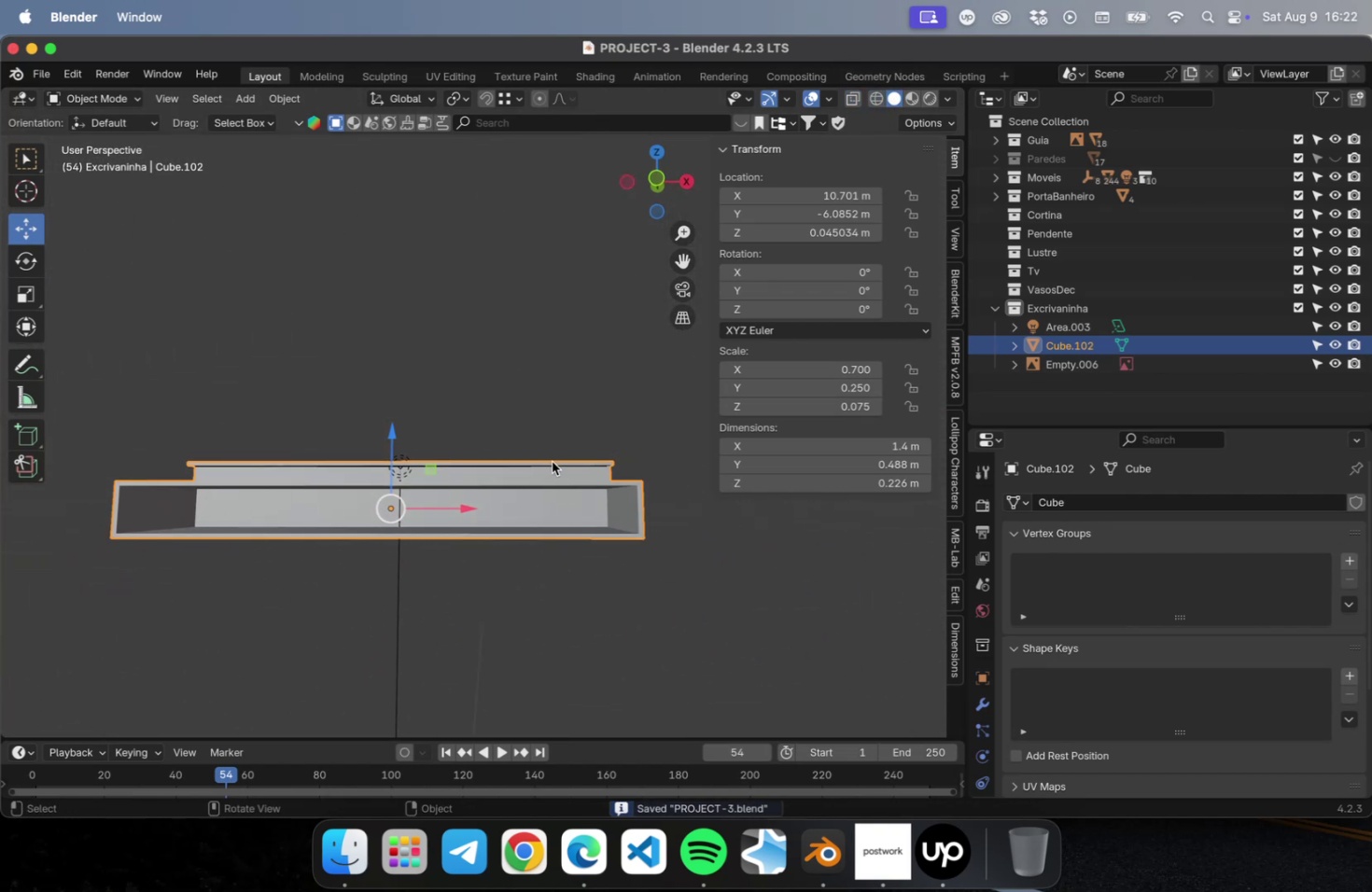 
key(NumLock)
 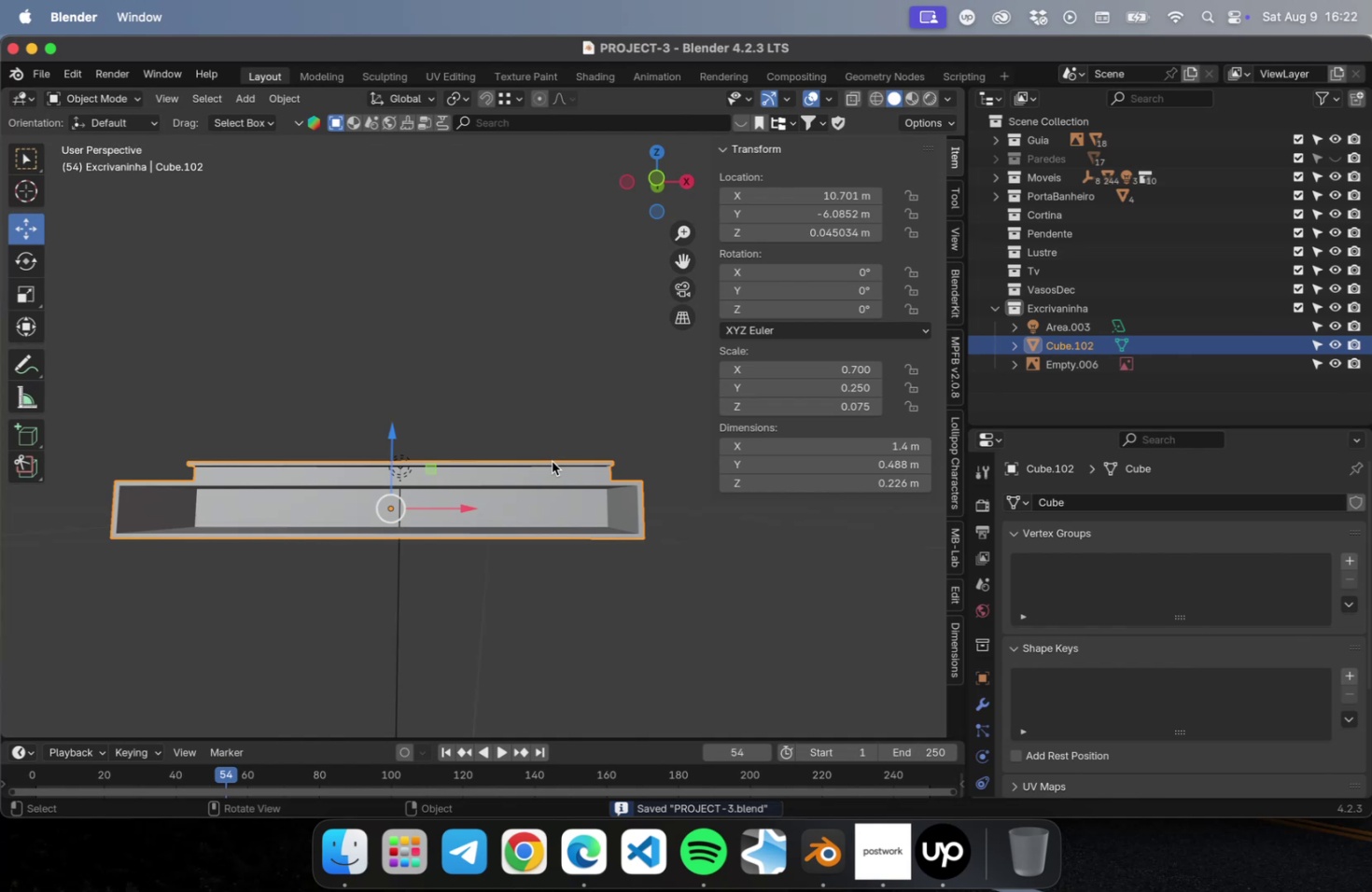 
key(Numpad1)
 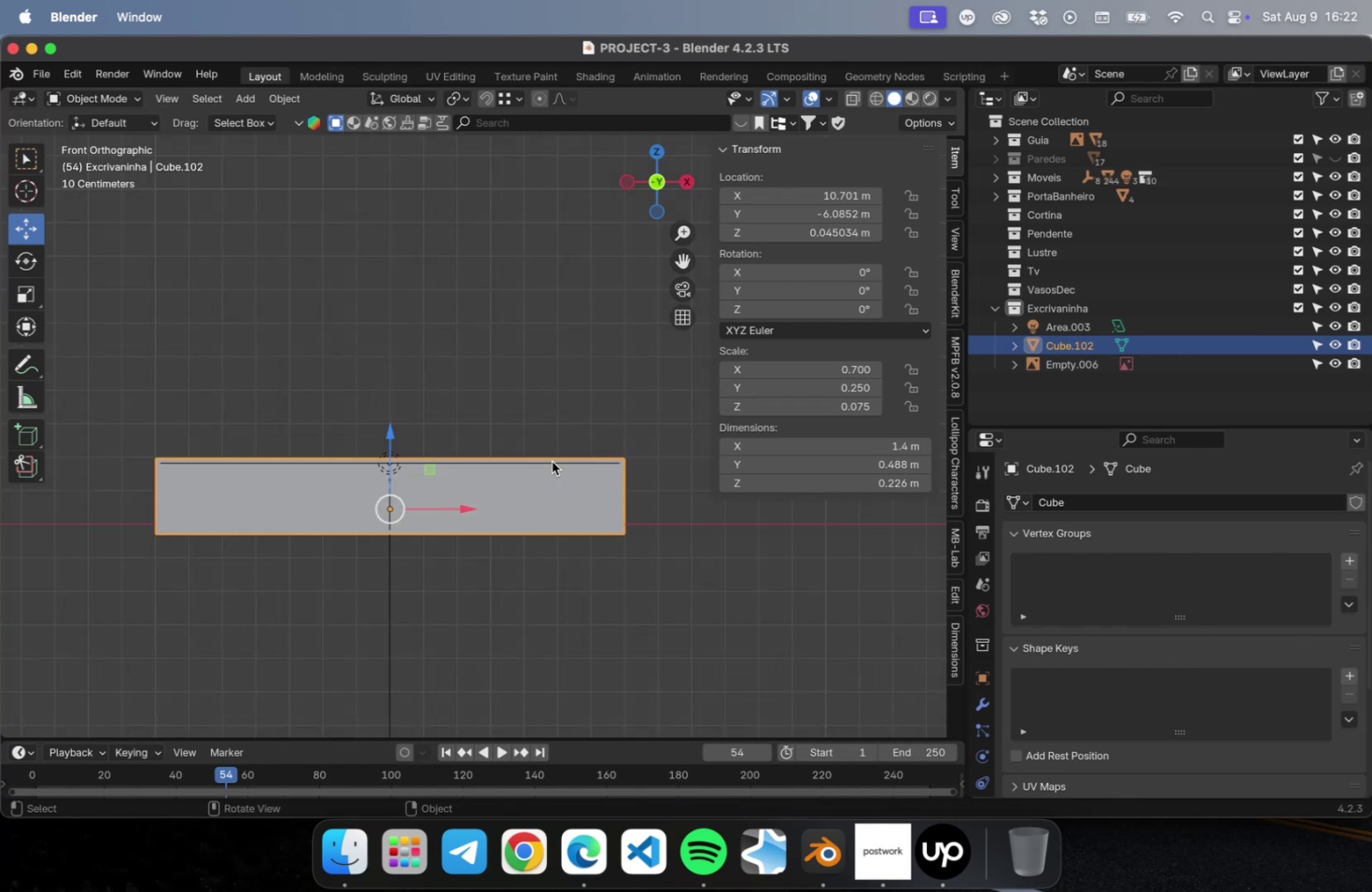 
key(NumLock)
 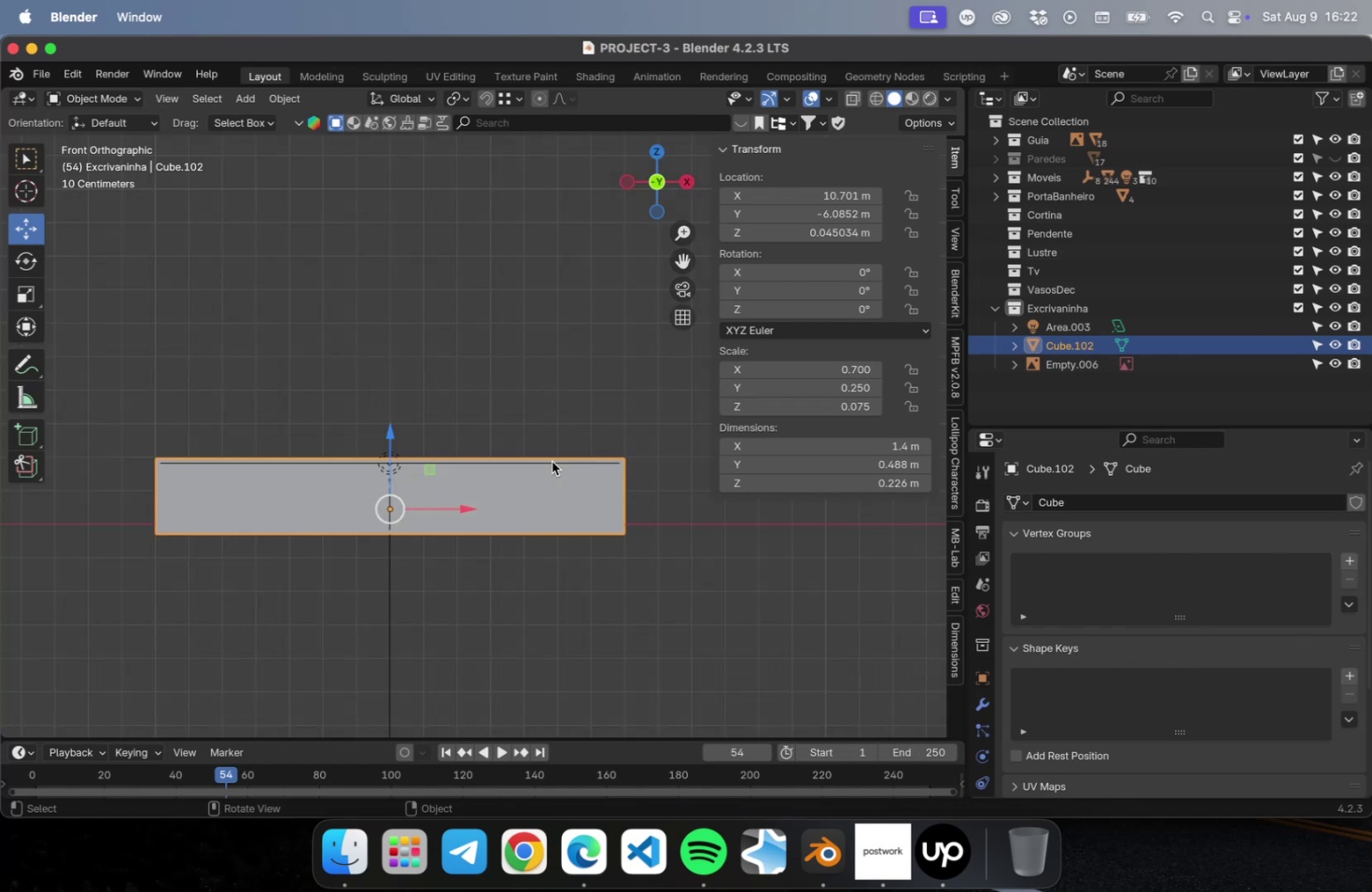 
key(Numpad2)
 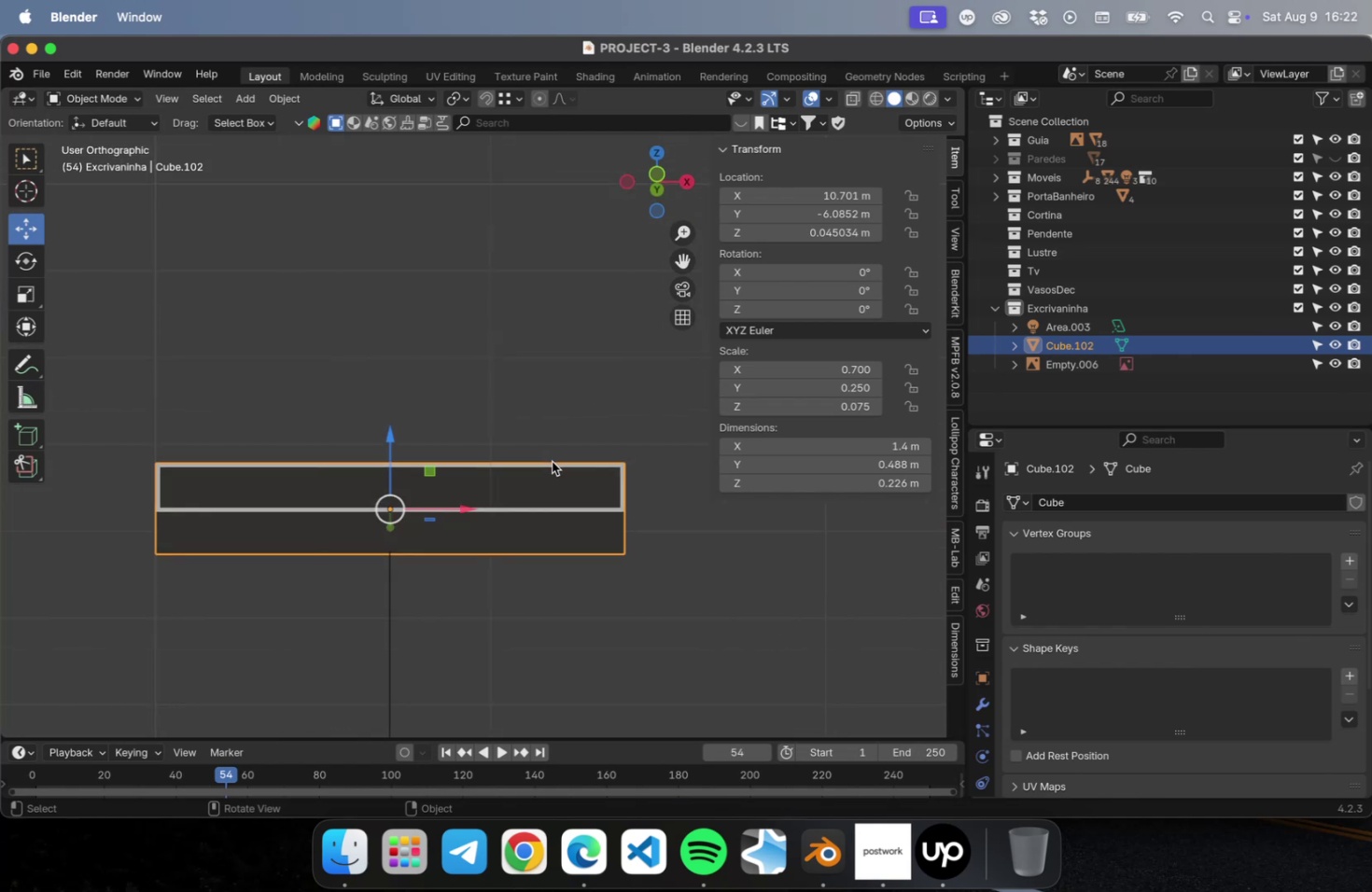 
key(NumLock)
 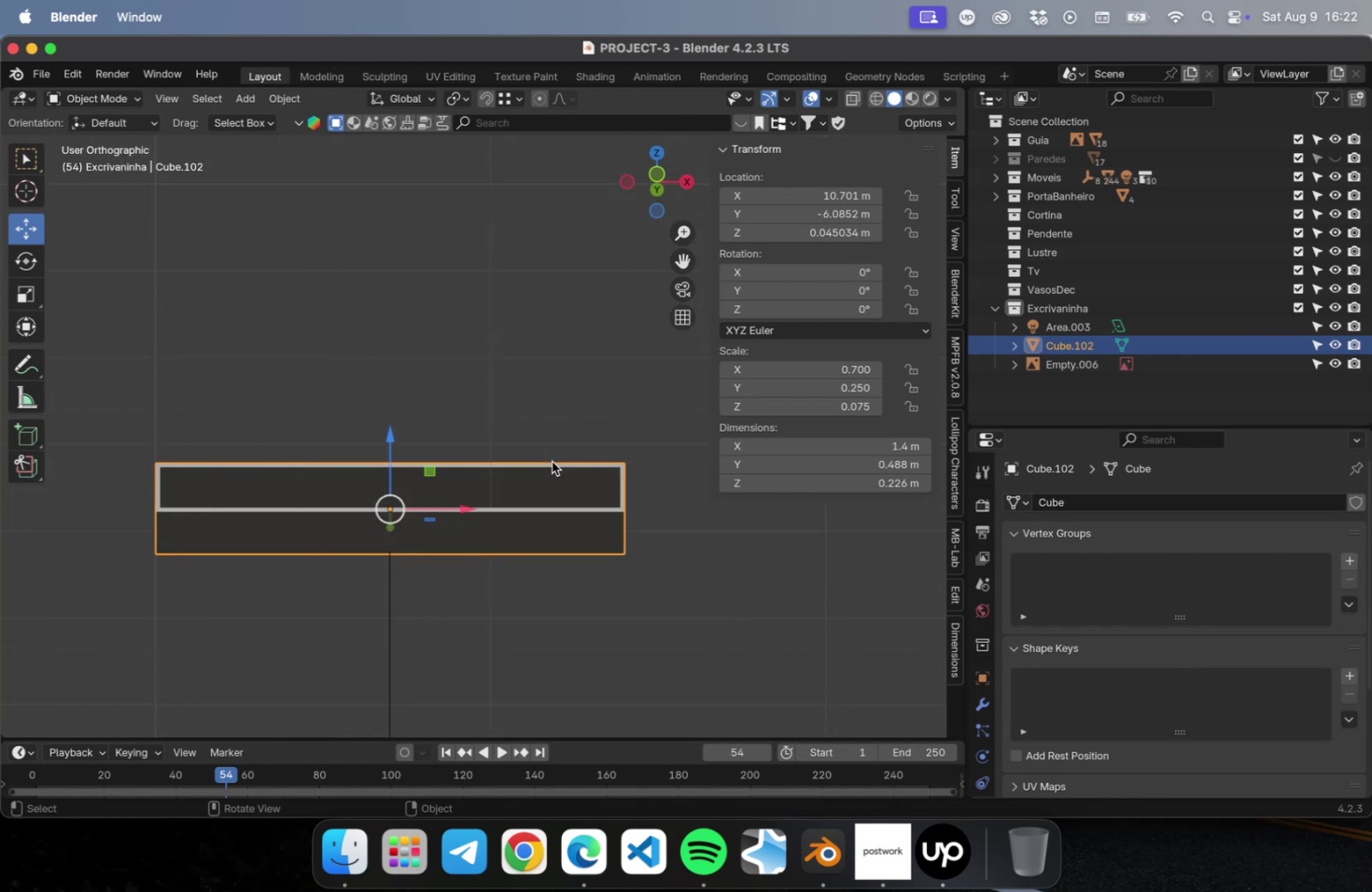 
key(Numpad3)
 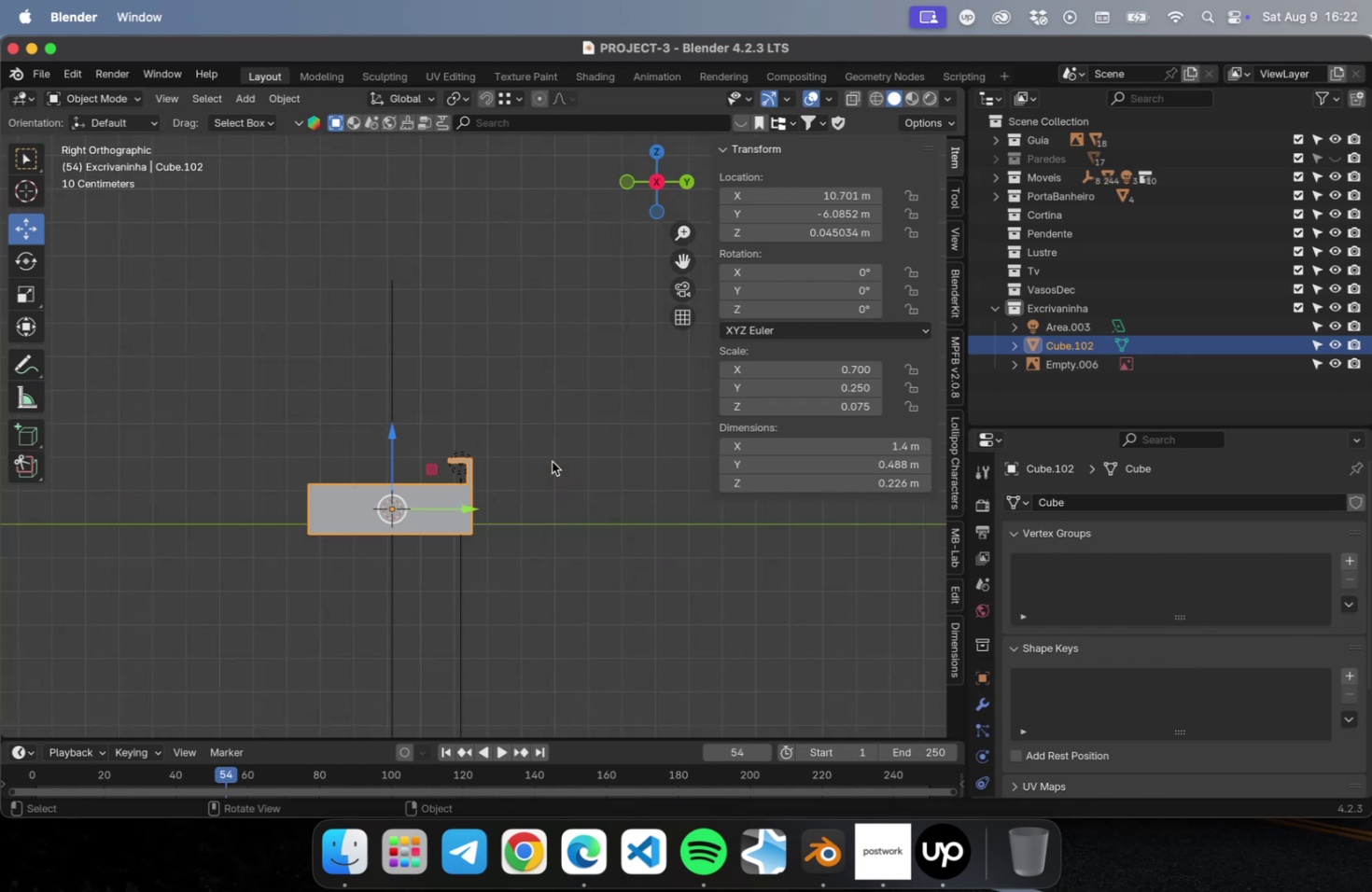 
key(NumLock)
 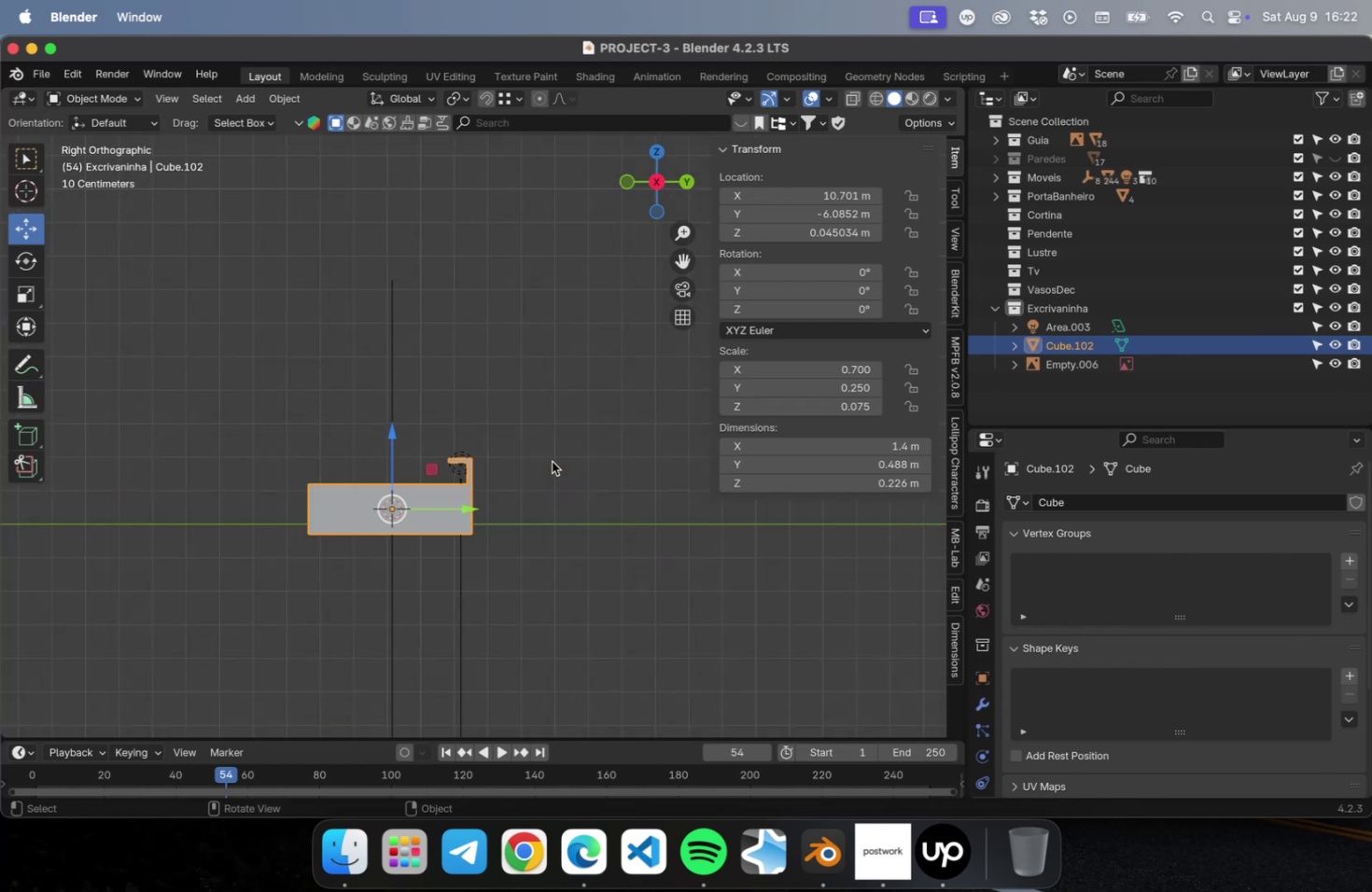 
key(Numpad7)
 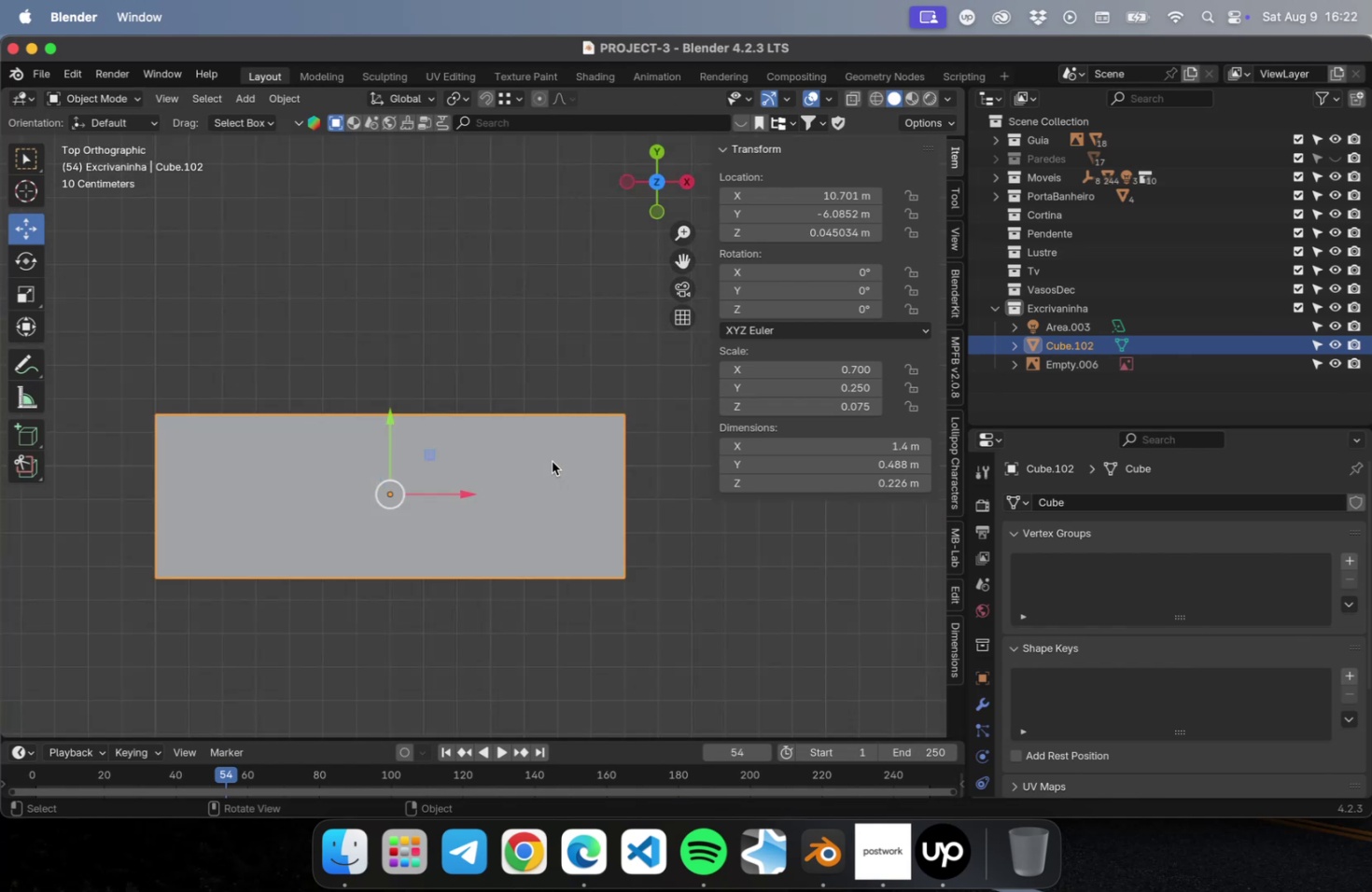 
key(NumLock)
 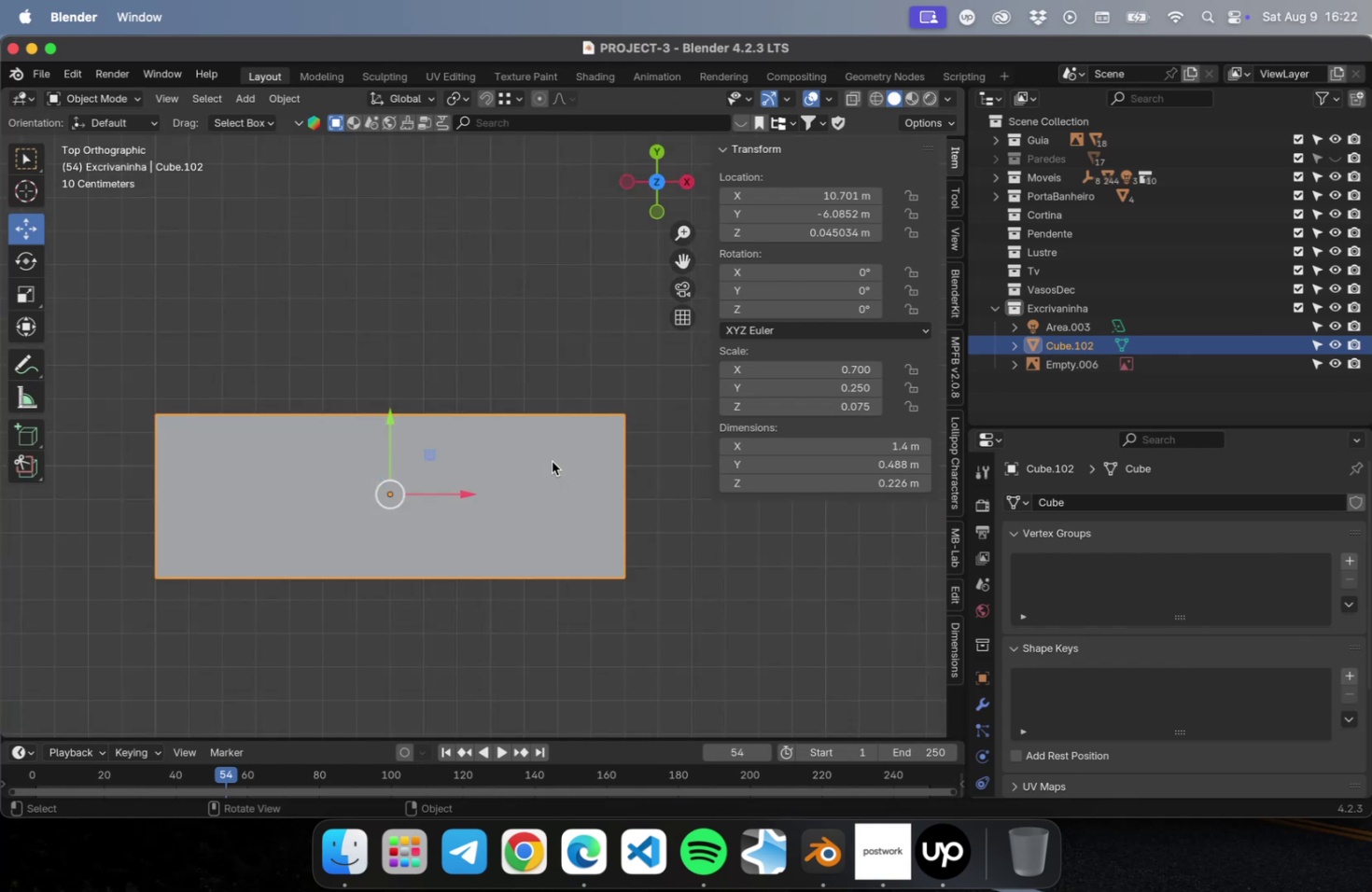 
key(Numpad8)
 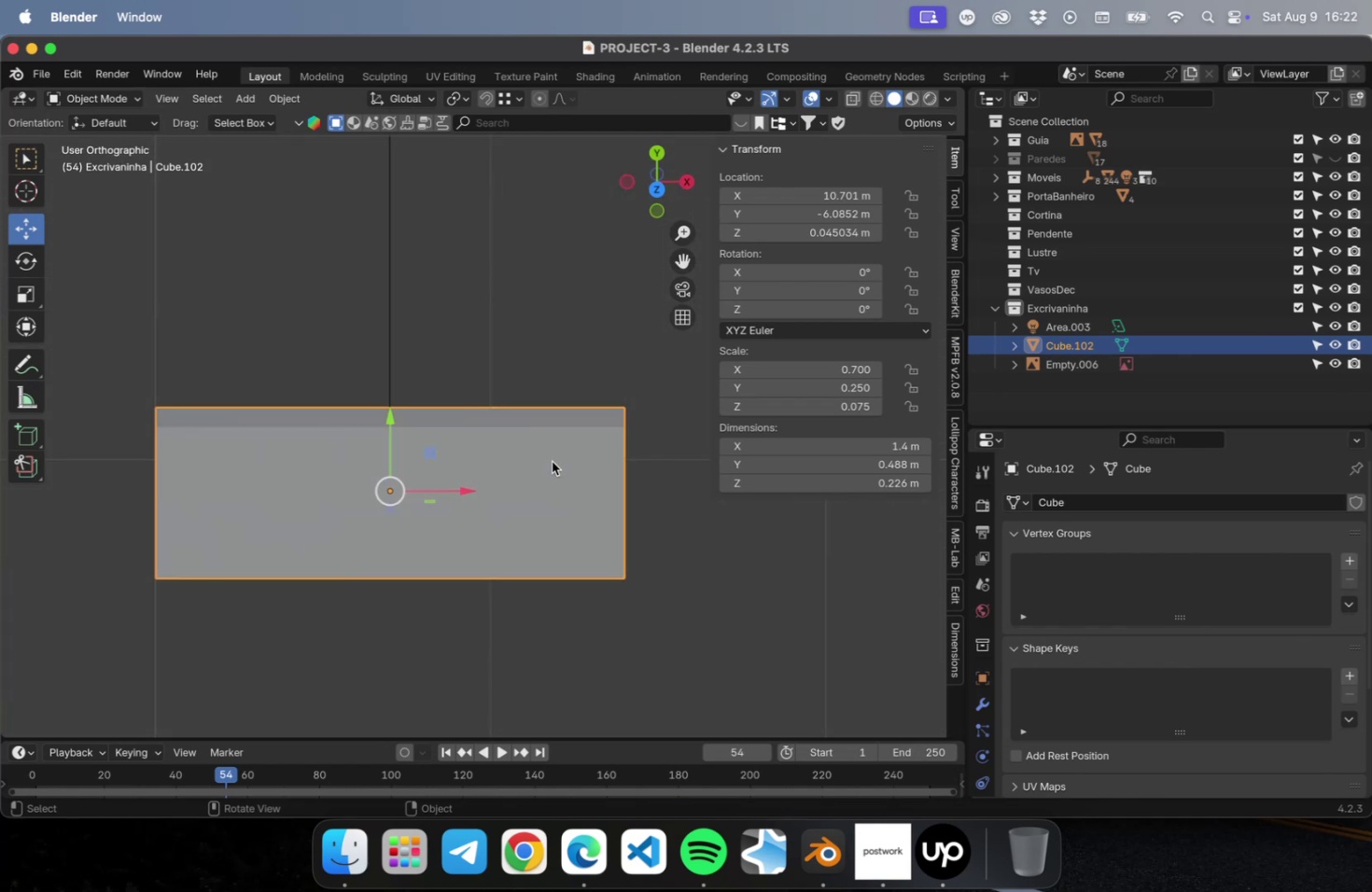 
key(NumLock)
 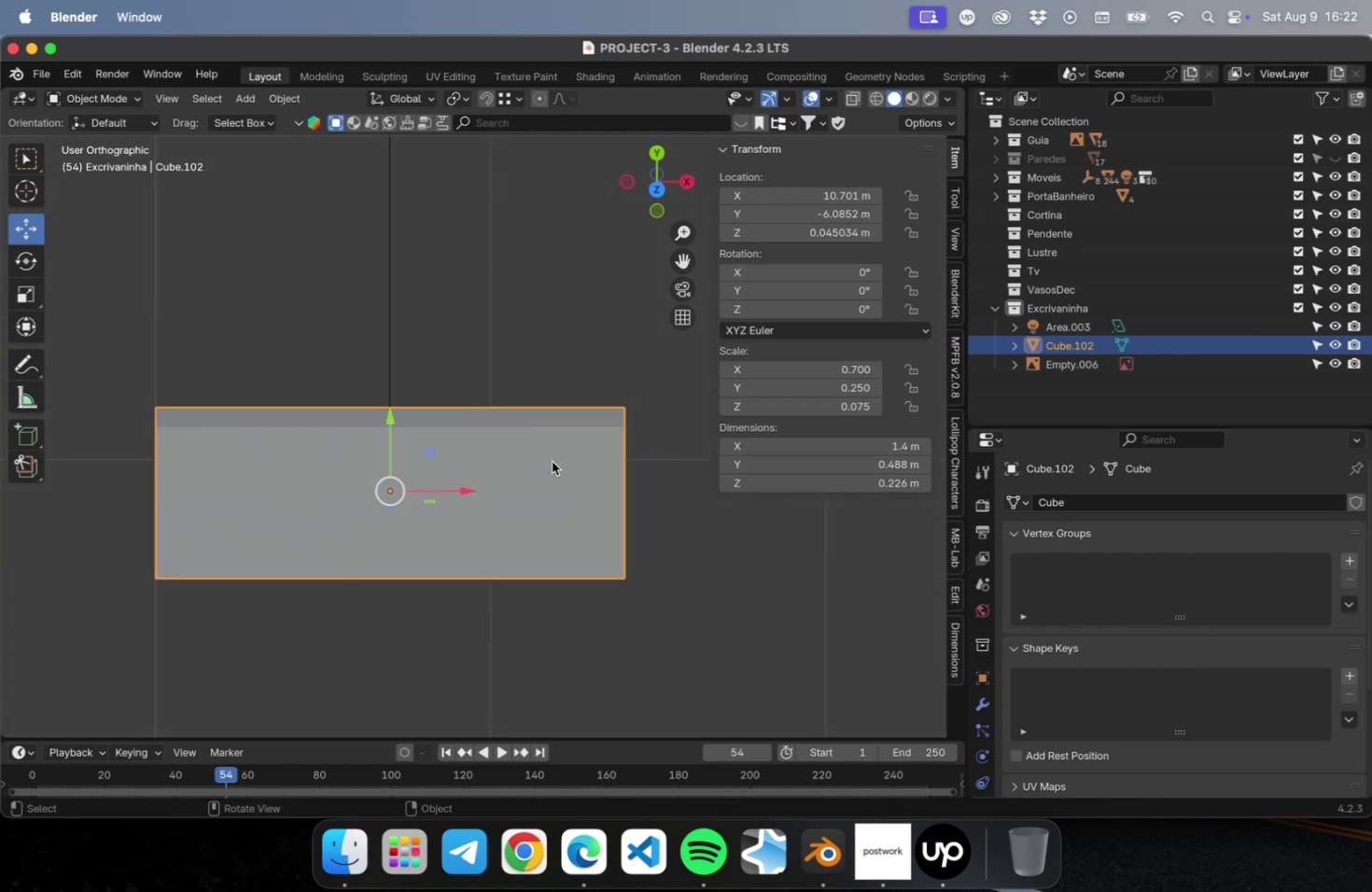 
key(Numpad1)
 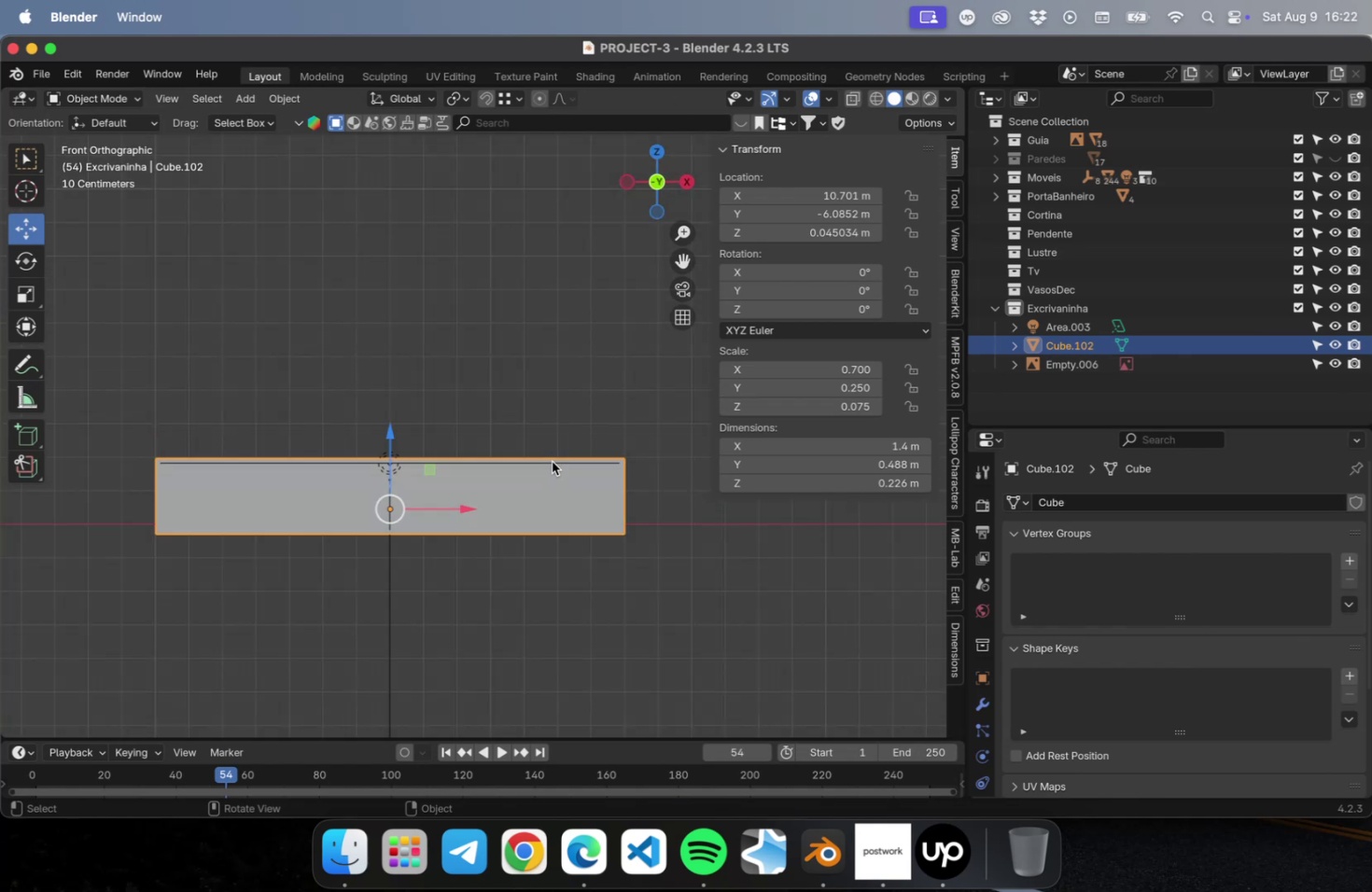 
key(Meta+CommandLeft)
 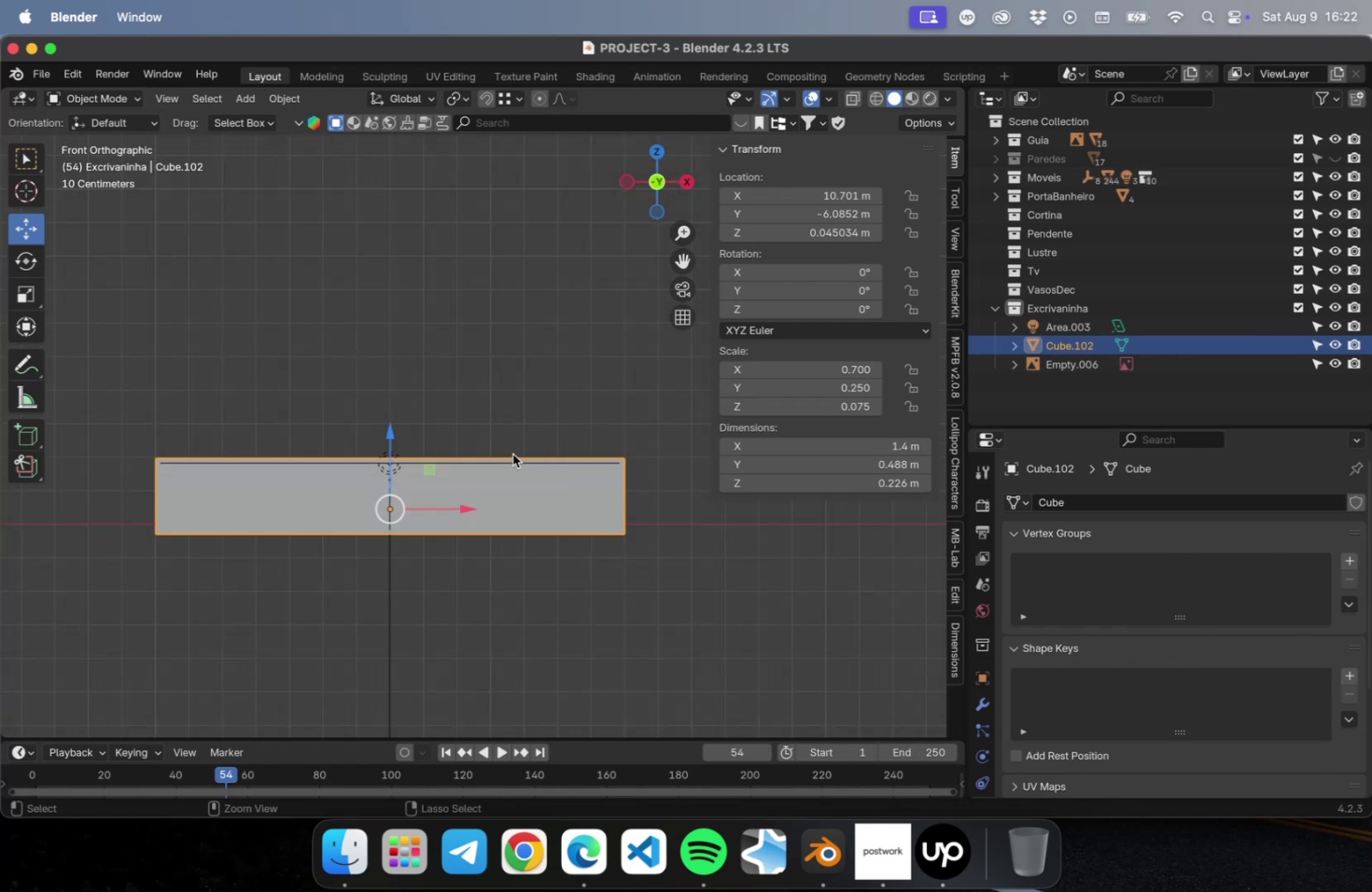 
key(Meta+S)
 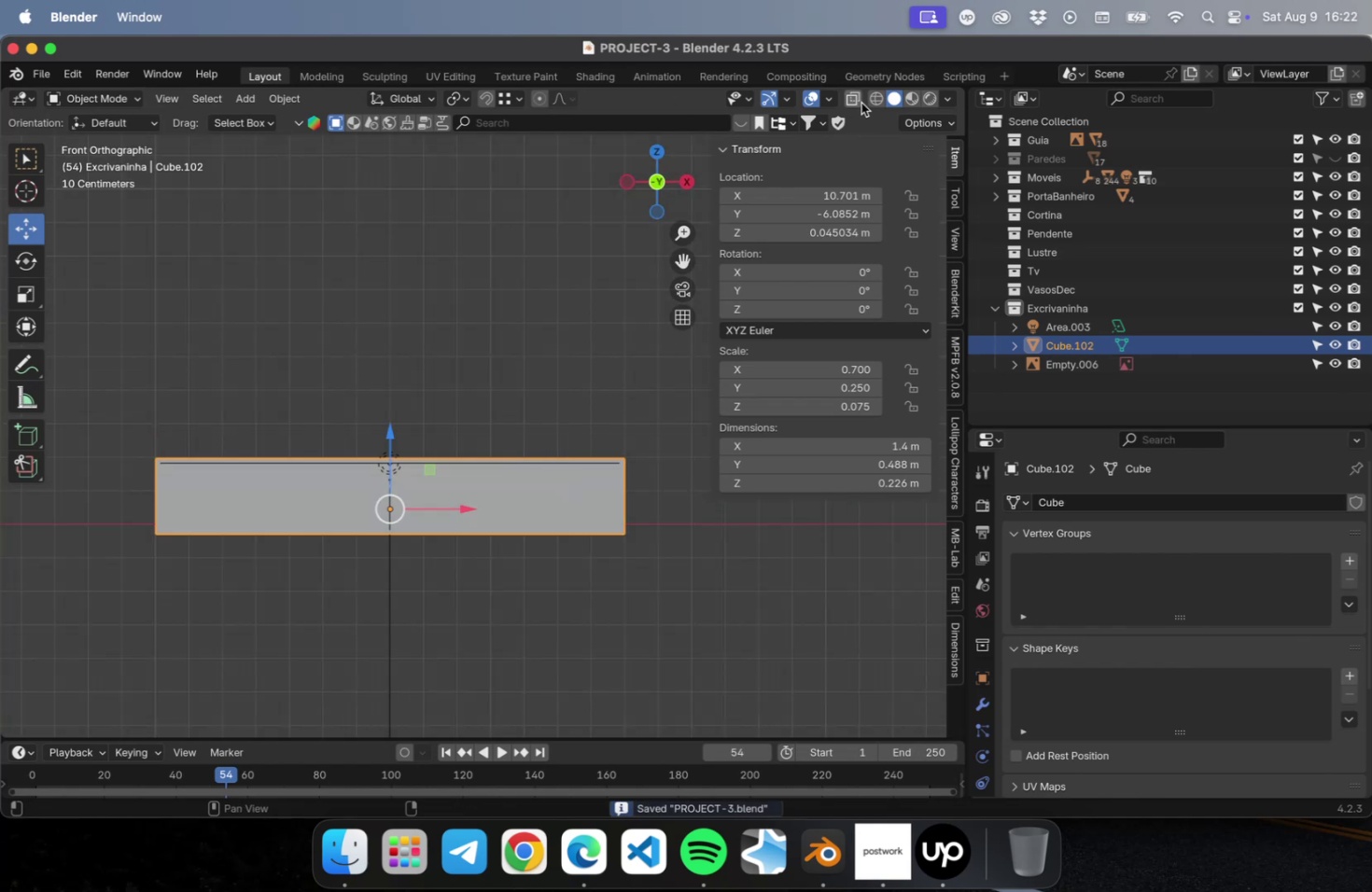 
left_click([869, 99])
 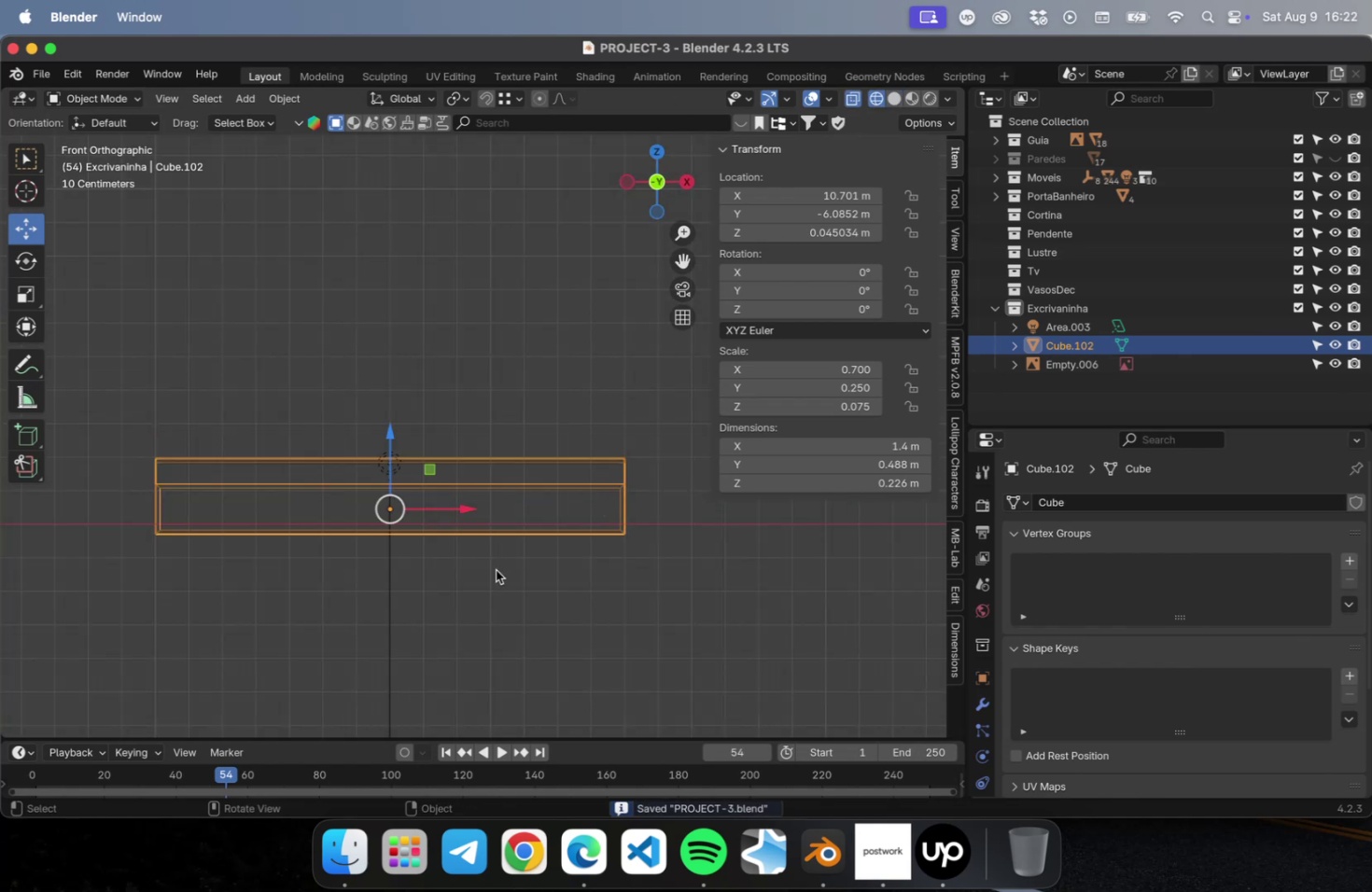 
scroll: coordinate [411, 592], scroll_direction: up, amount: 5.0
 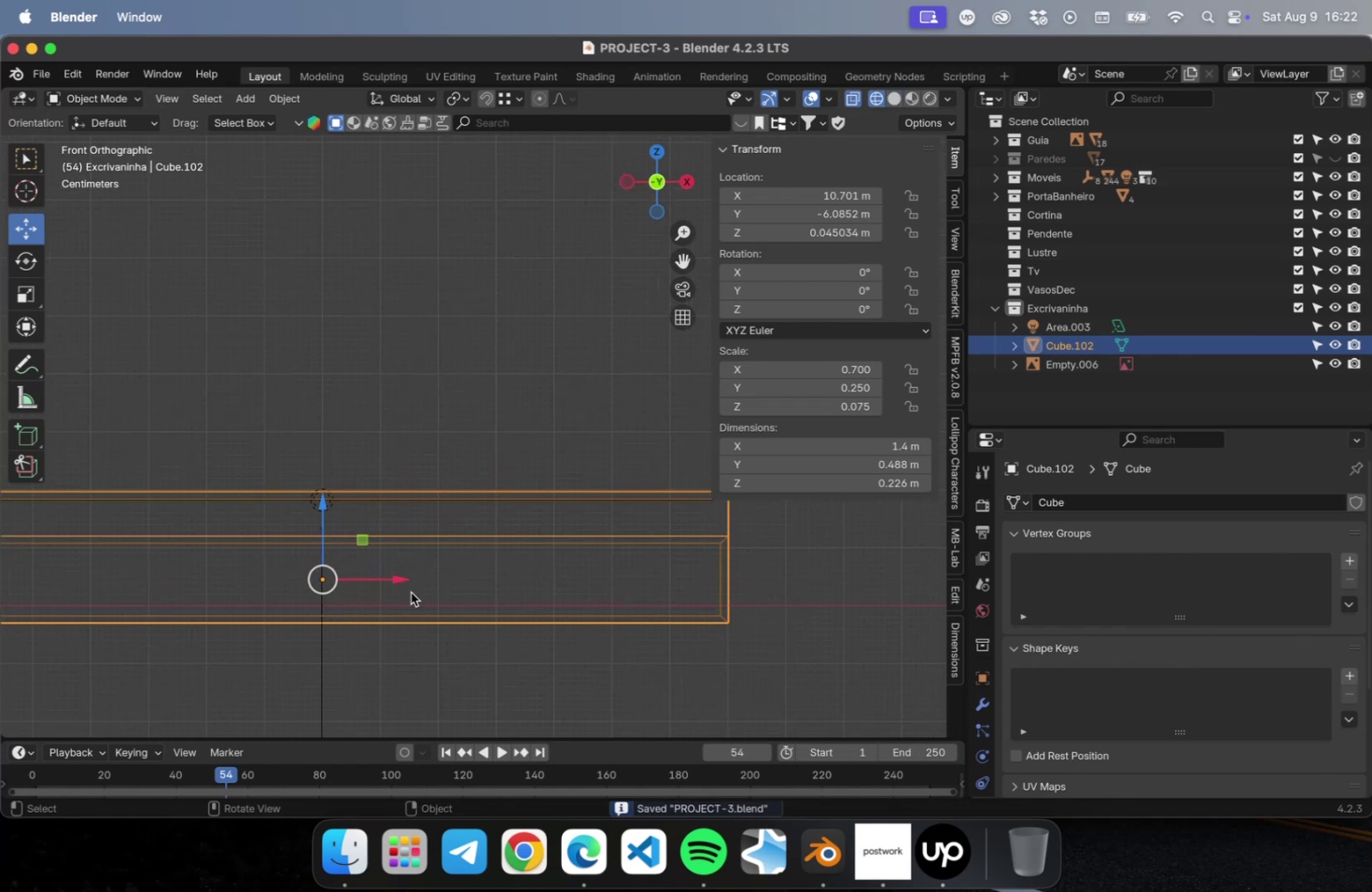 
hold_key(key=ShiftLeft, duration=0.62)
 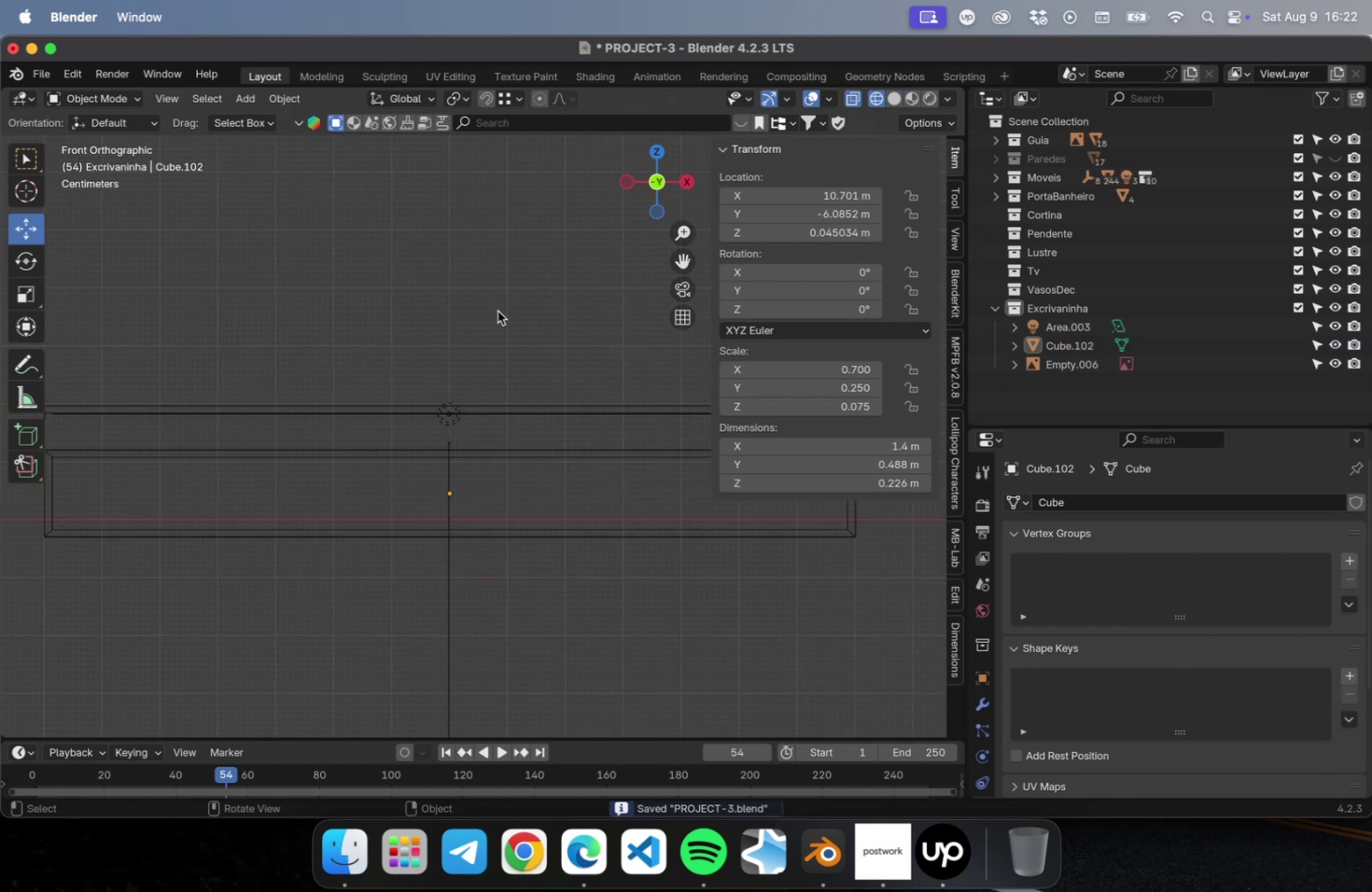 
scroll: coordinate [501, 385], scroll_direction: down, amount: 22.0
 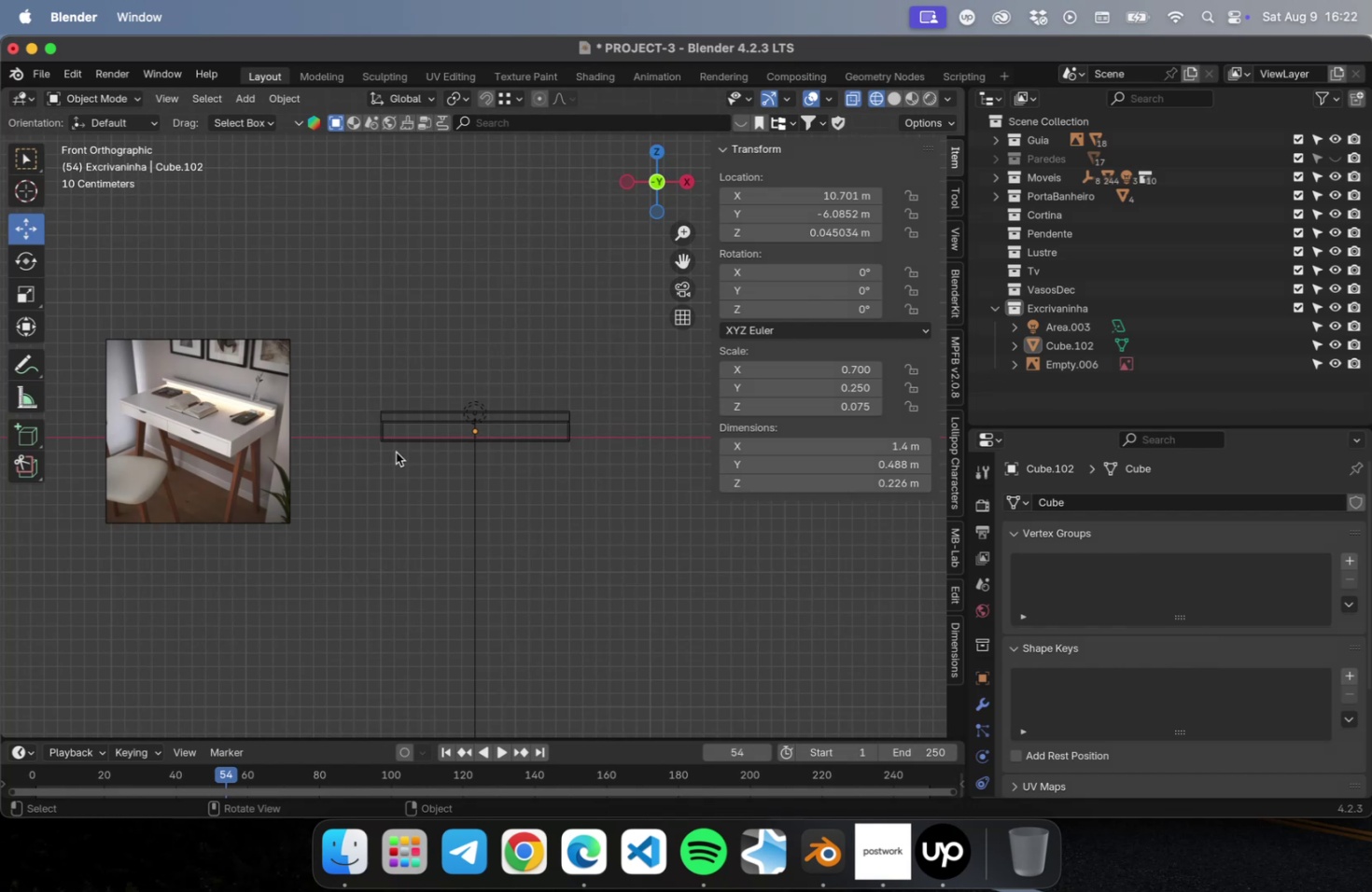 
wait(5.72)
 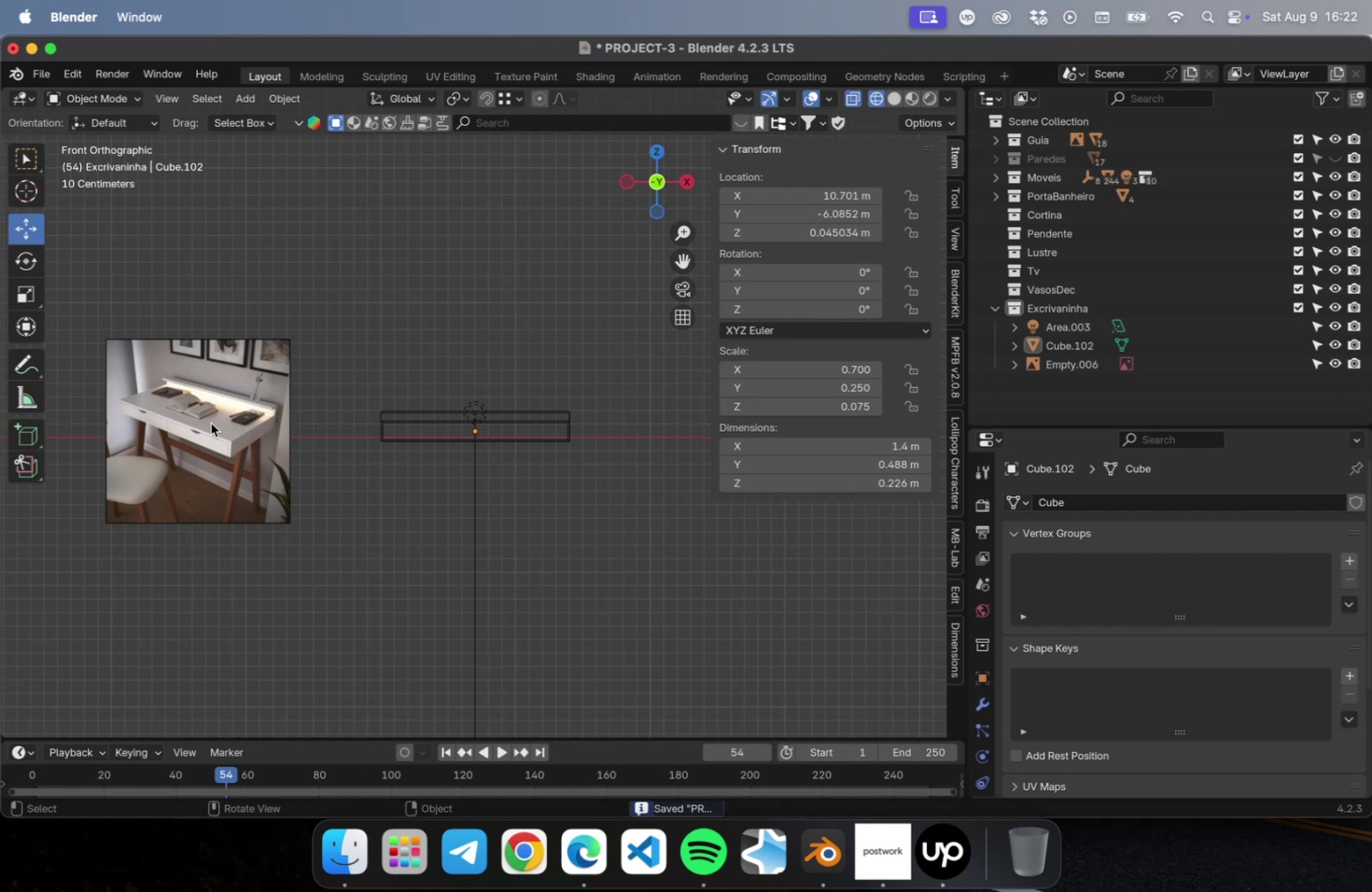 
key(Shift+ShiftLeft)
 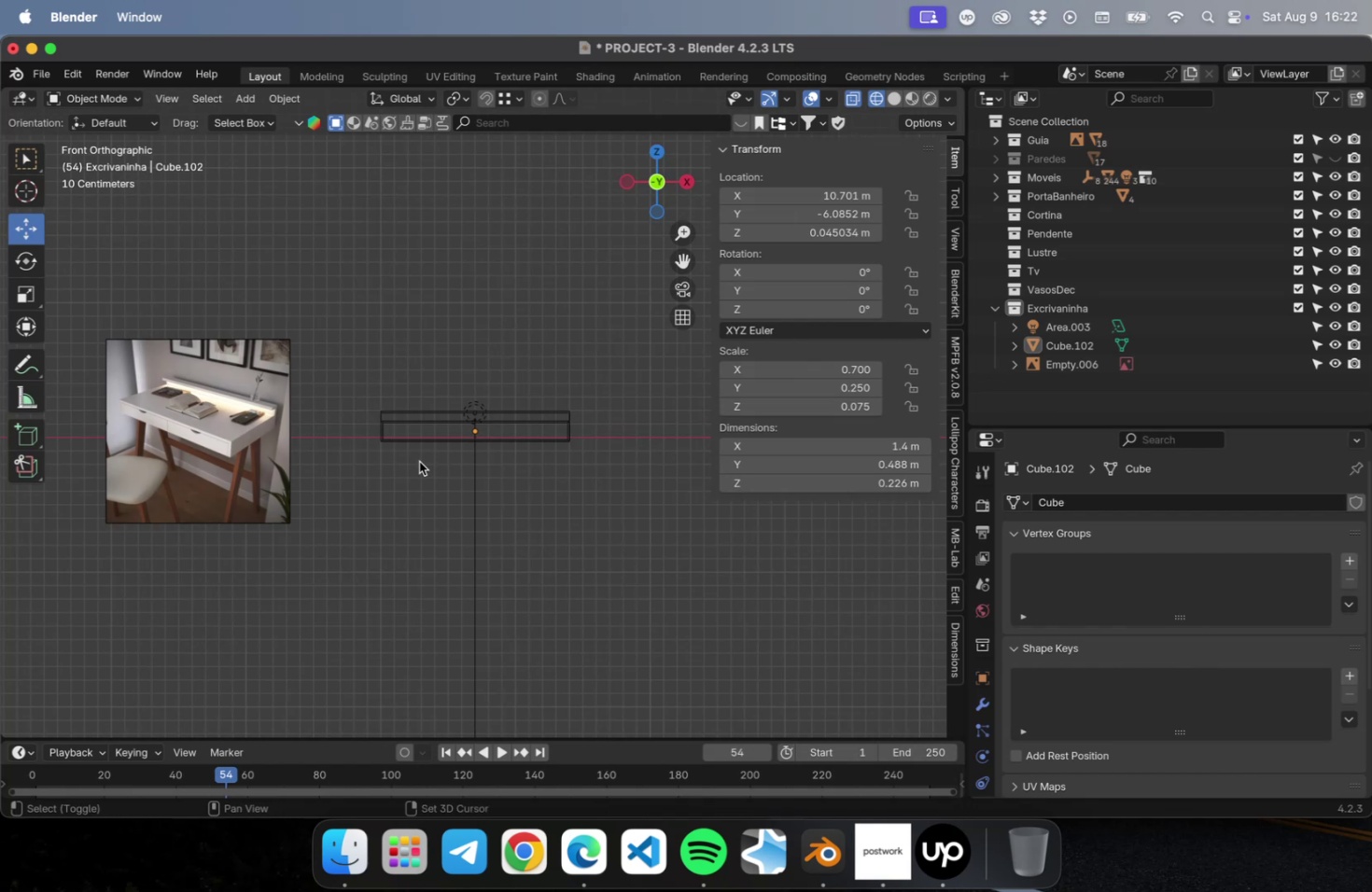 
key(Shift+A)
 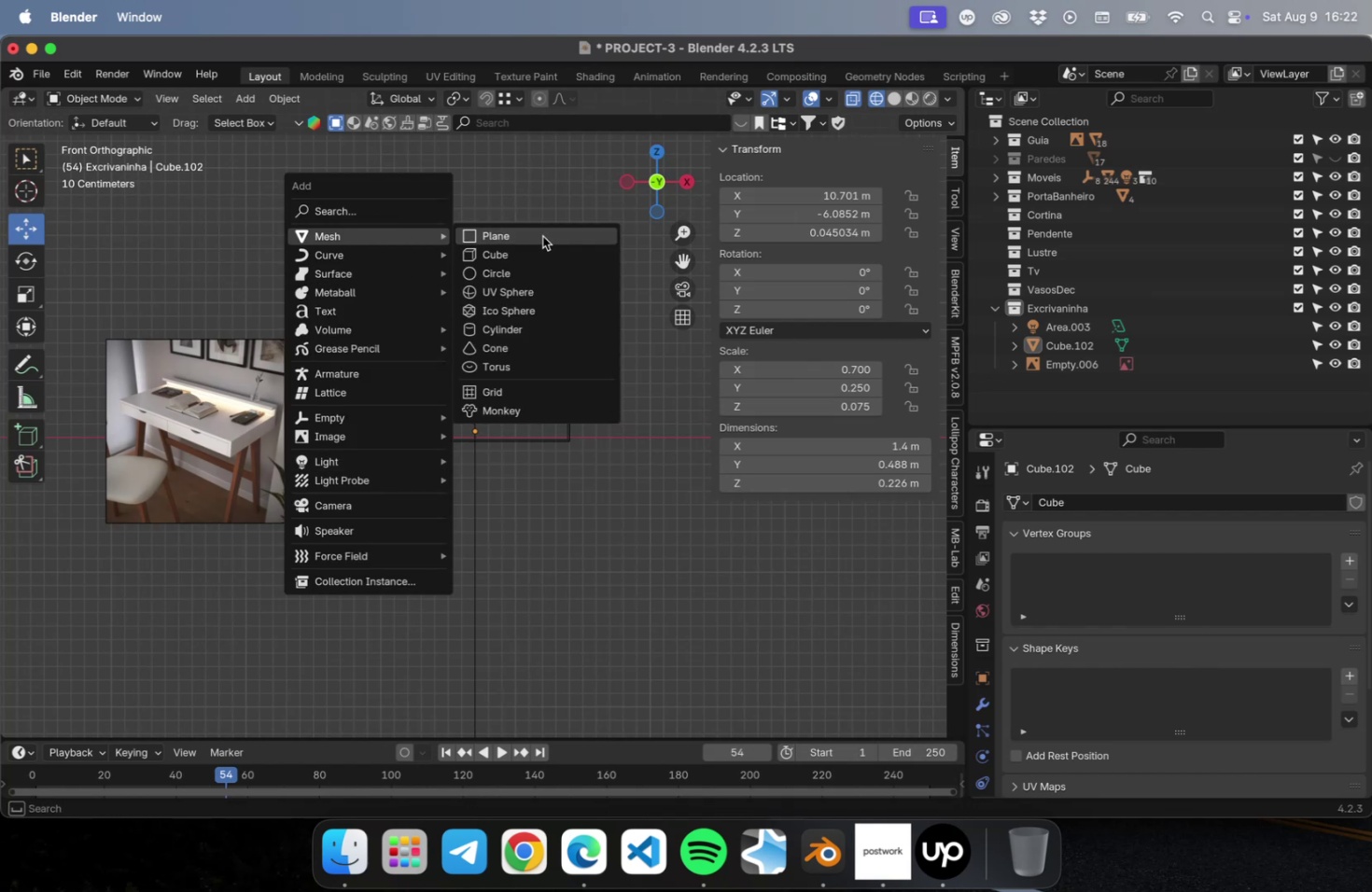 
left_click([538, 253])
 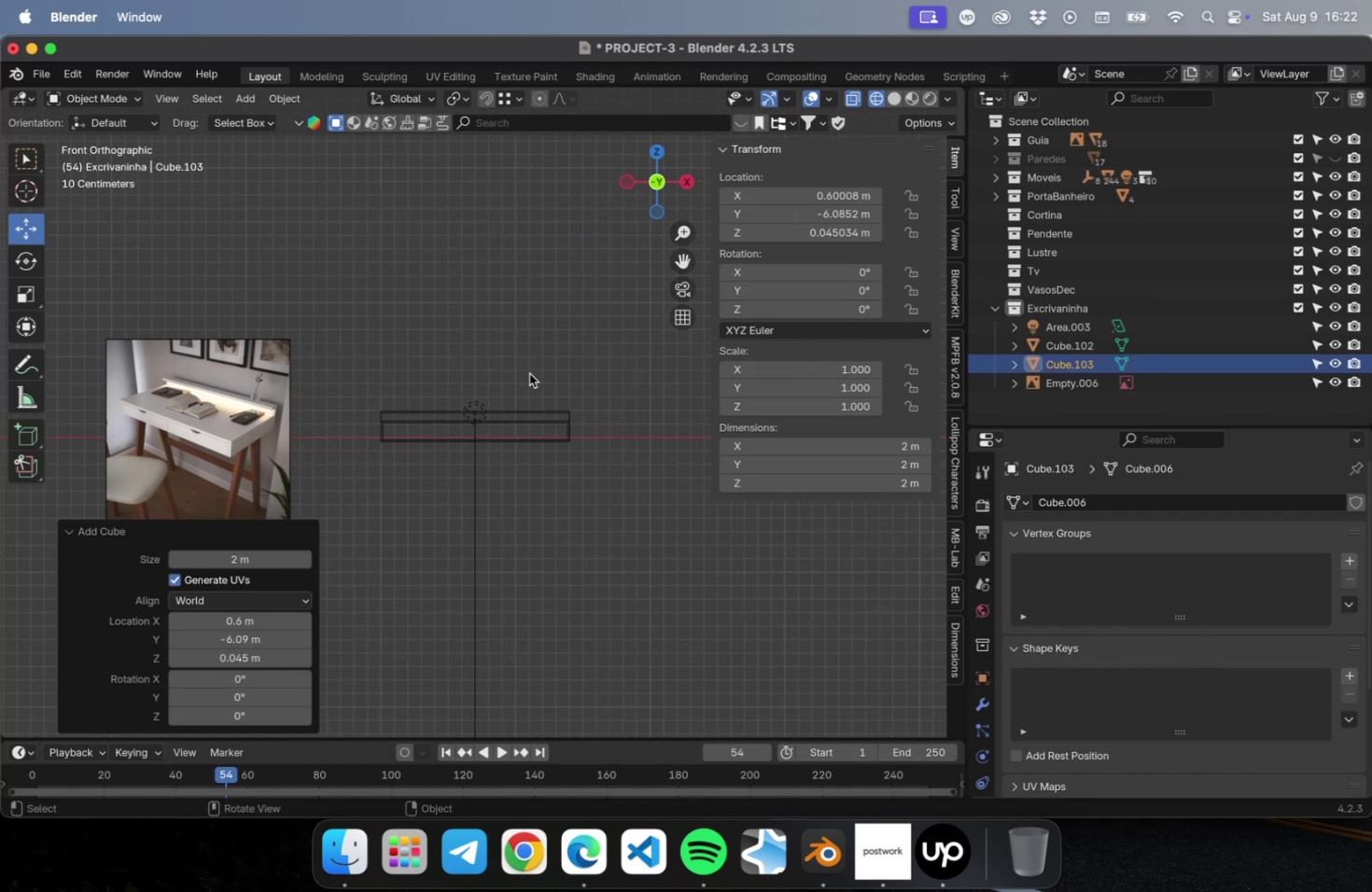 
scroll: coordinate [523, 416], scroll_direction: down, amount: 27.0
 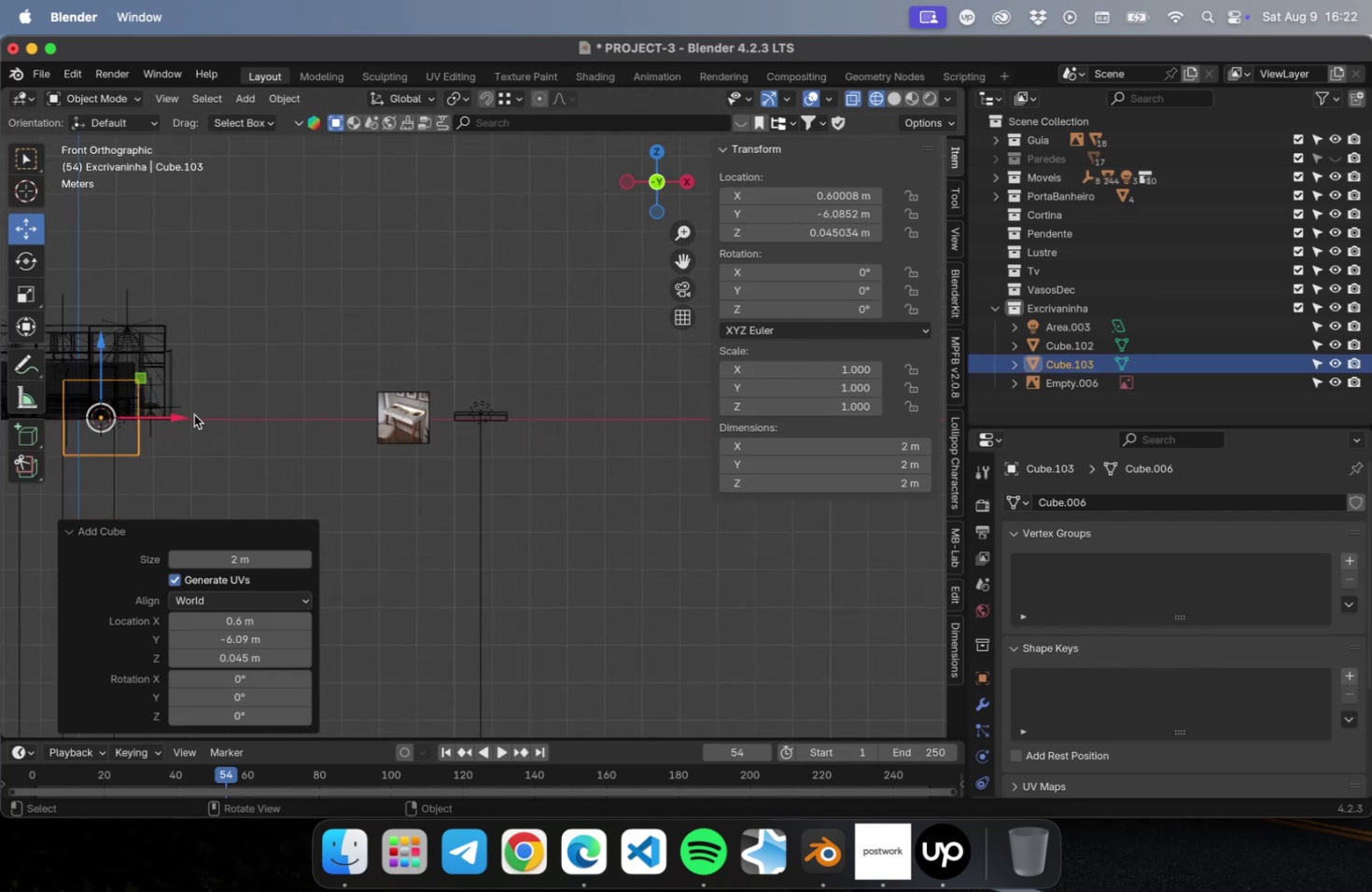 
left_click_drag(start_coordinate=[182, 415], to_coordinate=[568, 413])
 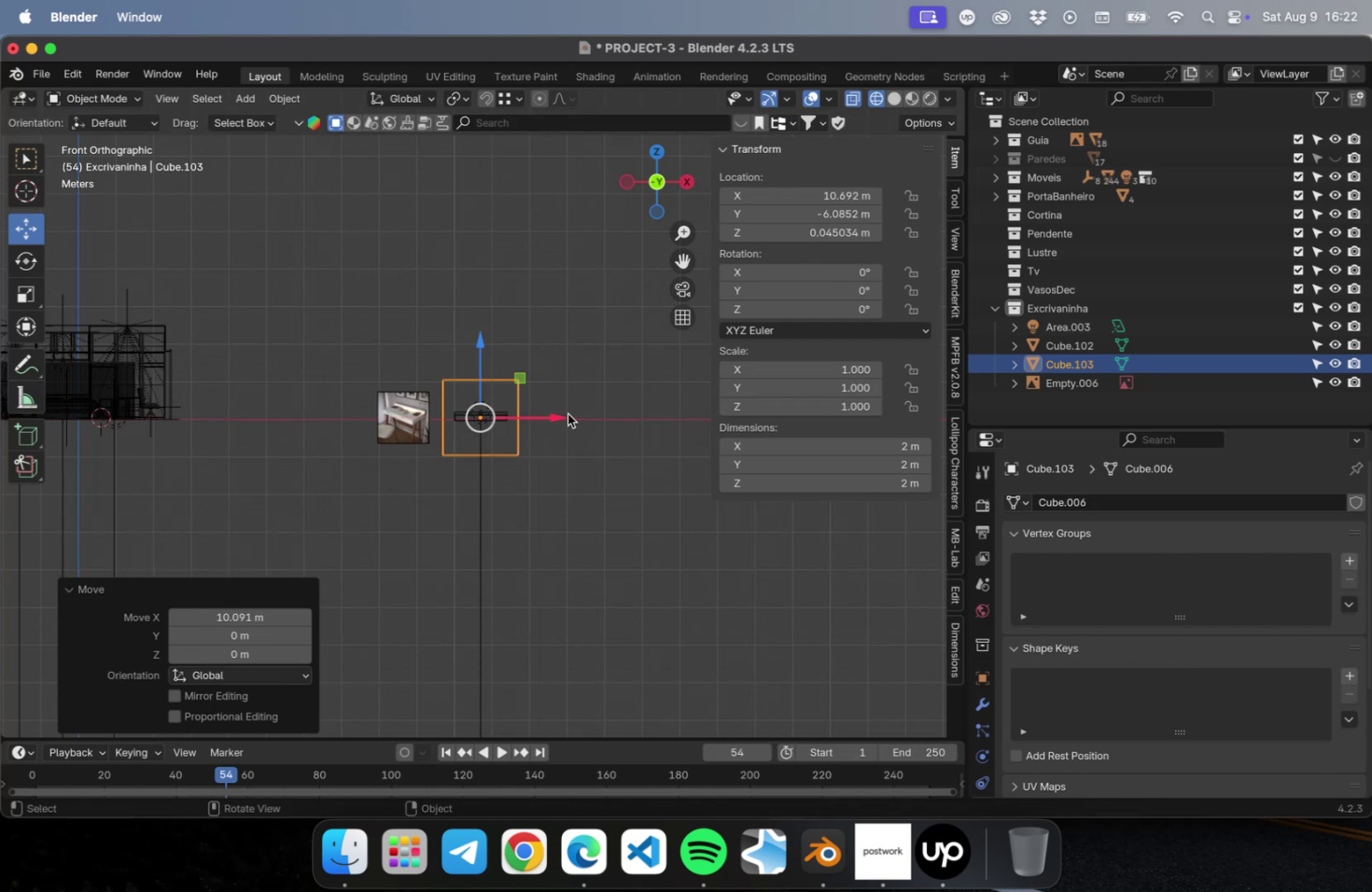 
key(NumLock)
 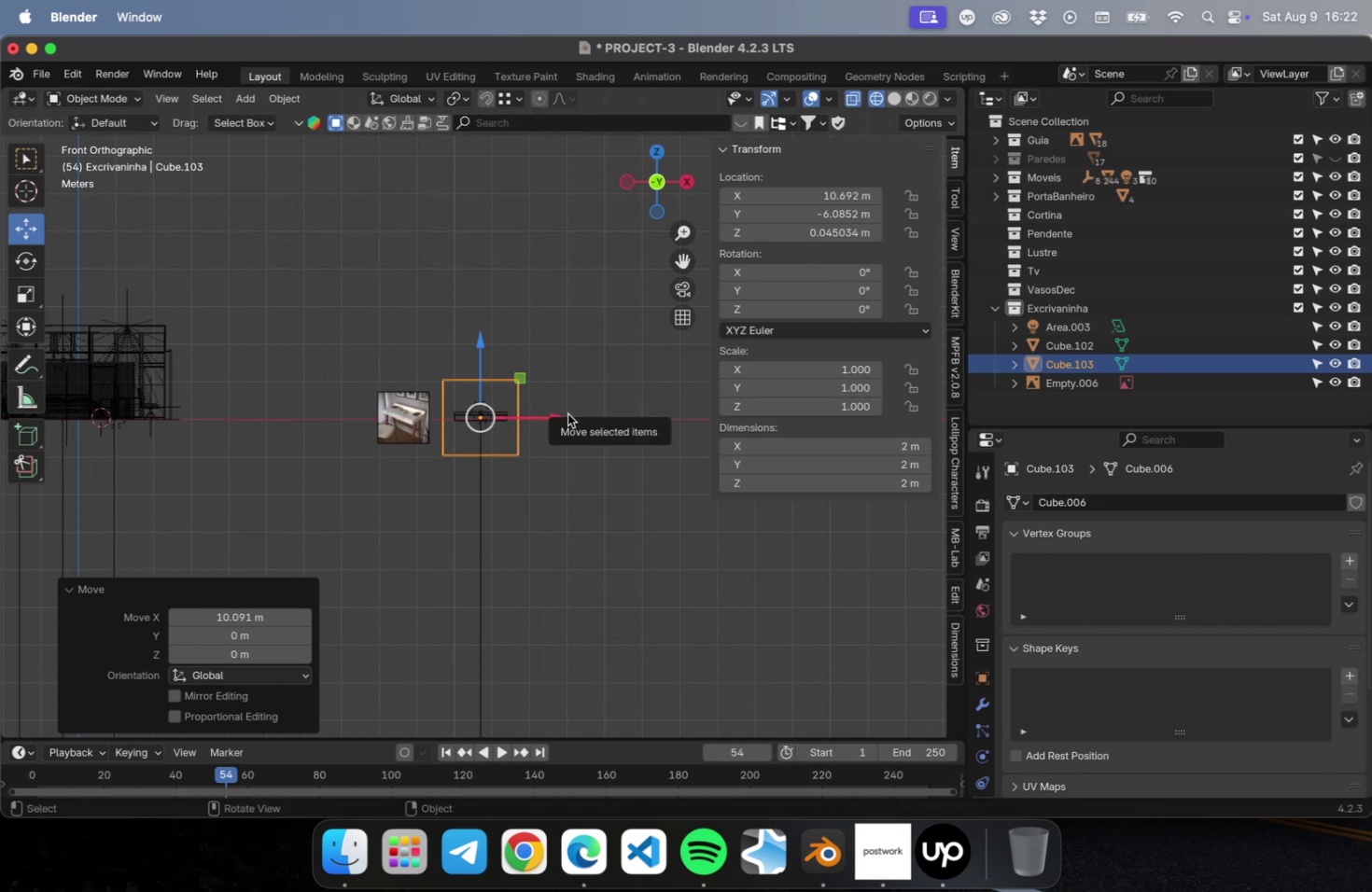 
key(NumpadDecimal)
 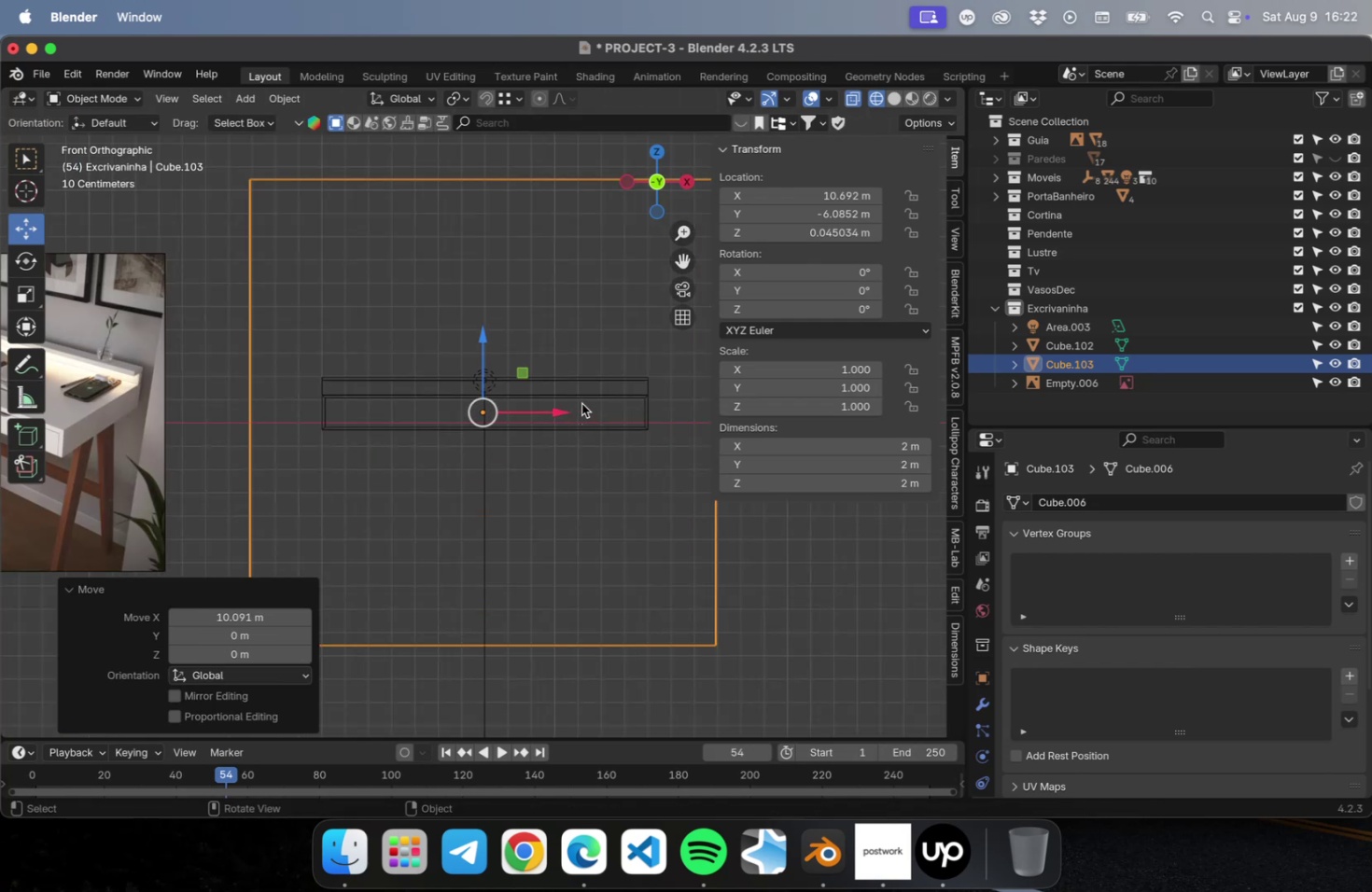 
key(S)
 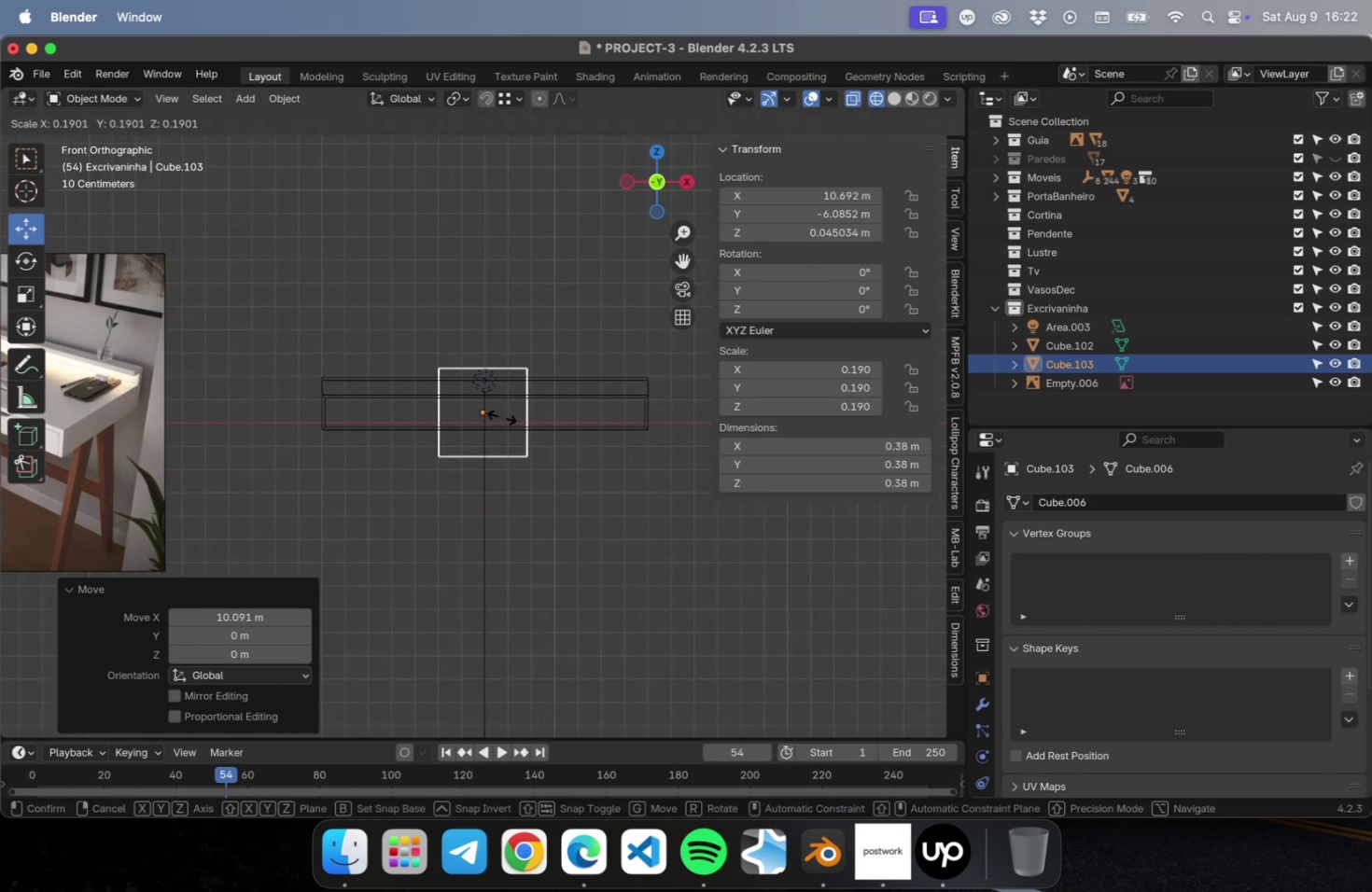 
left_click([498, 418])
 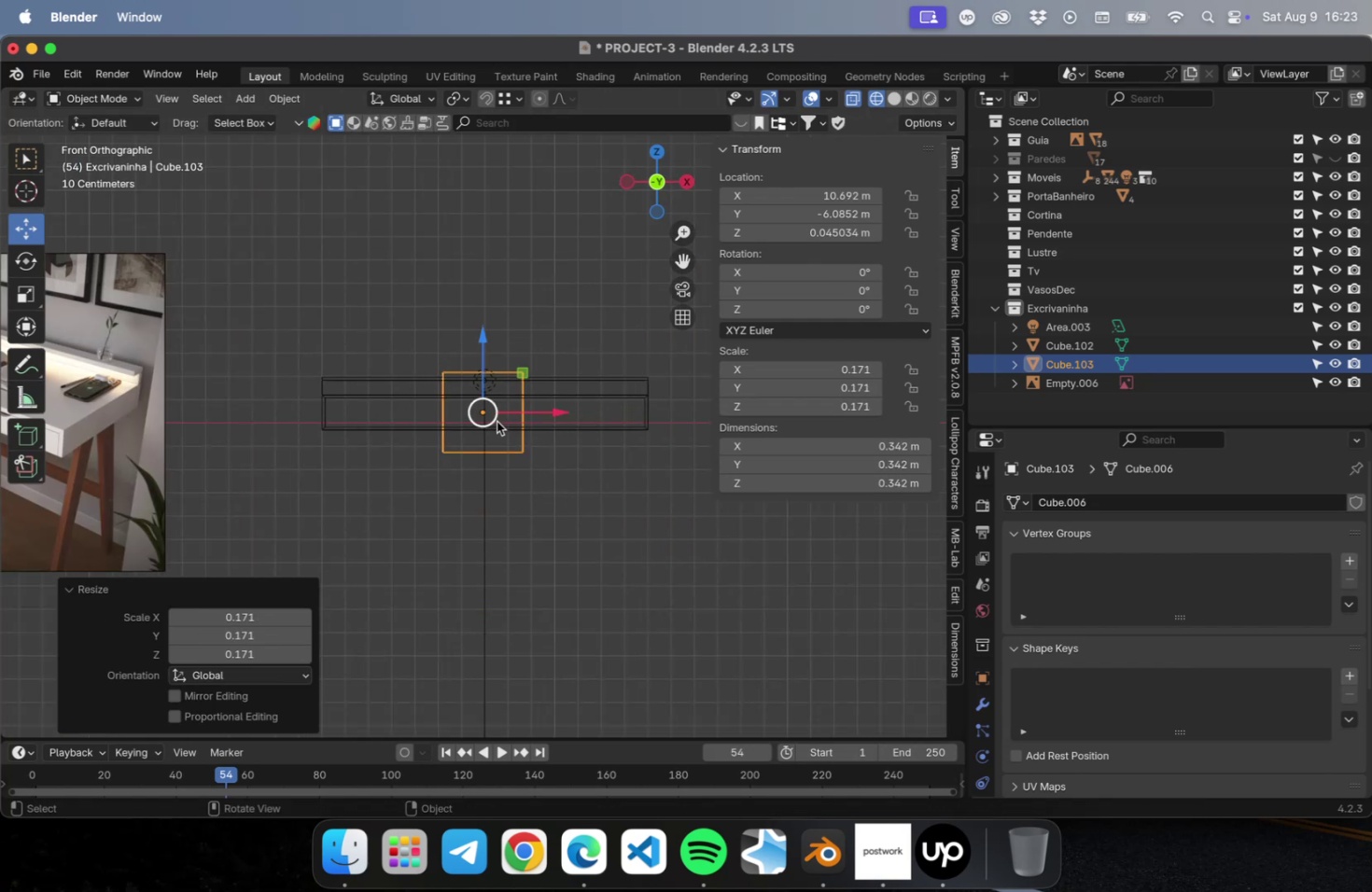 
scroll: coordinate [494, 426], scroll_direction: up, amount: 22.0
 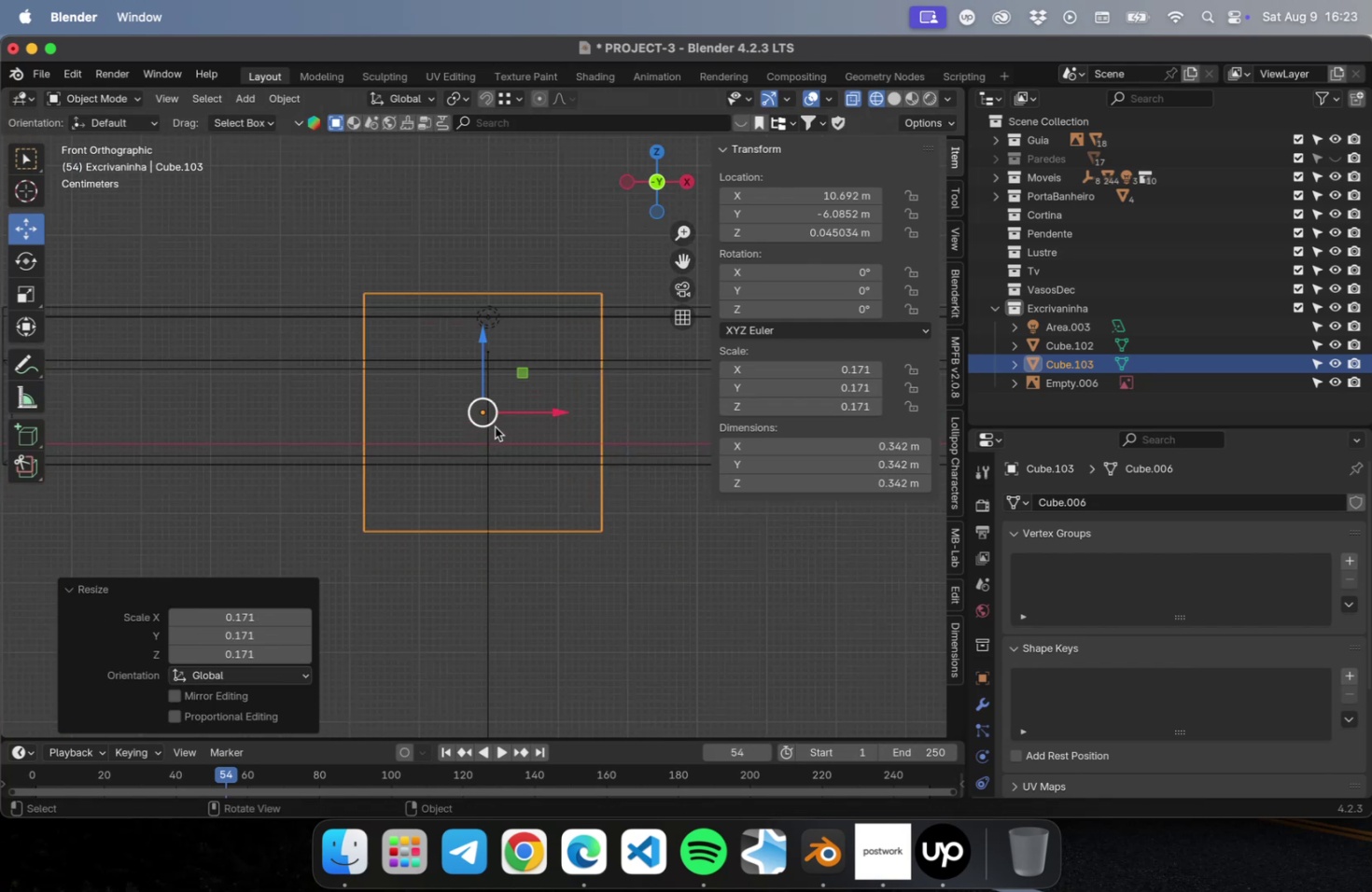 
key(Tab)
 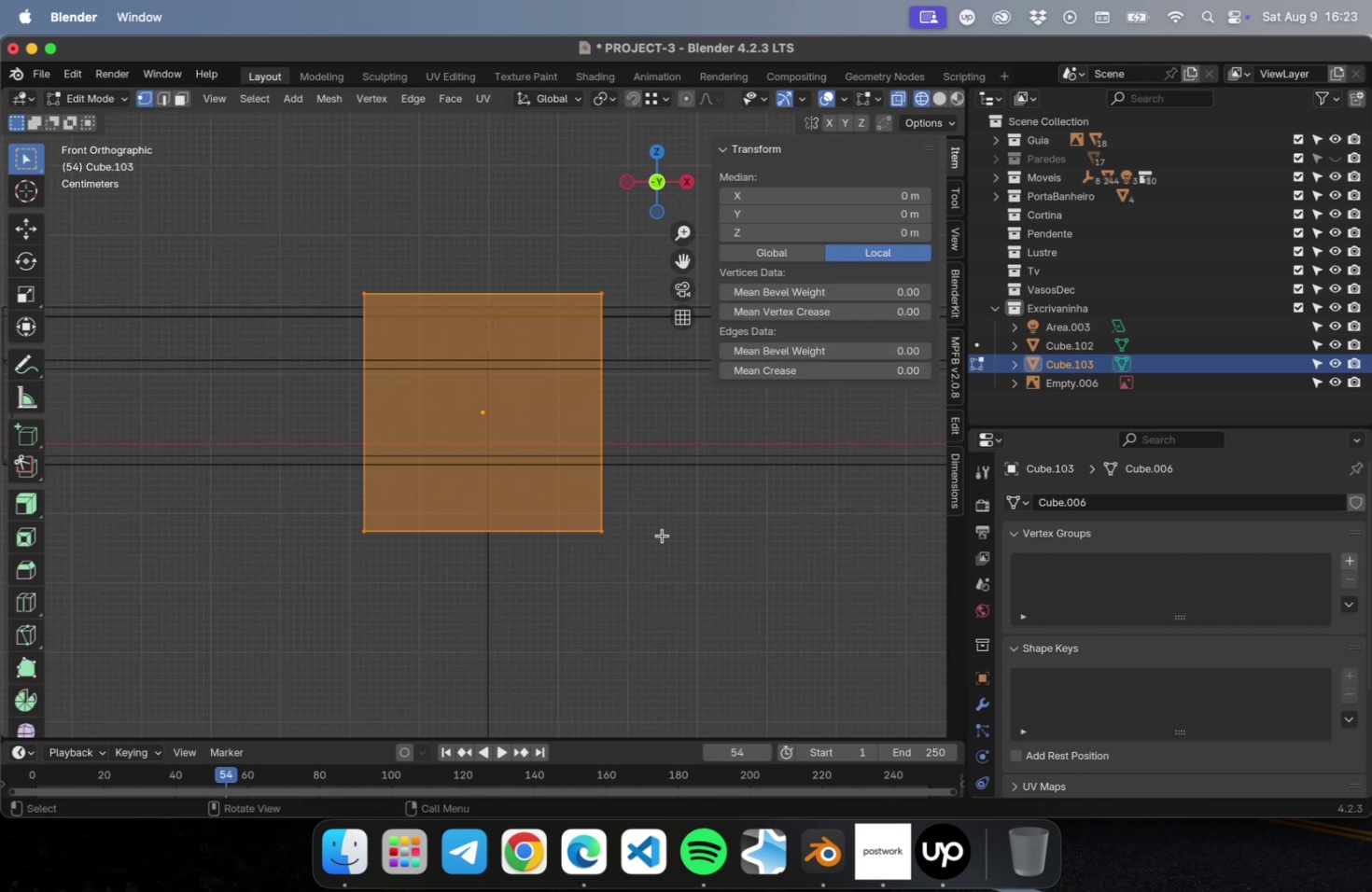 
key(1)
 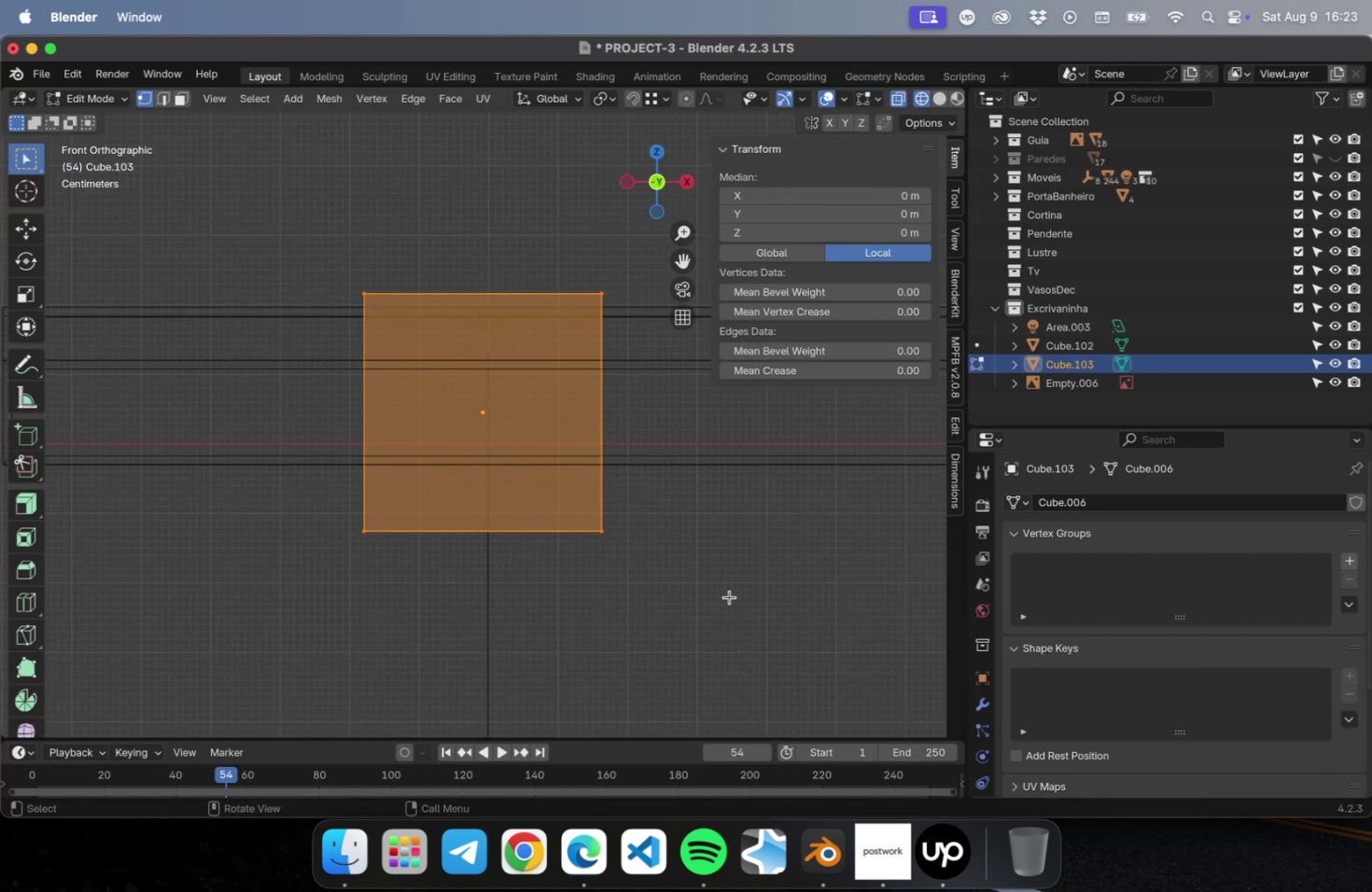 
left_click_drag(start_coordinate=[729, 596], to_coordinate=[296, 490])
 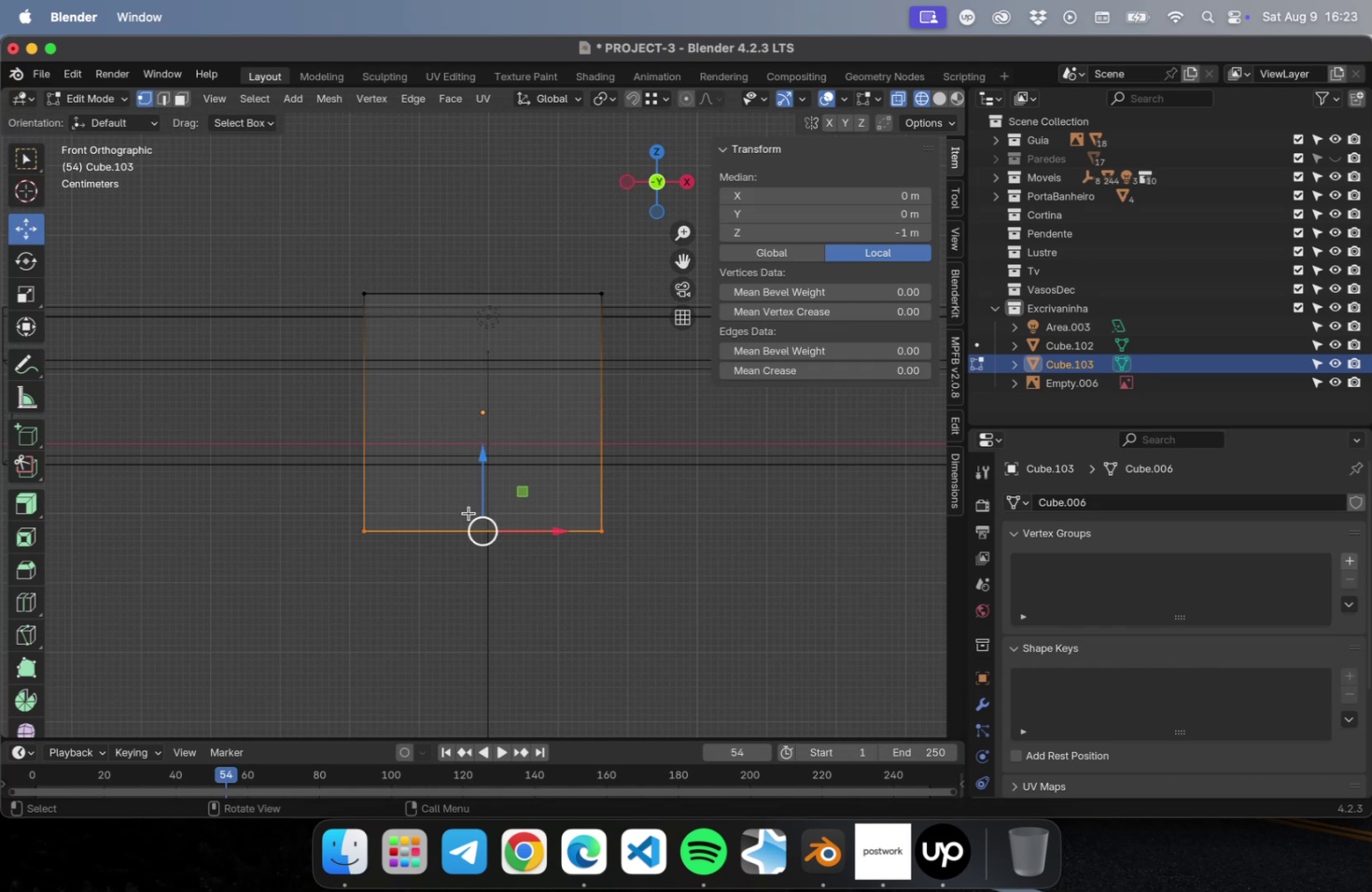 
left_click_drag(start_coordinate=[482, 464], to_coordinate=[483, 382])
 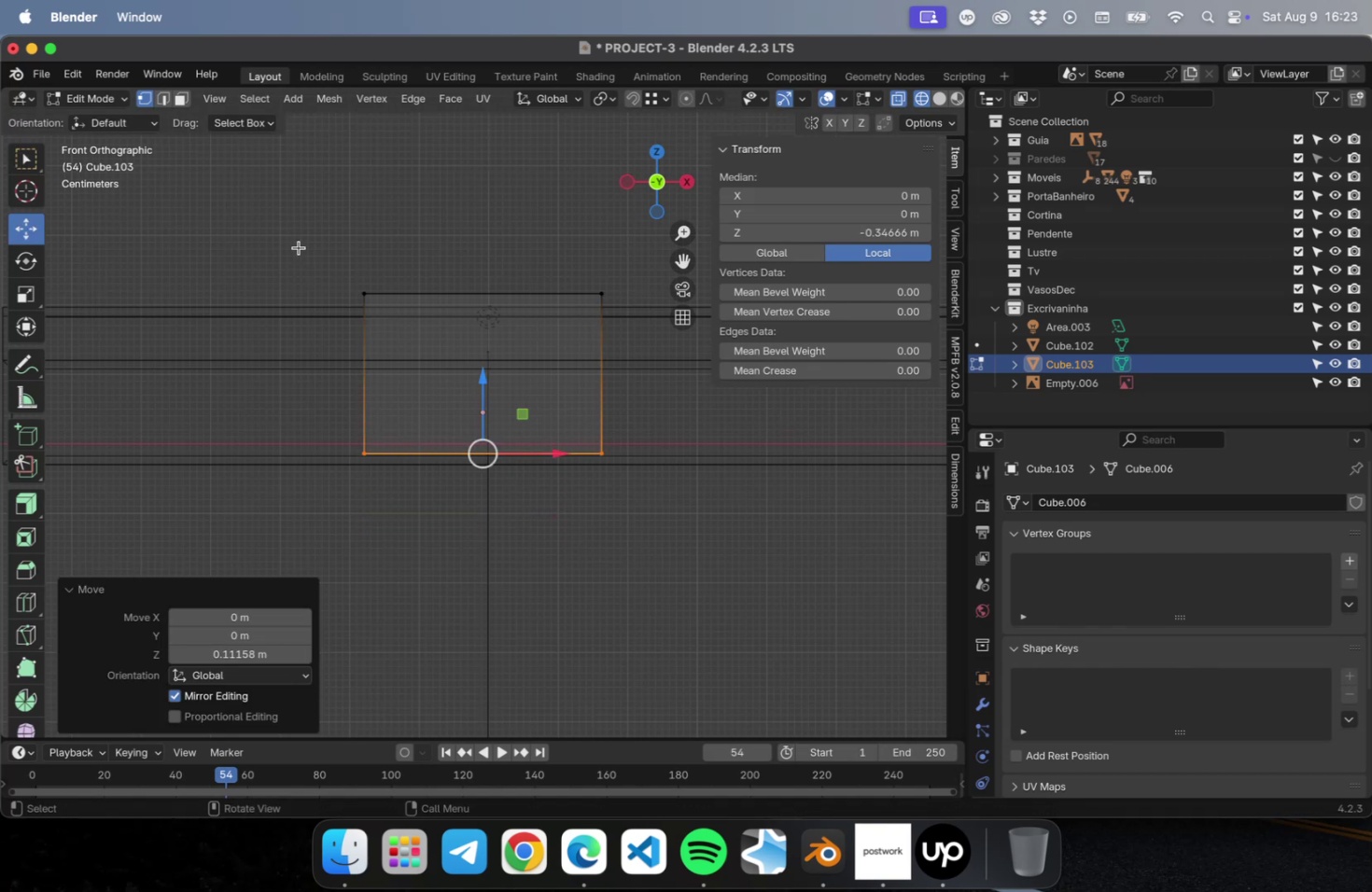 
left_click_drag(start_coordinate=[298, 246], to_coordinate=[638, 325])
 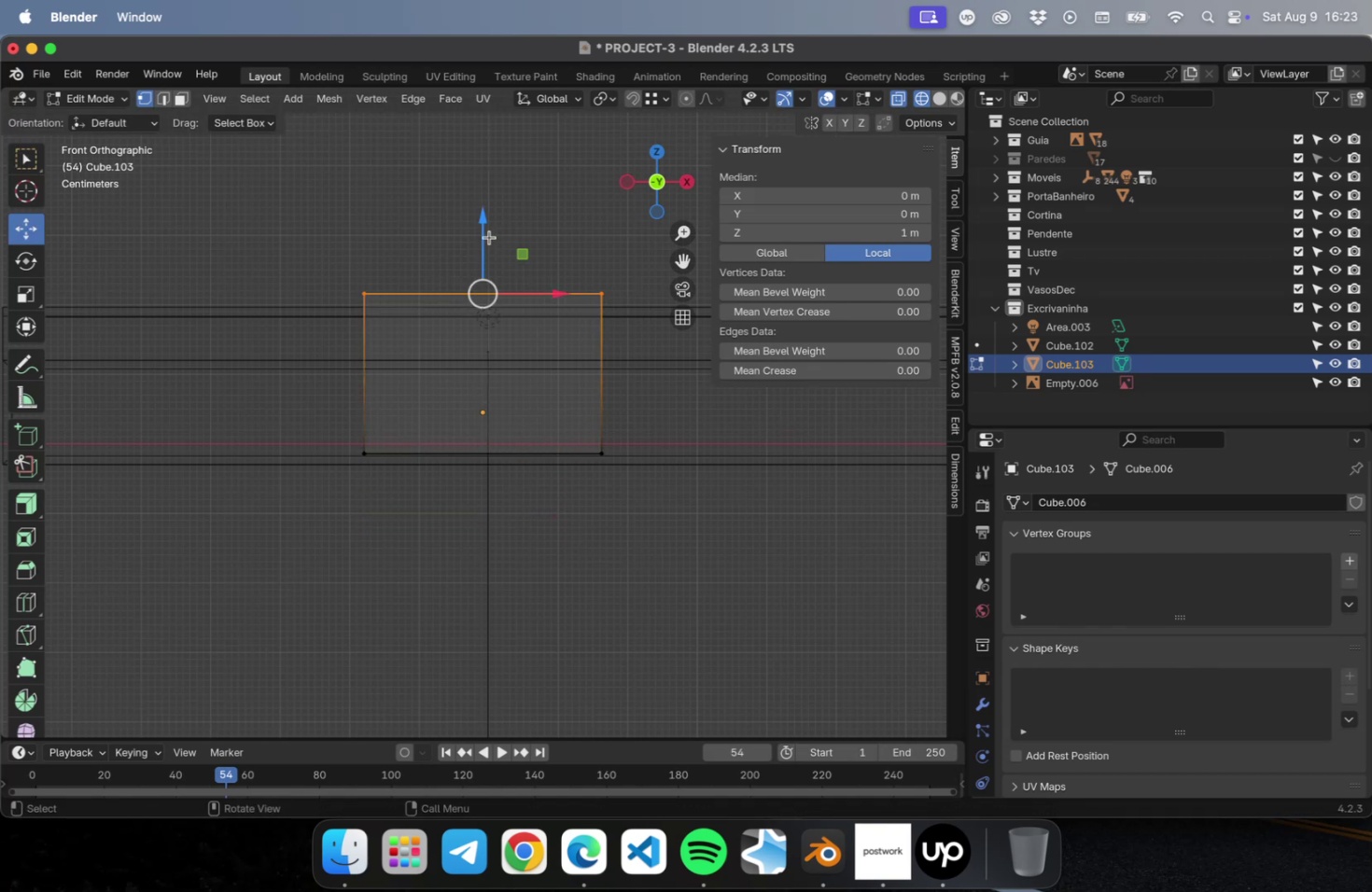 
left_click_drag(start_coordinate=[483, 230], to_coordinate=[485, 313])
 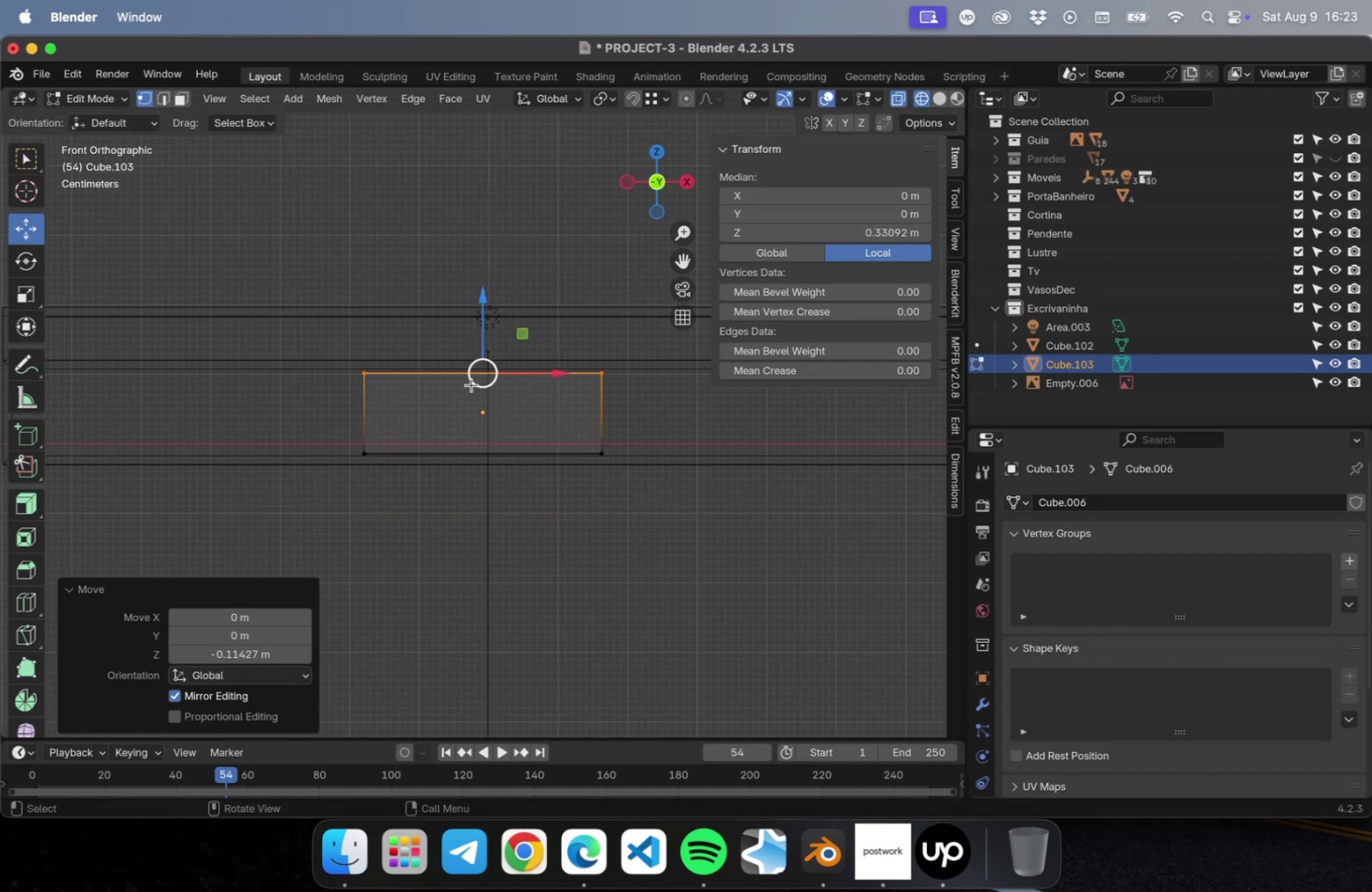 
scroll: coordinate [467, 415], scroll_direction: up, amount: 21.0
 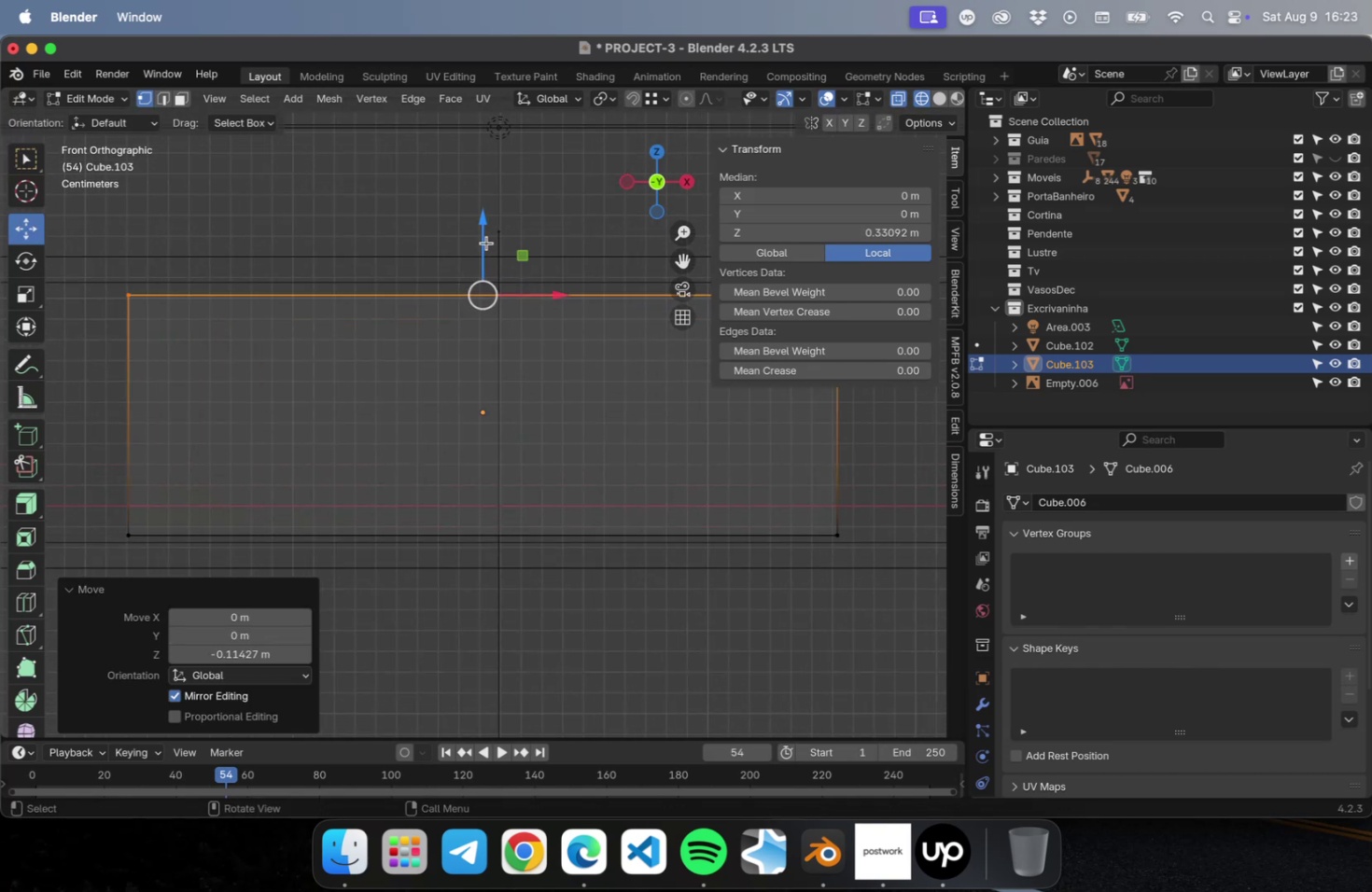 
left_click_drag(start_coordinate=[483, 232], to_coordinate=[483, 218])
 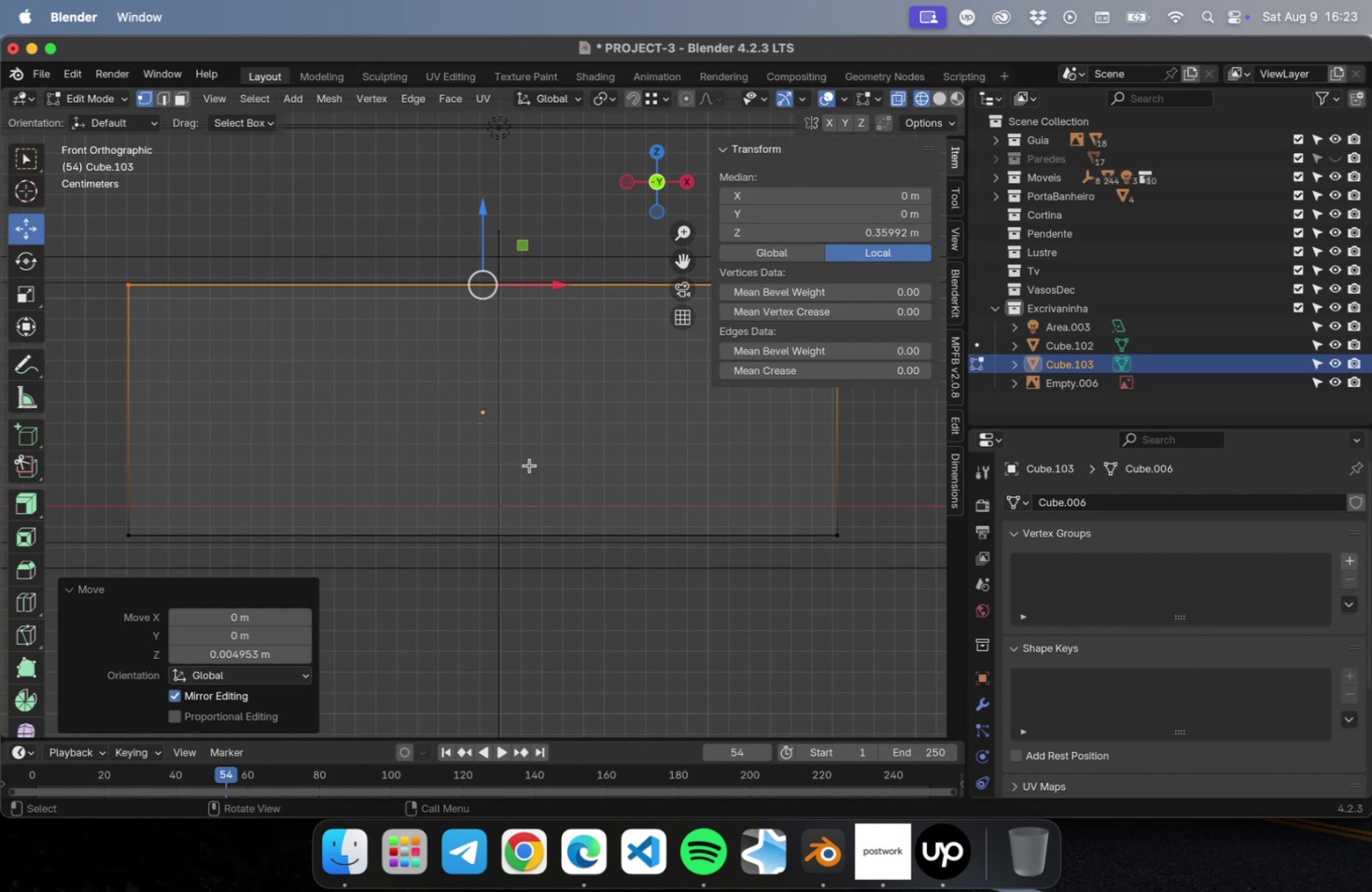 
scroll: coordinate [531, 464], scroll_direction: down, amount: 1.0
 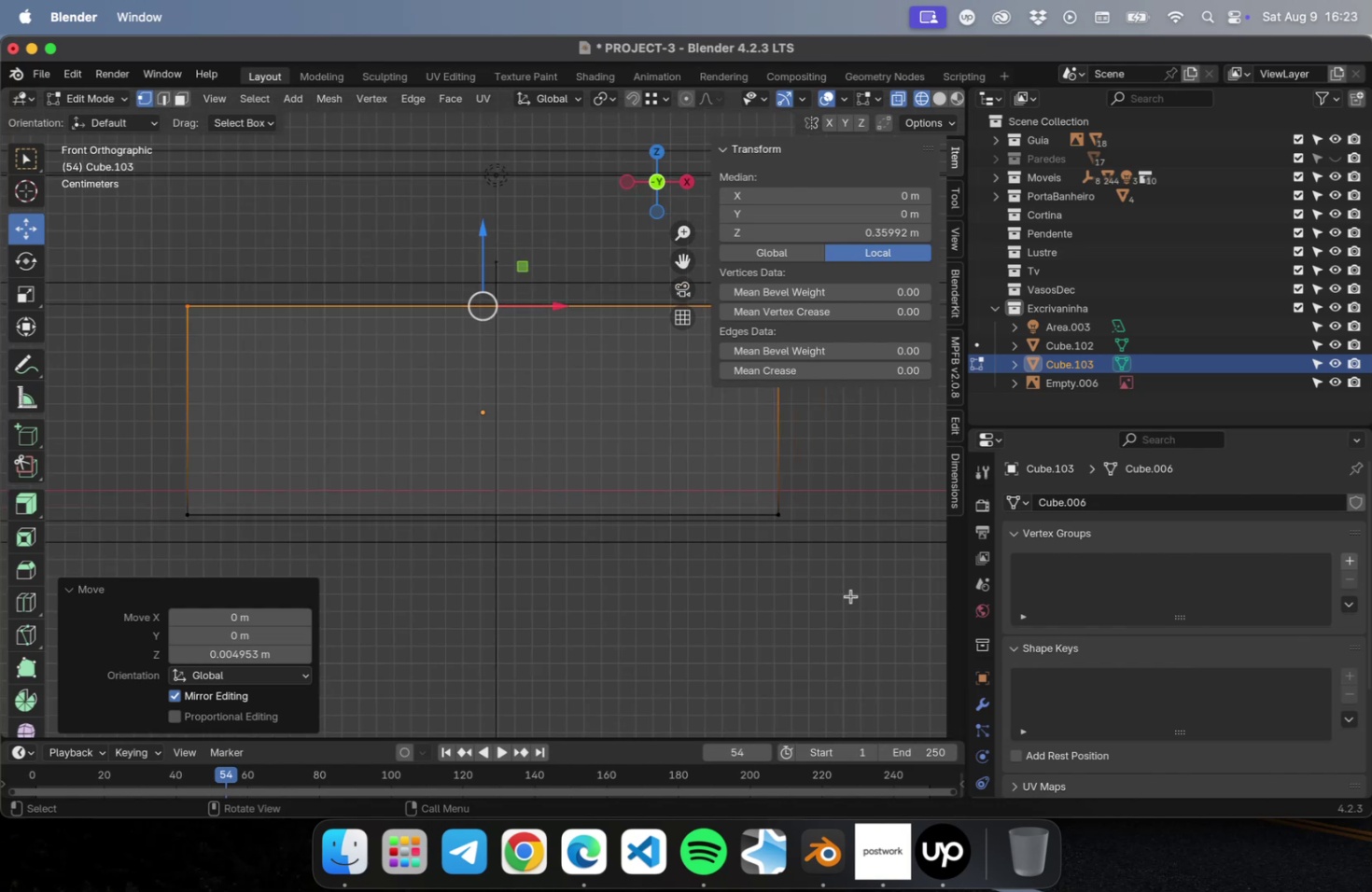 
left_click_drag(start_coordinate=[862, 598], to_coordinate=[153, 469])
 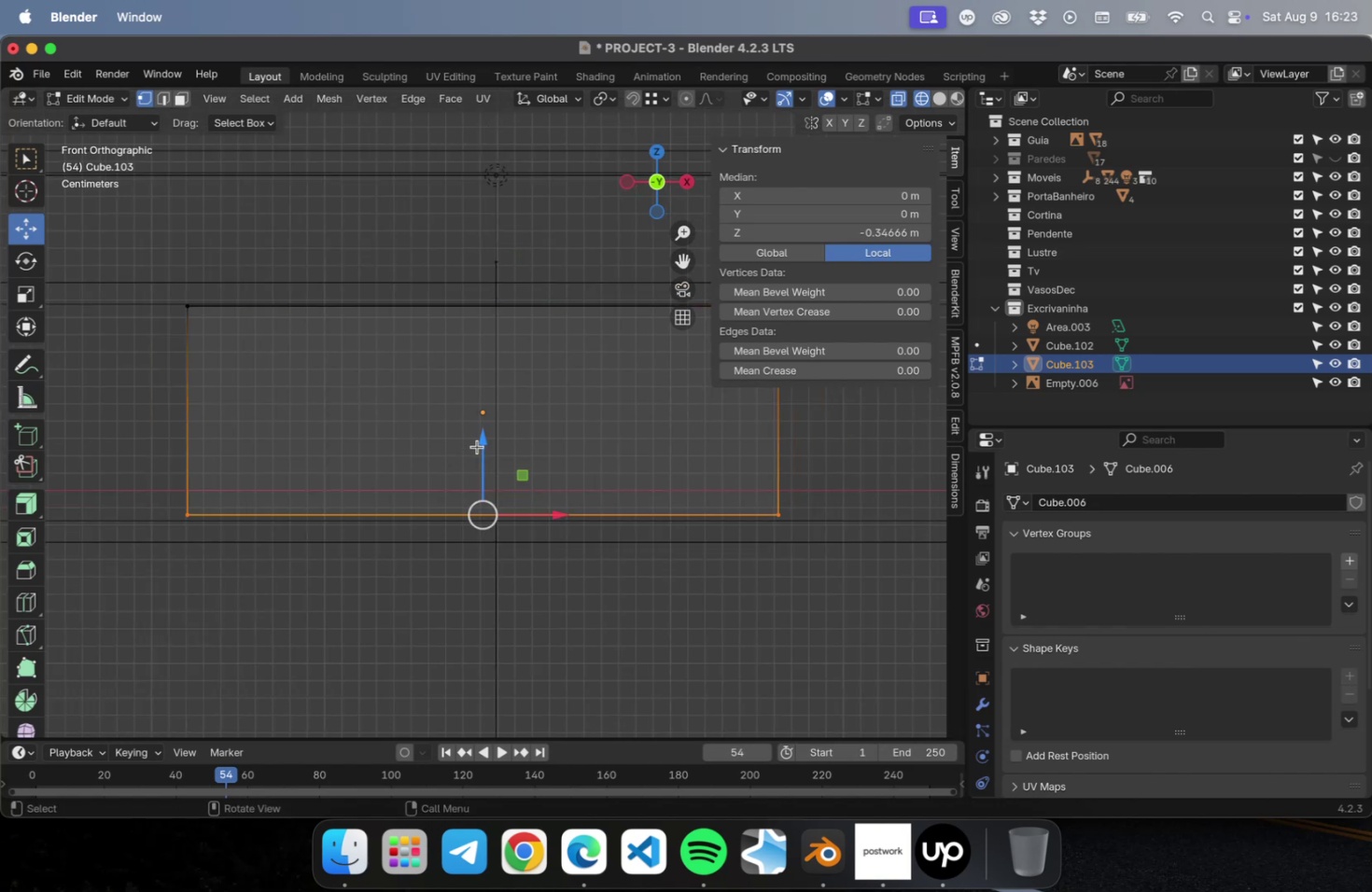 
left_click_drag(start_coordinate=[483, 445], to_coordinate=[475, 452])
 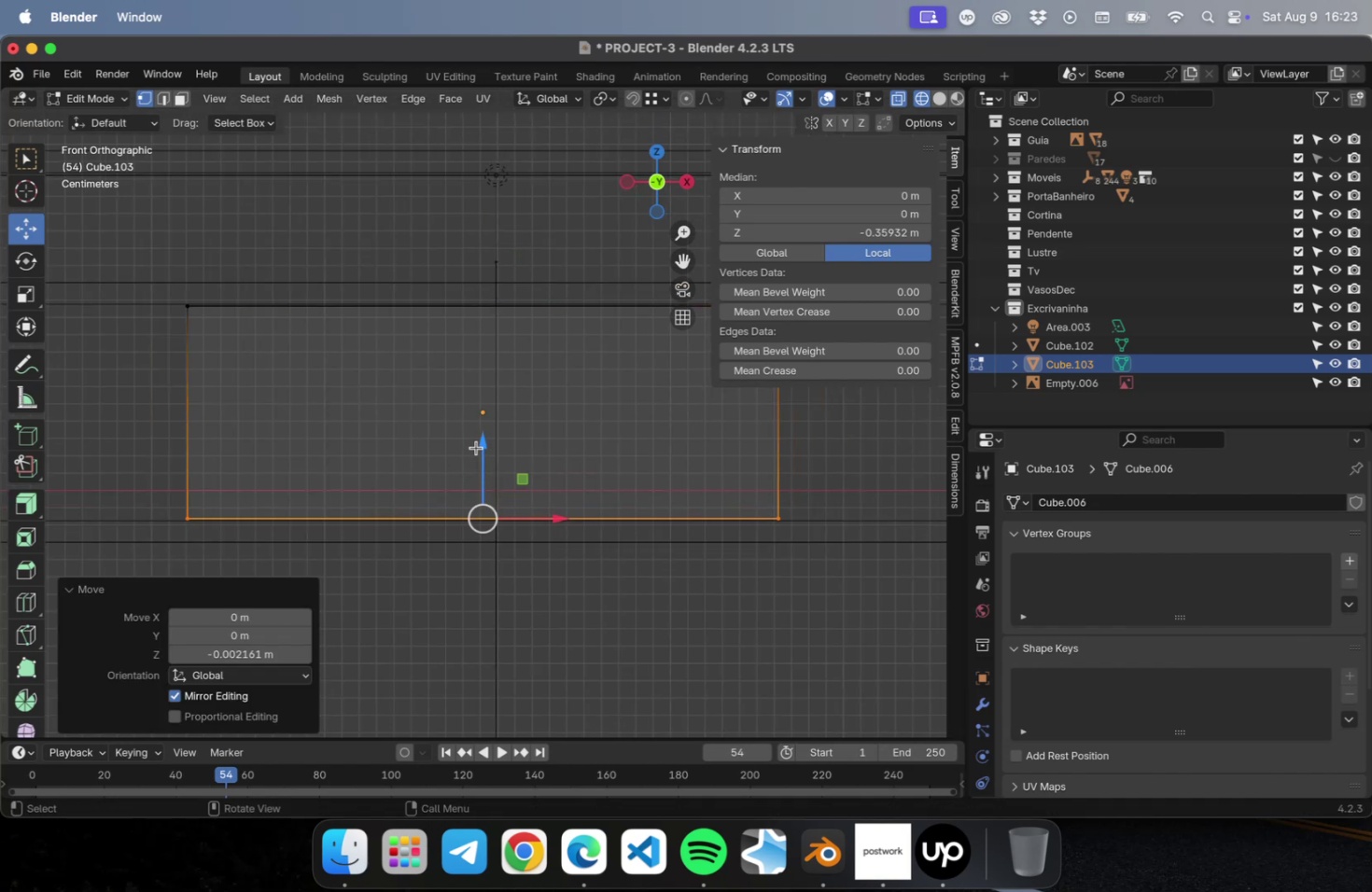 
scroll: coordinate [474, 453], scroll_direction: down, amount: 47.0
 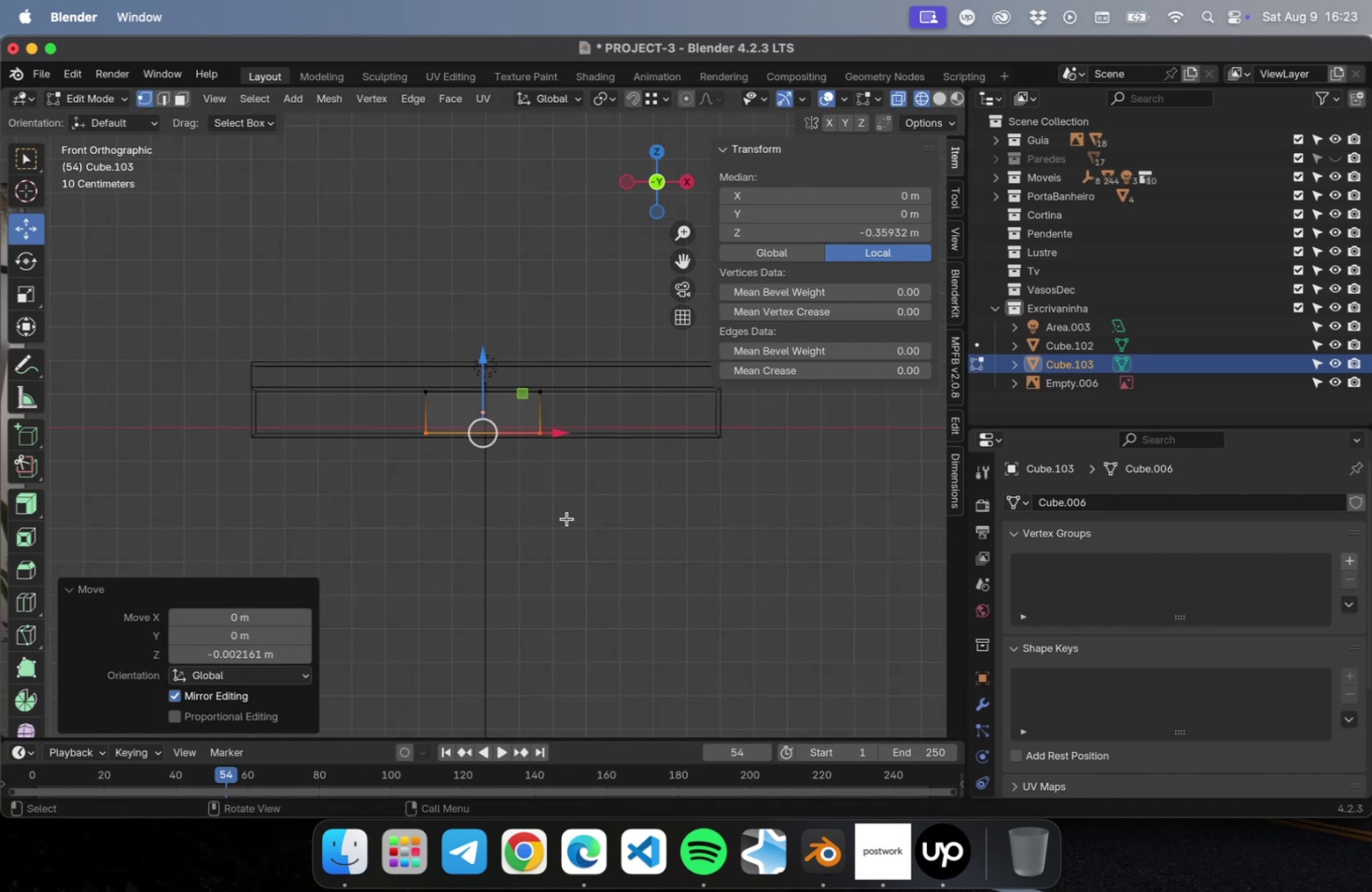 
left_click_drag(start_coordinate=[594, 521], to_coordinate=[471, 341])
 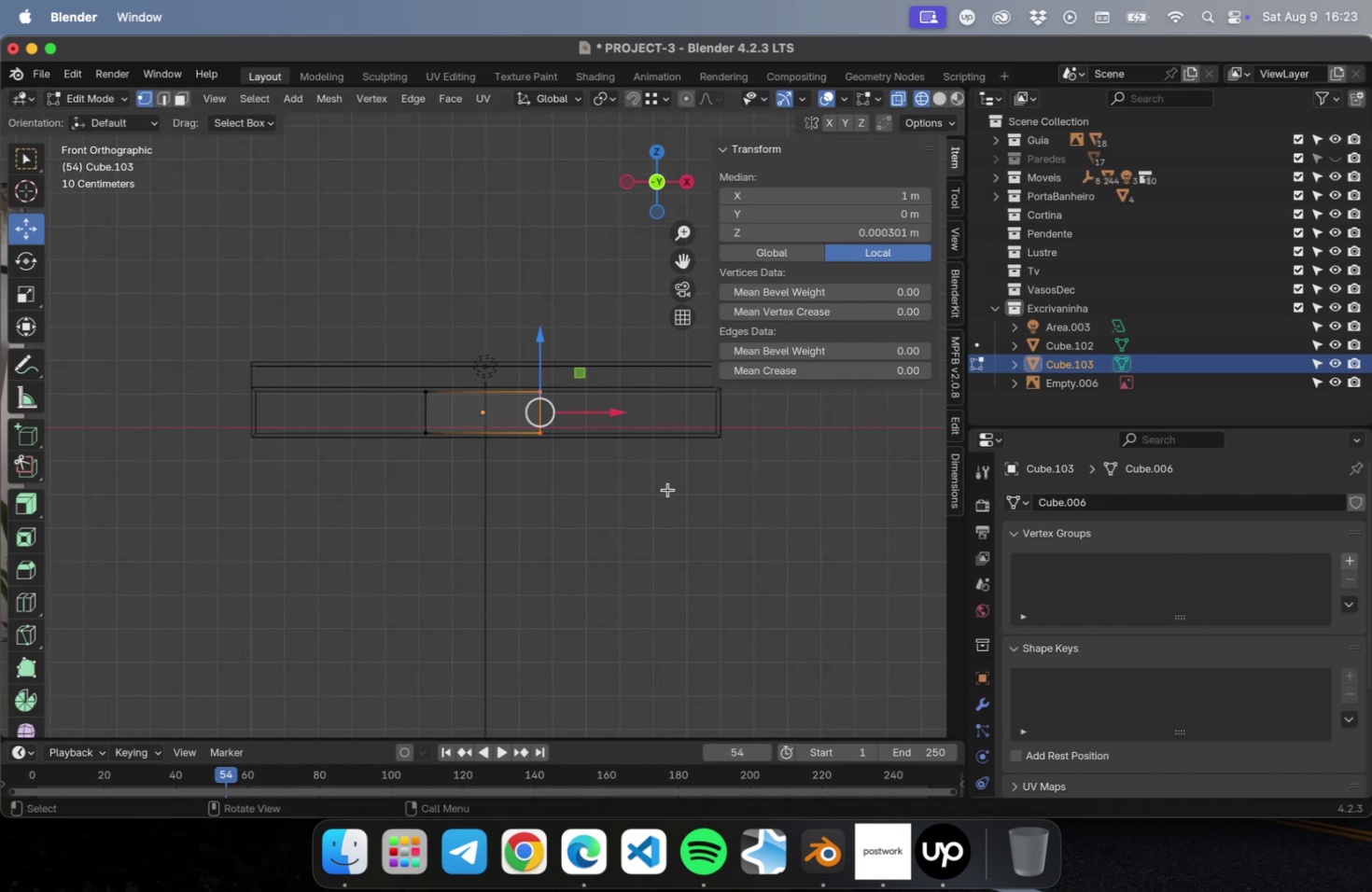 
hold_key(key=ShiftLeft, duration=0.38)
 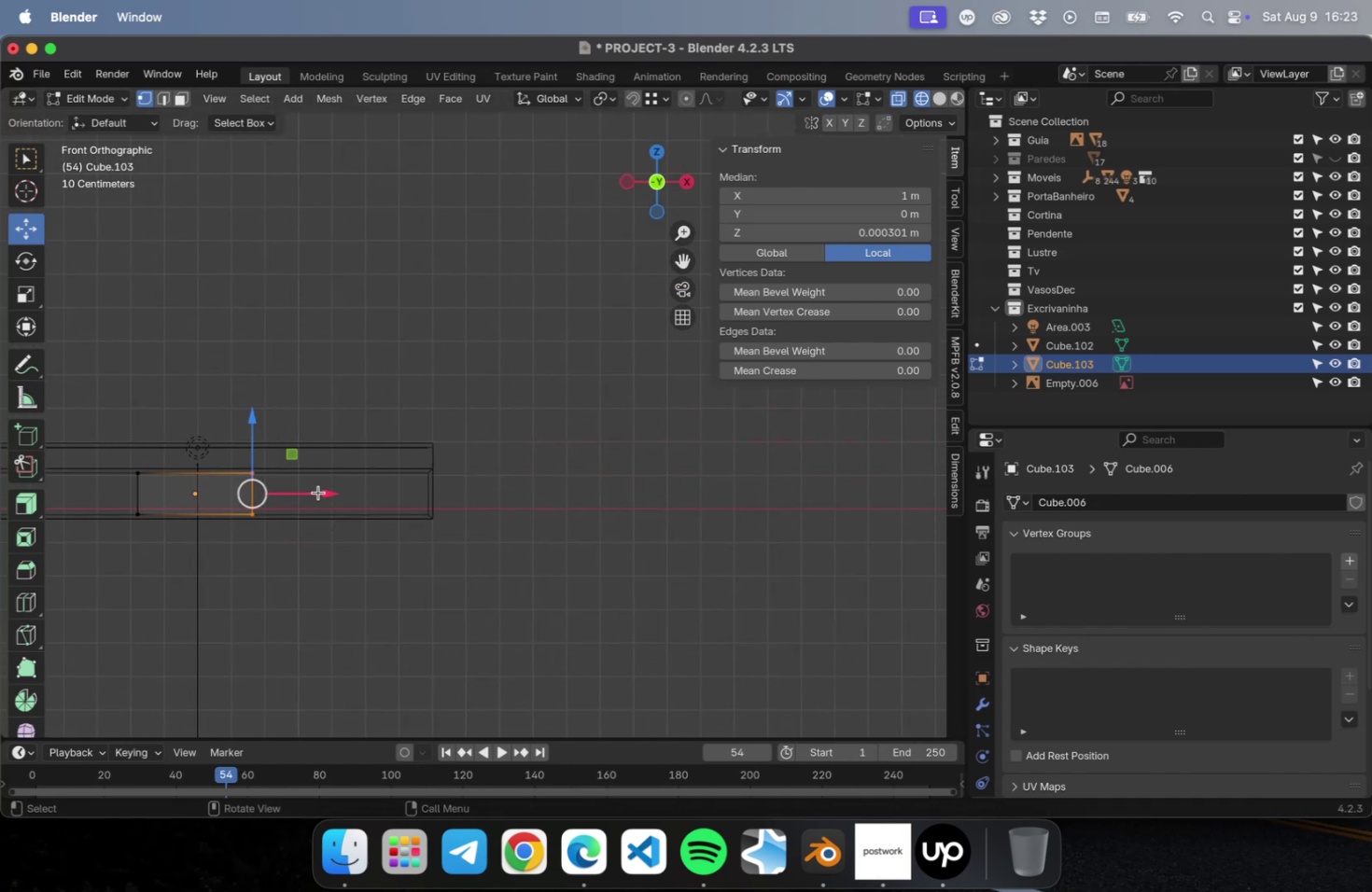 
left_click_drag(start_coordinate=[321, 493], to_coordinate=[502, 489])
 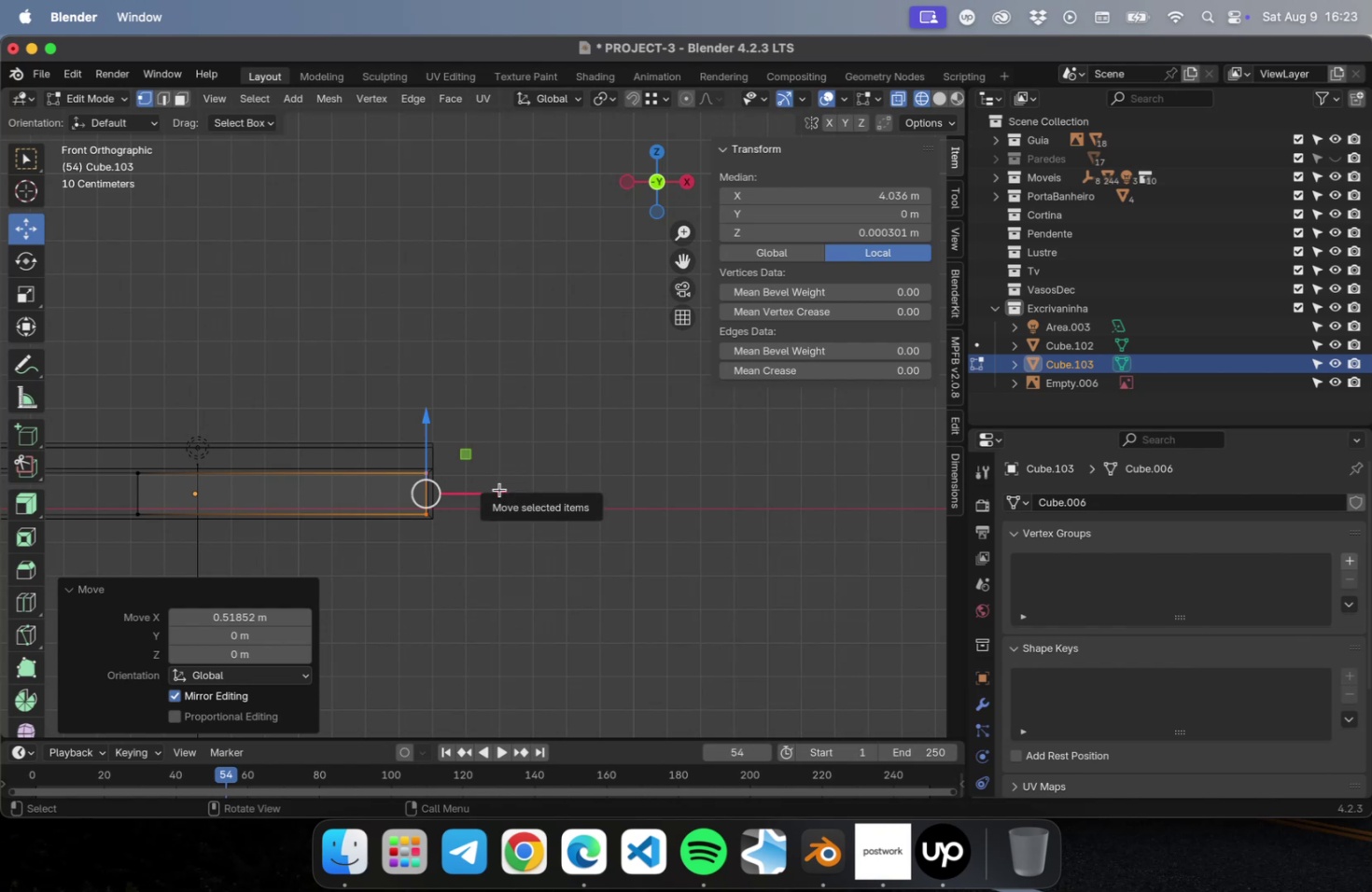 
key(NumLock)
 